 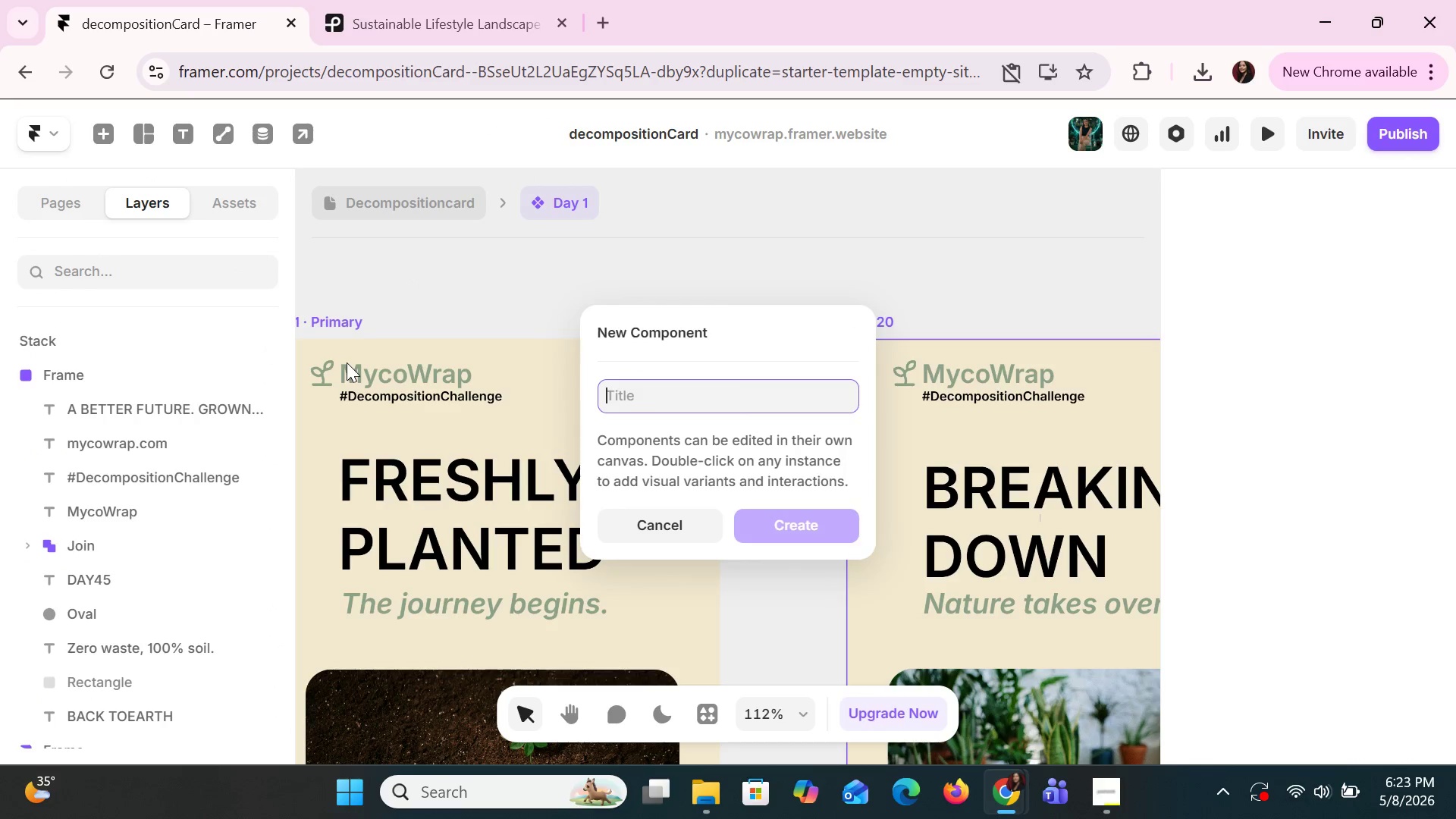 
left_click([686, 526])
 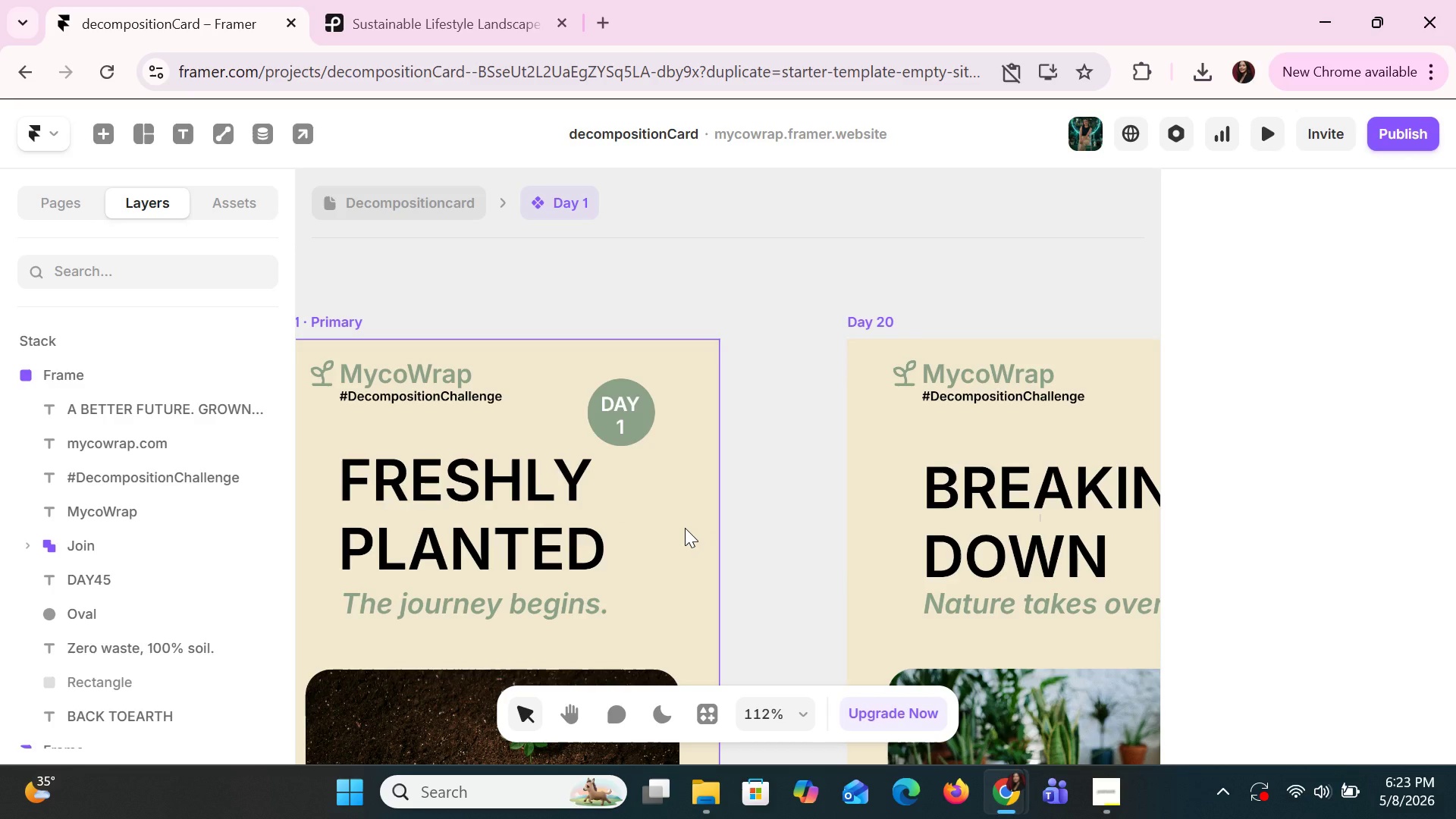 
wait(25.84)
 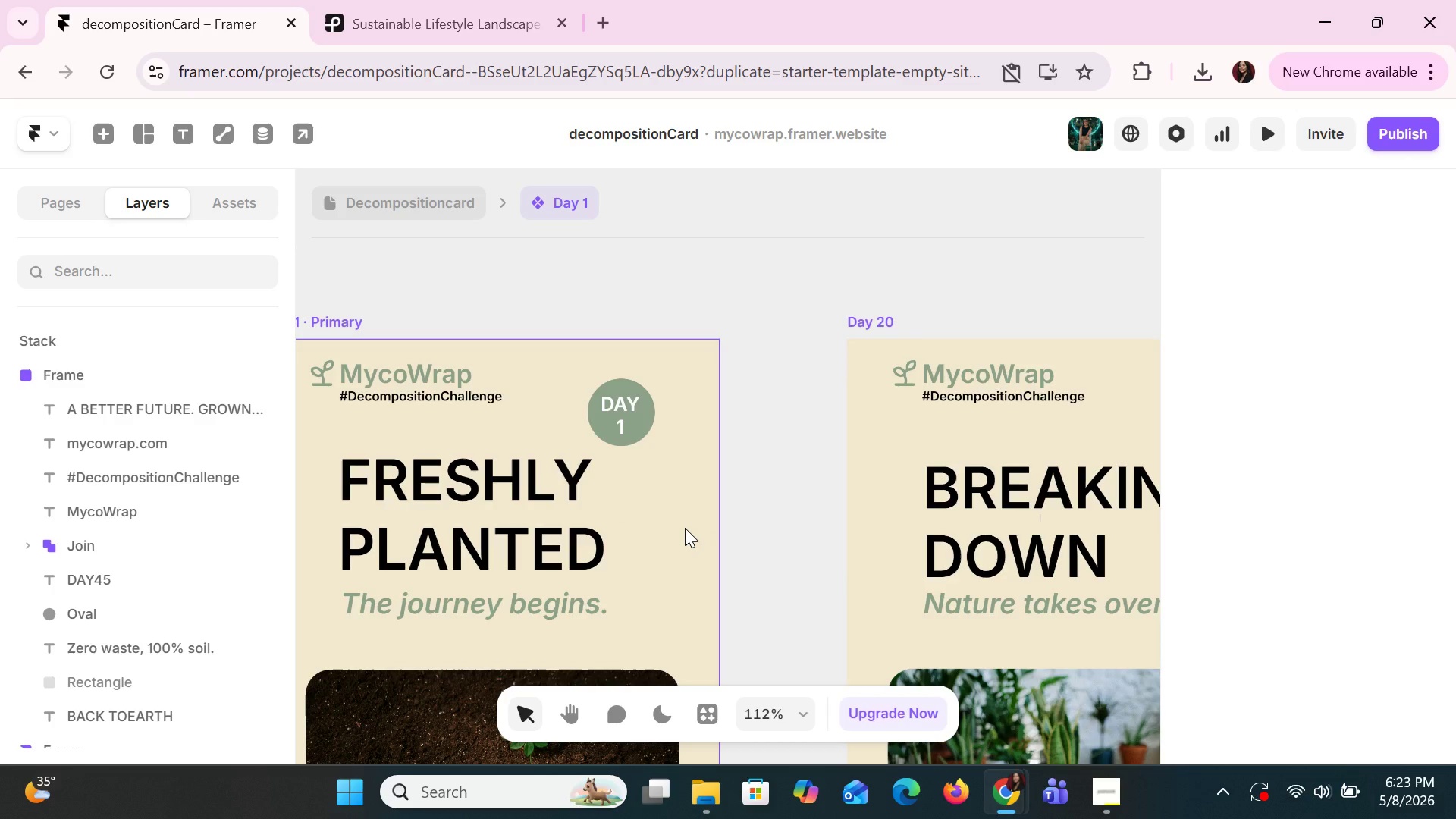 
left_click([61, 138])
 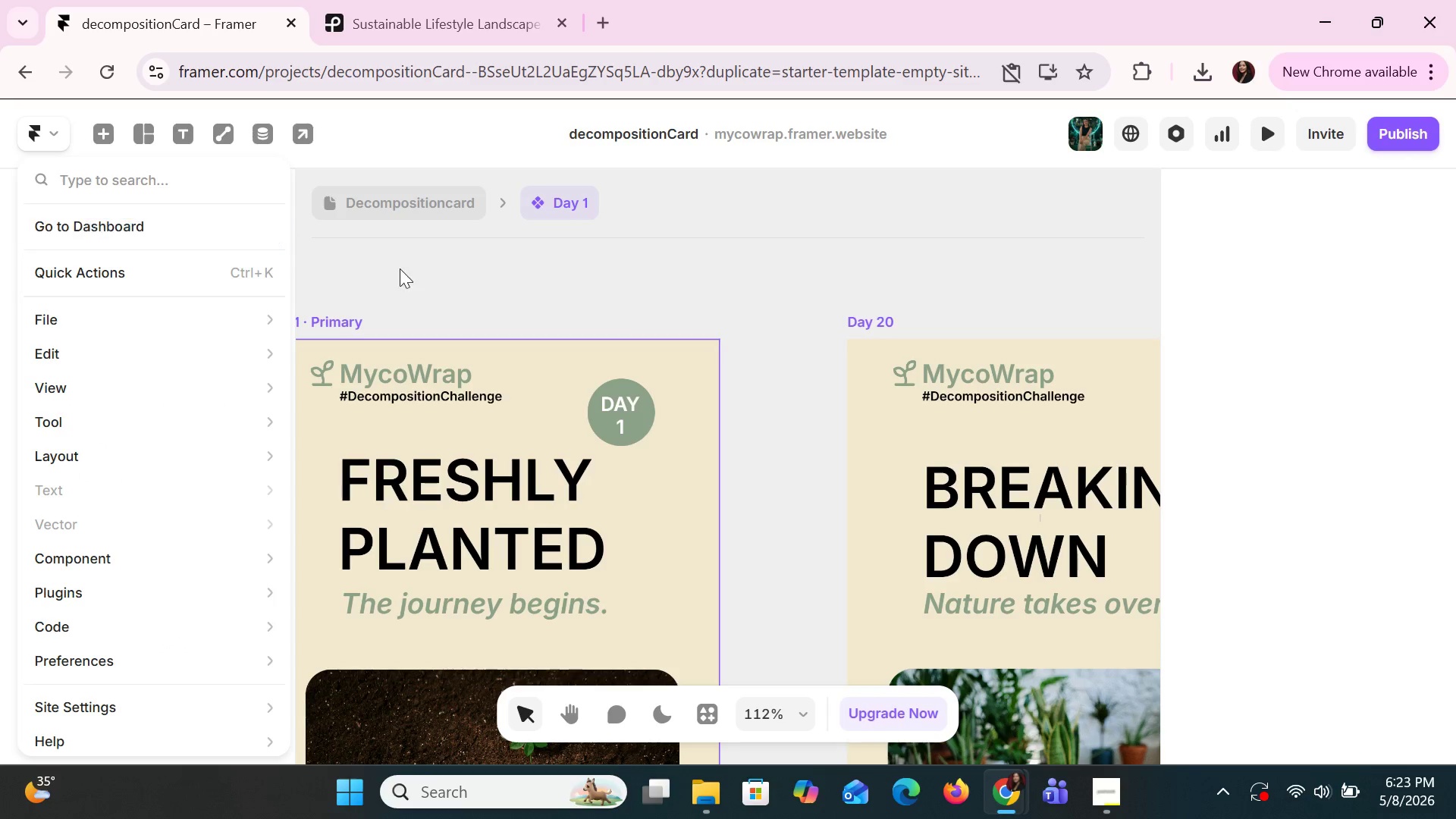 
left_click([437, 265])
 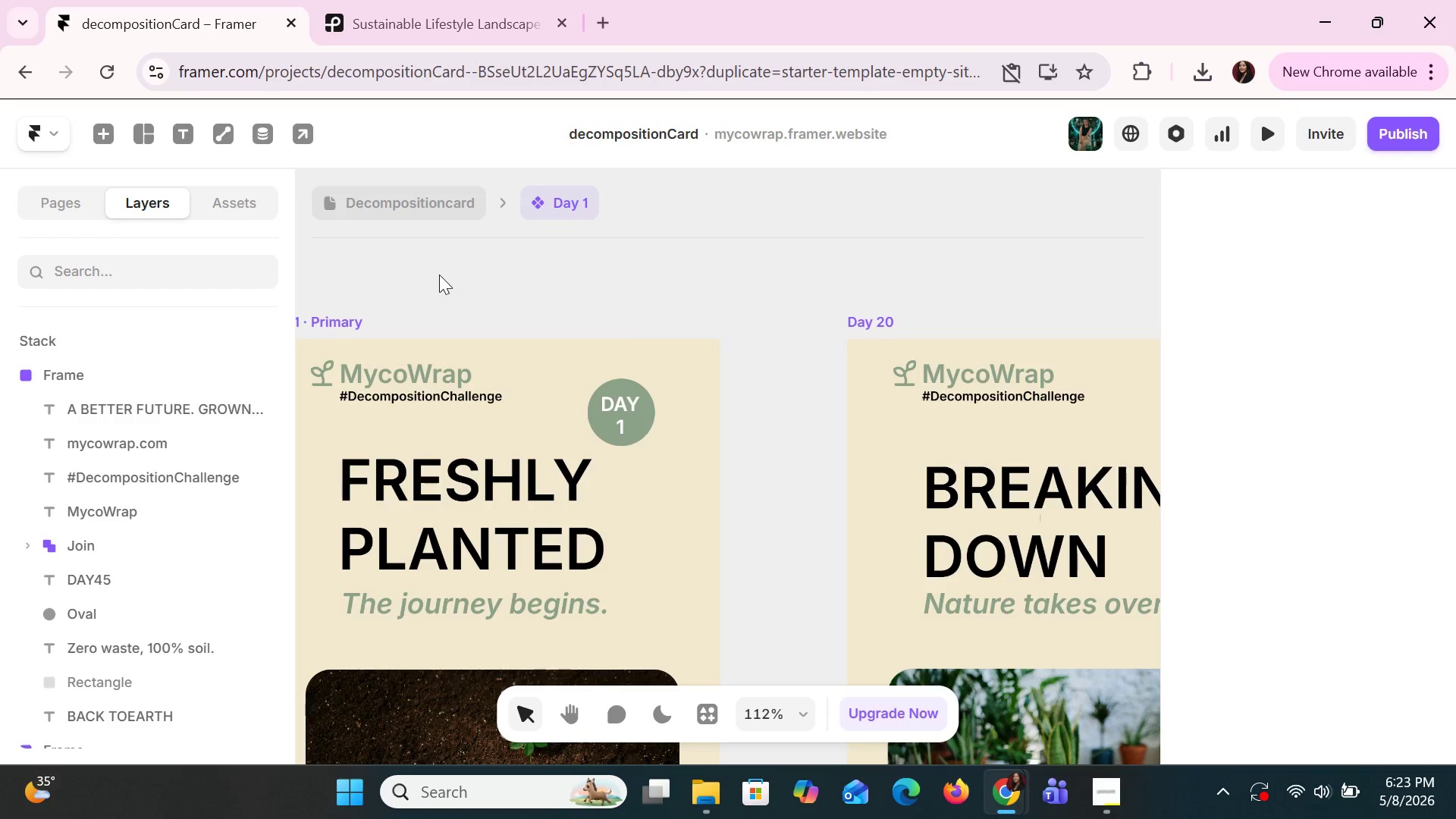 
left_click([439, 275])
 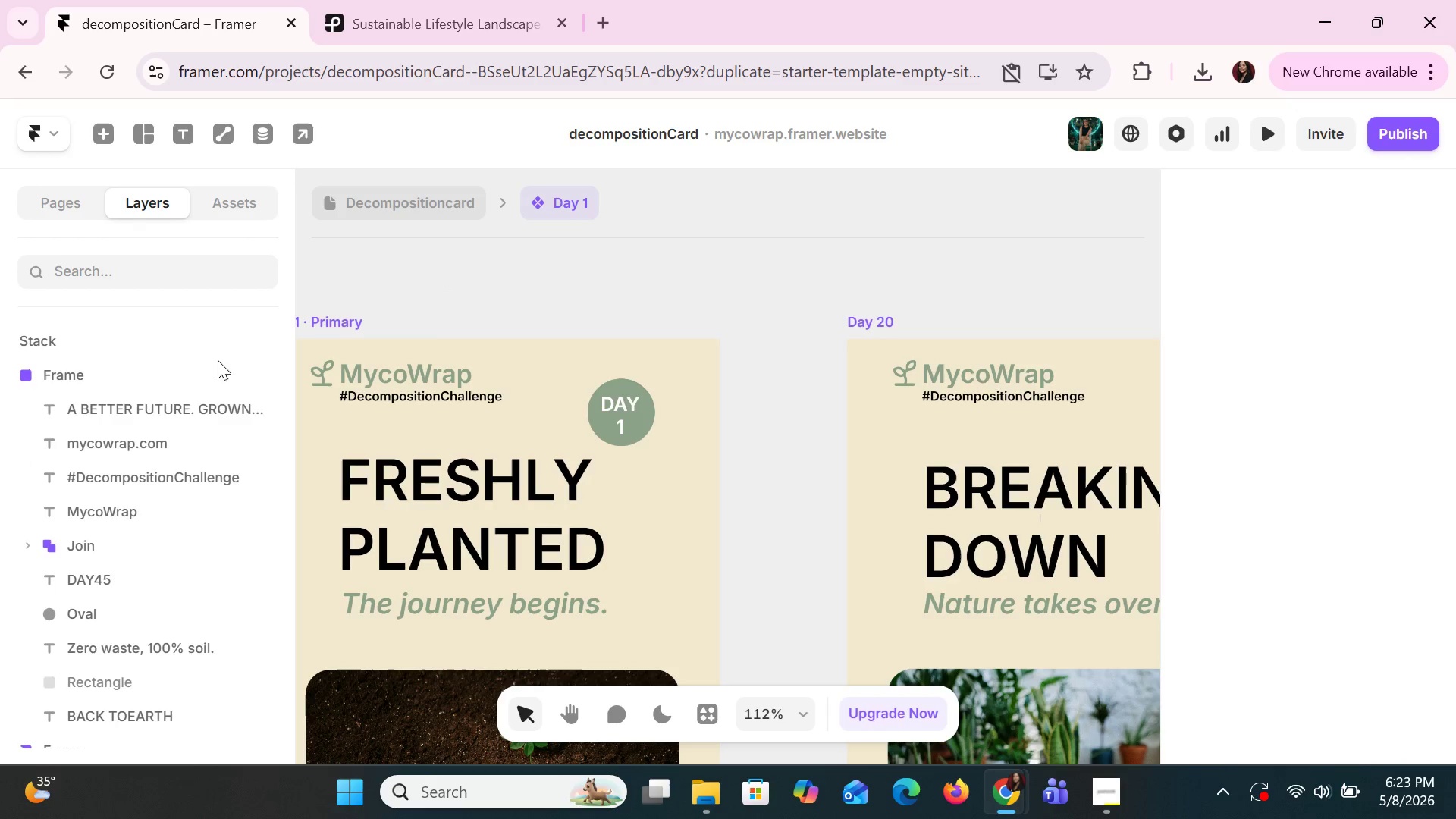 
scroll: coordinate [212, 379], scroll_direction: up, amount: 23.0
 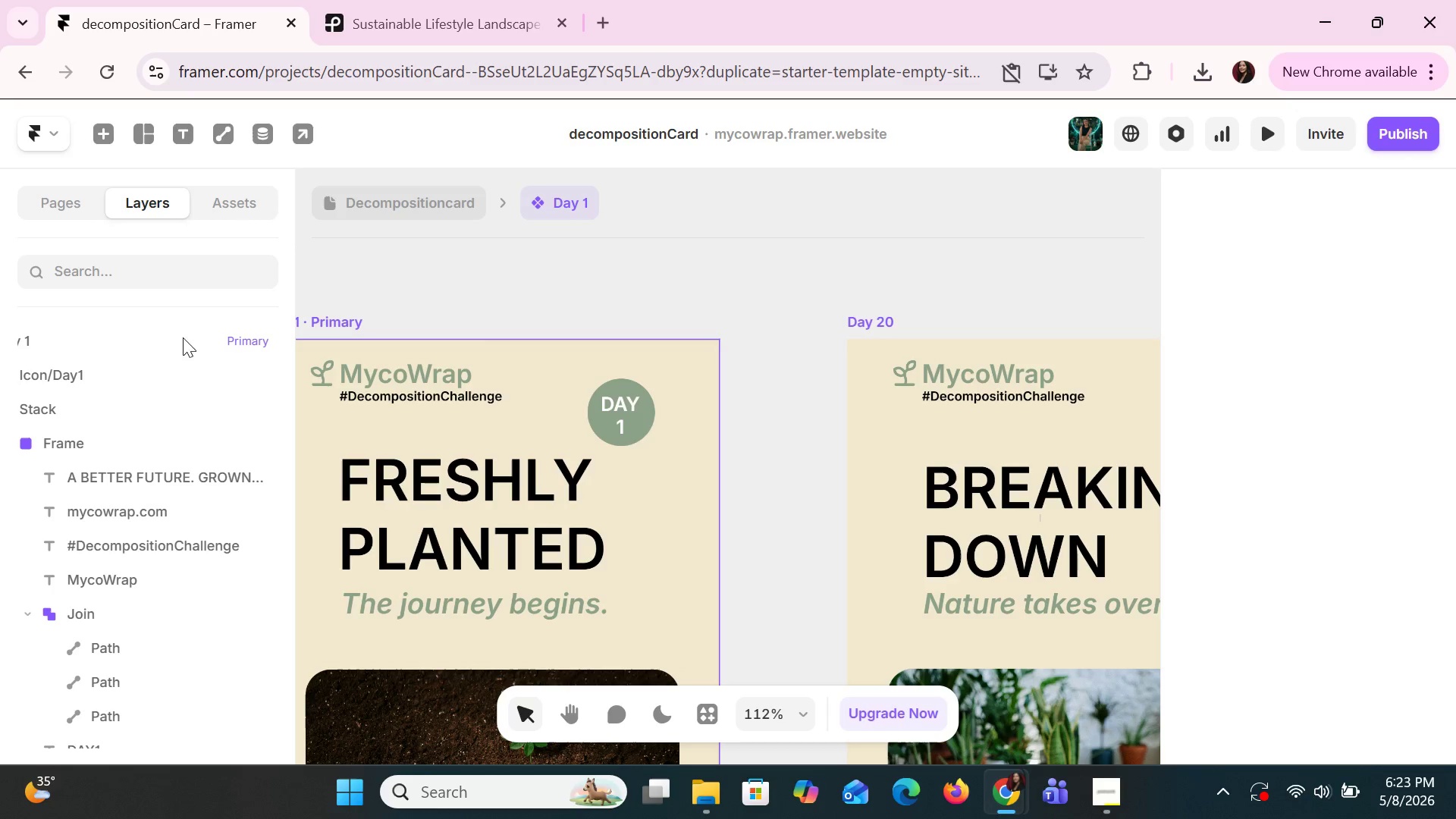 
left_click([237, 347])
 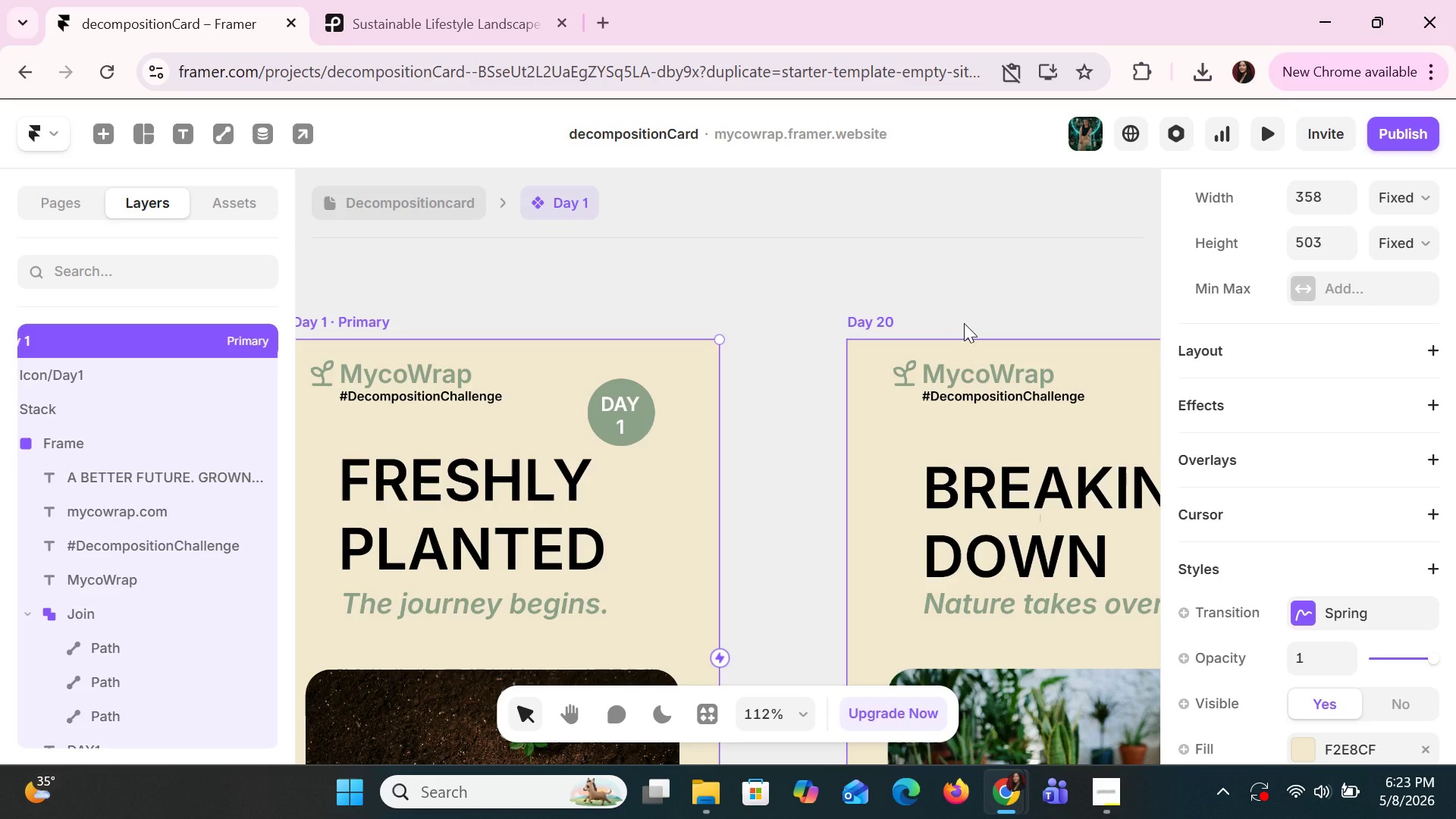 
scroll: coordinate [134, 488], scroll_direction: down, amount: 7.0
 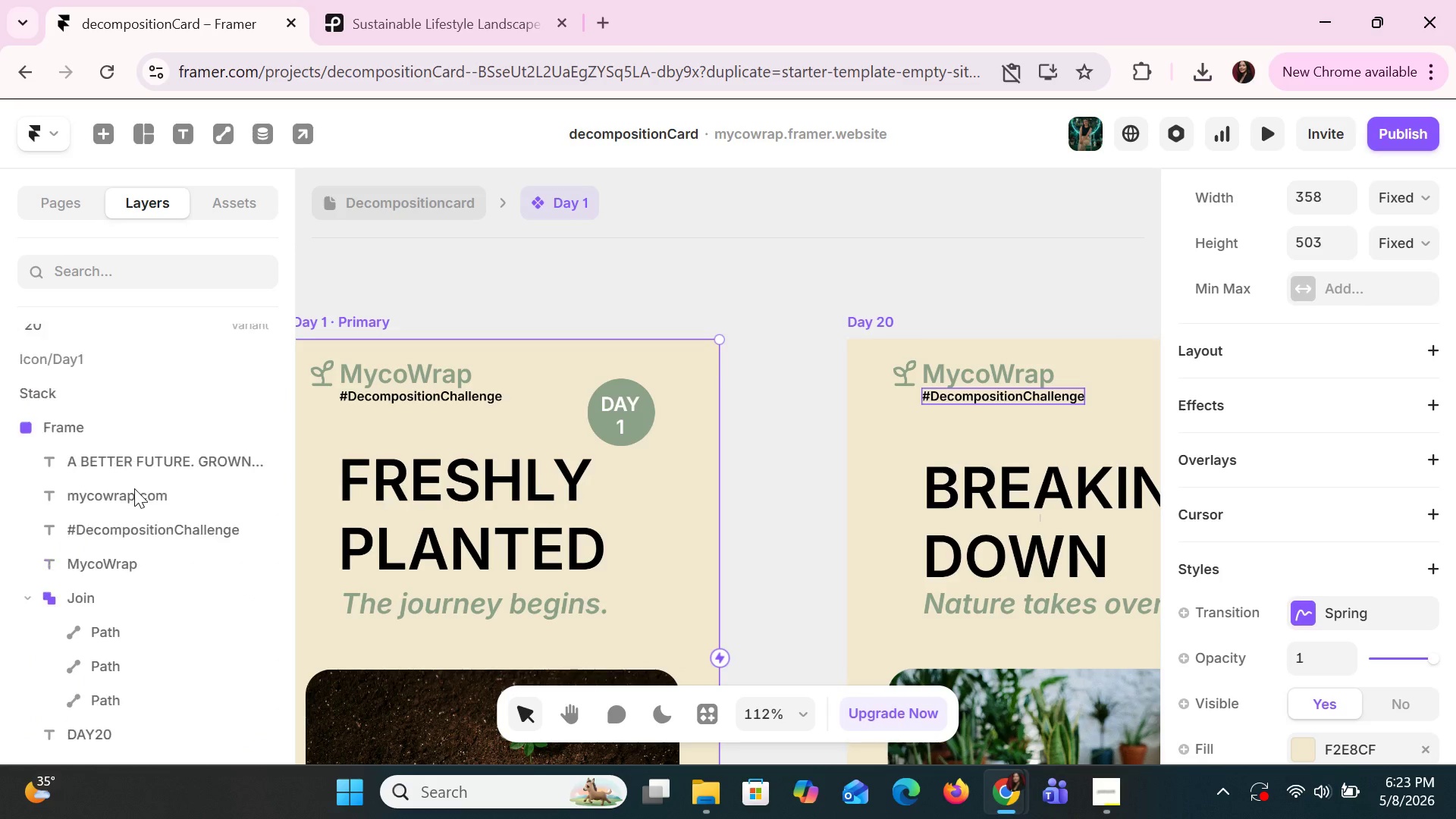 
scroll: coordinate [134, 488], scroll_direction: up, amount: 4.0
 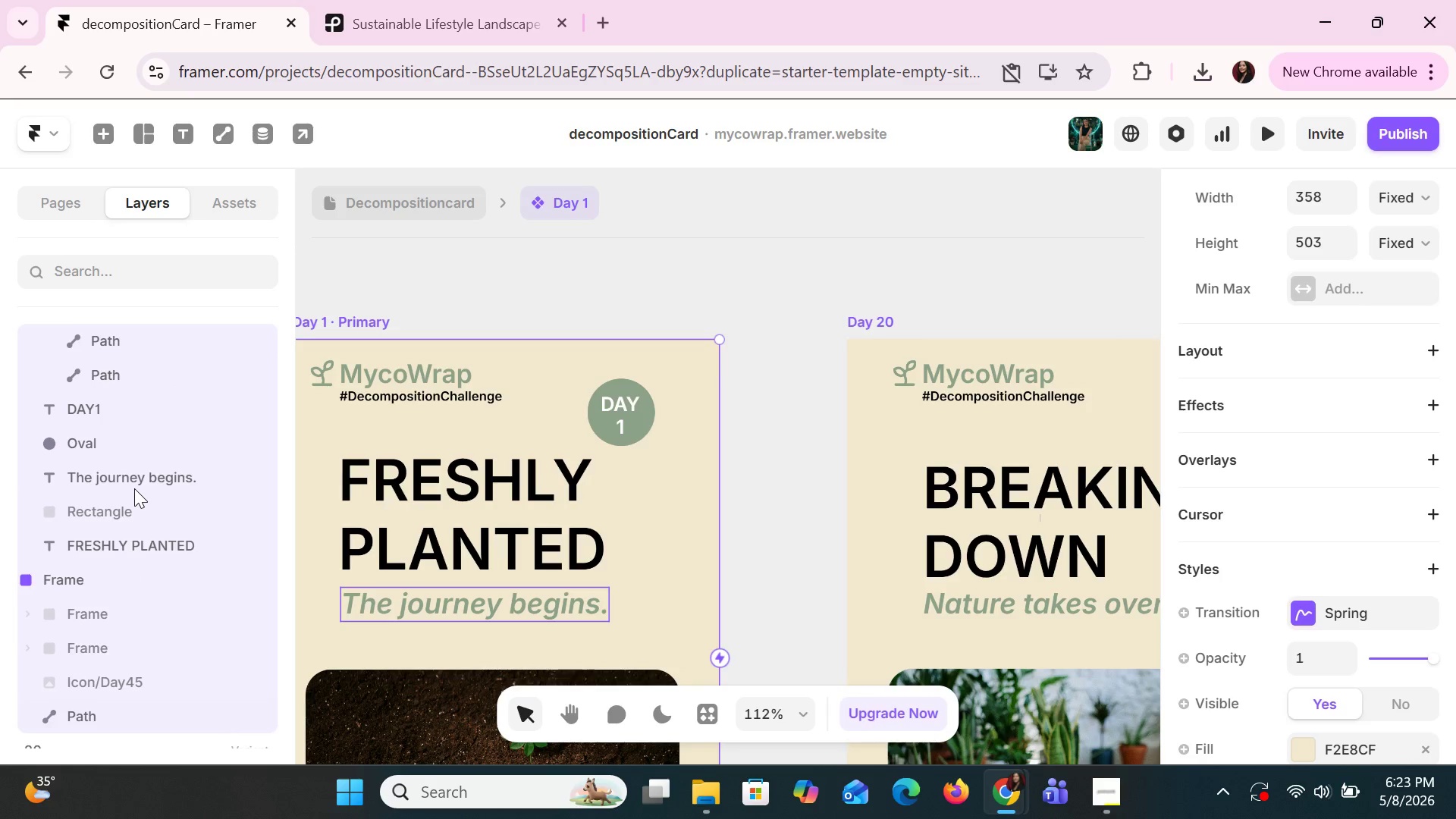 
scroll: coordinate [134, 488], scroll_direction: down, amount: 3.0
 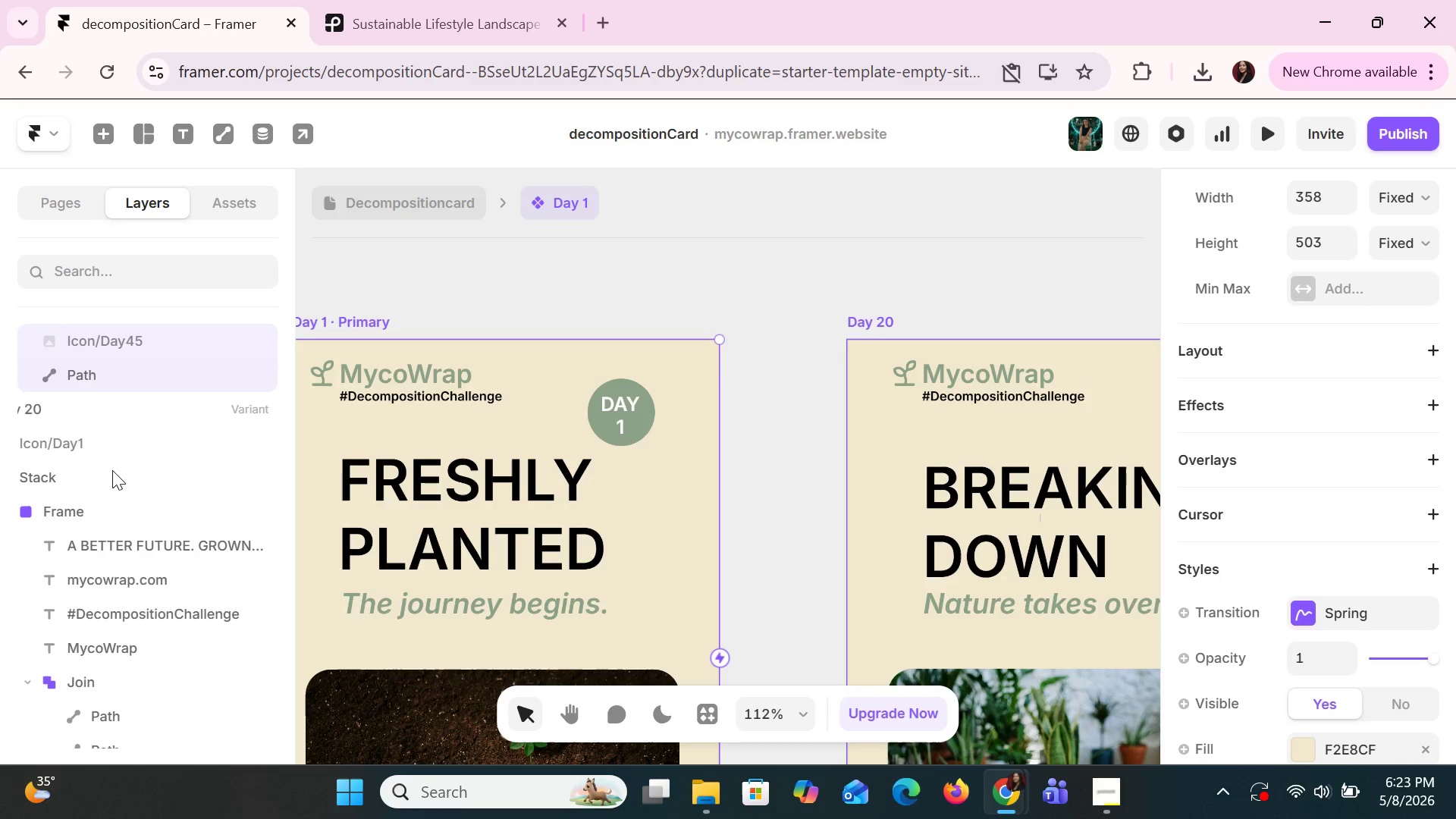 
hold_key(key=ShiftLeft, duration=1.5)
left_click([71, 411])
 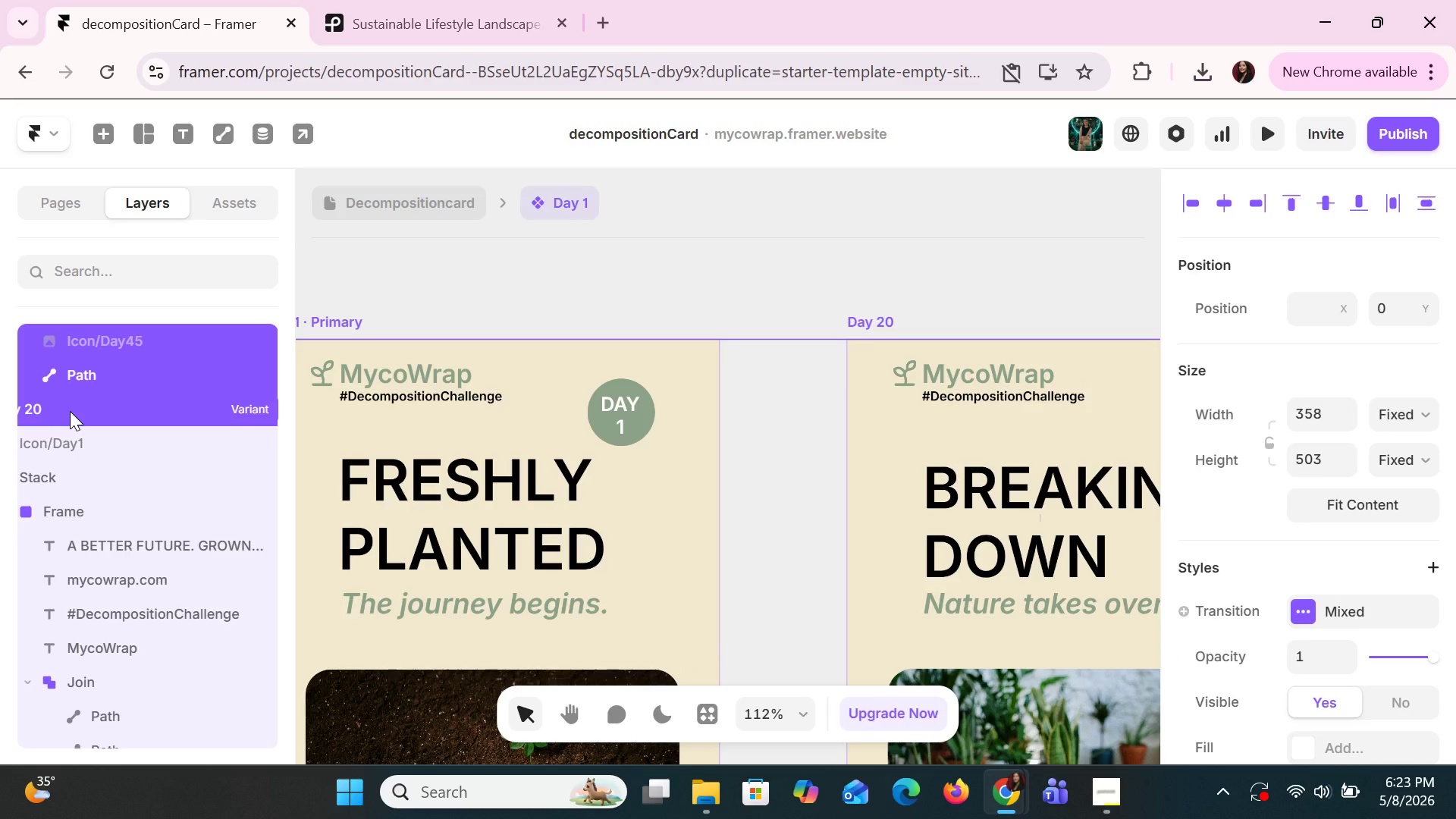 
hold_key(key=ShiftLeft, duration=0.77)
 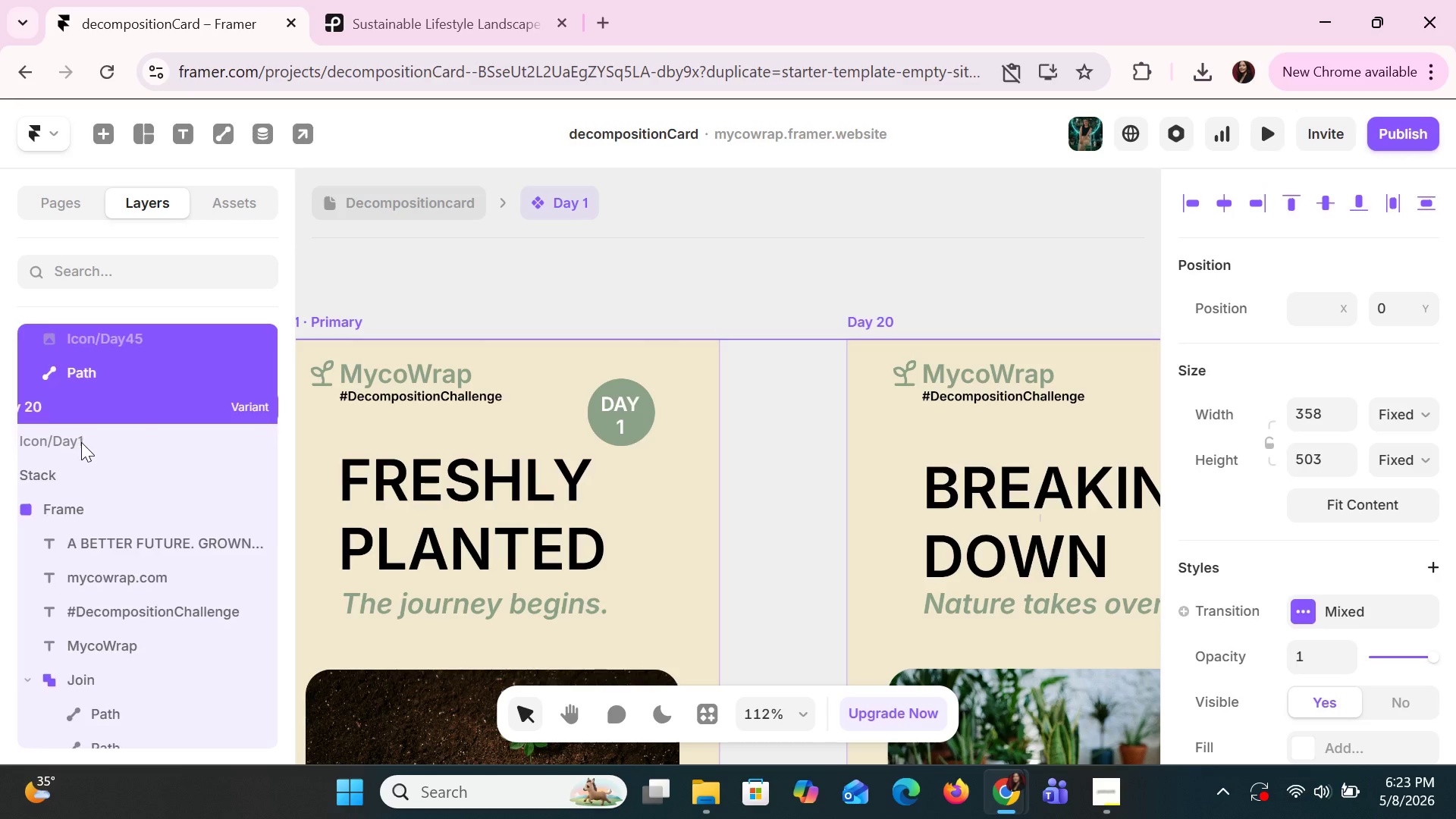 
scroll: coordinate [81, 444], scroll_direction: down, amount: 6.0
 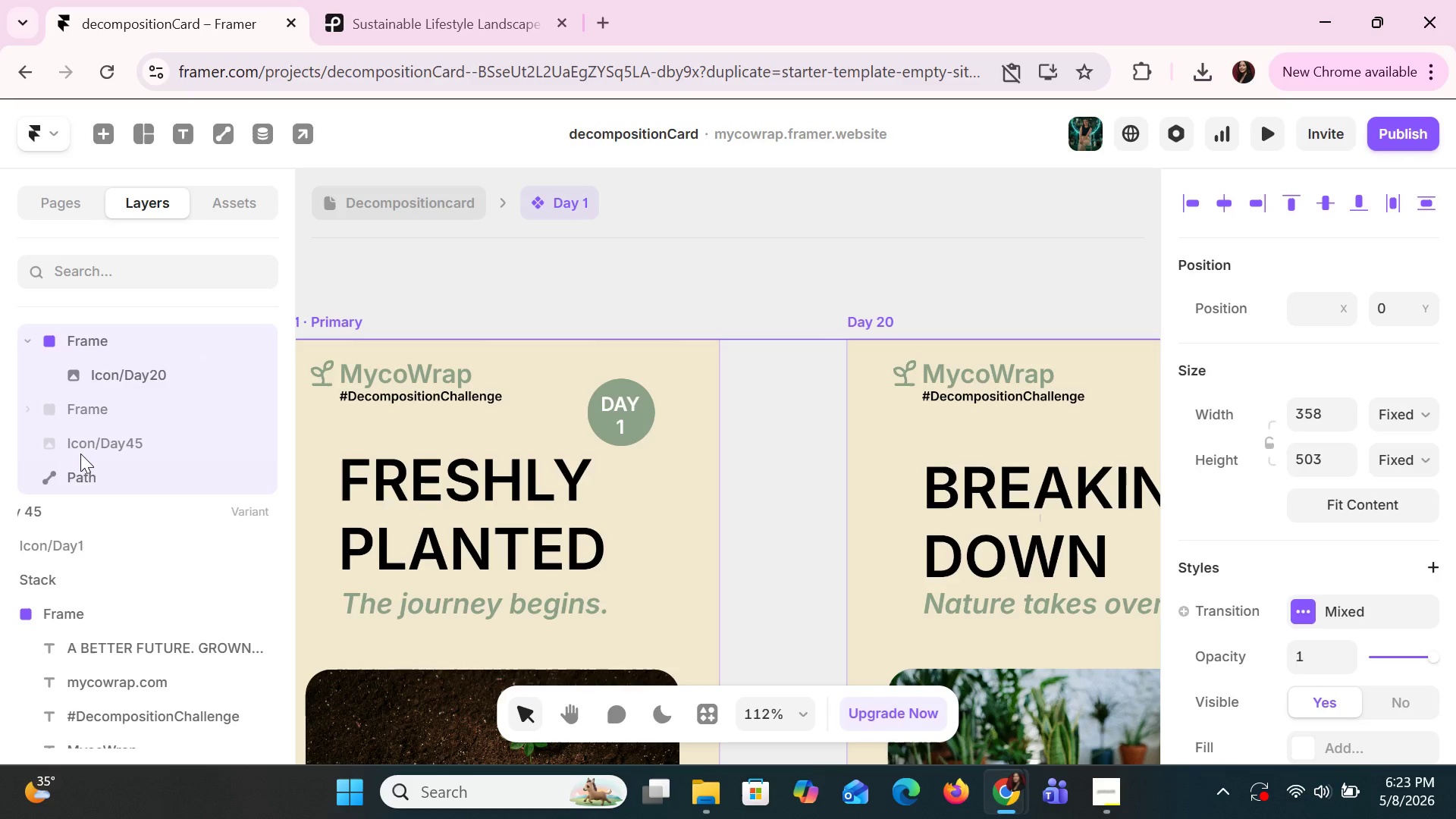 
hold_key(key=ShiftLeft, duration=1.5)
left_click([78, 573])
 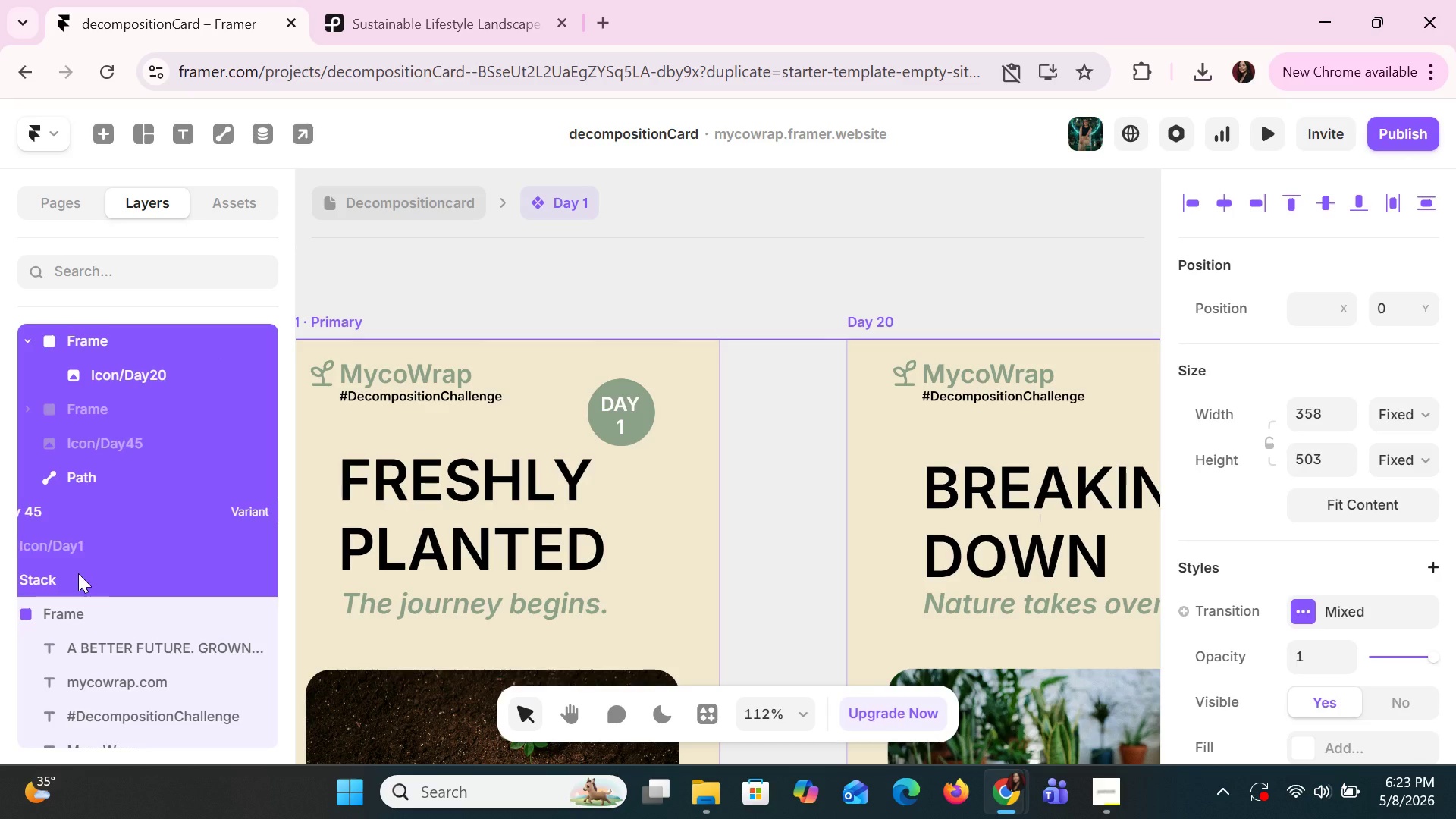 
hold_key(key=ShiftLeft, duration=0.36)
 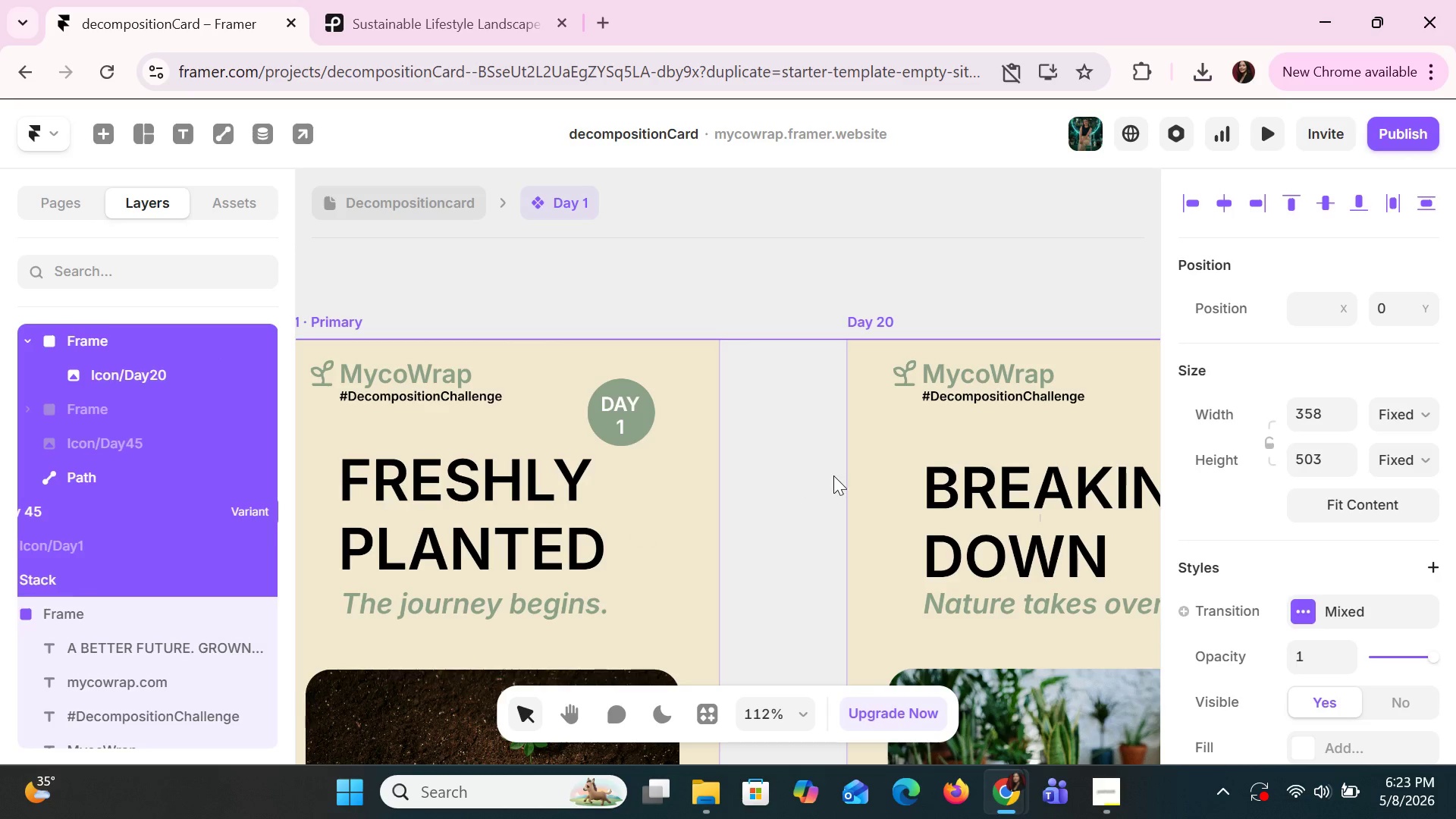 
hold_key(key=ControlLeft, duration=1.5)
 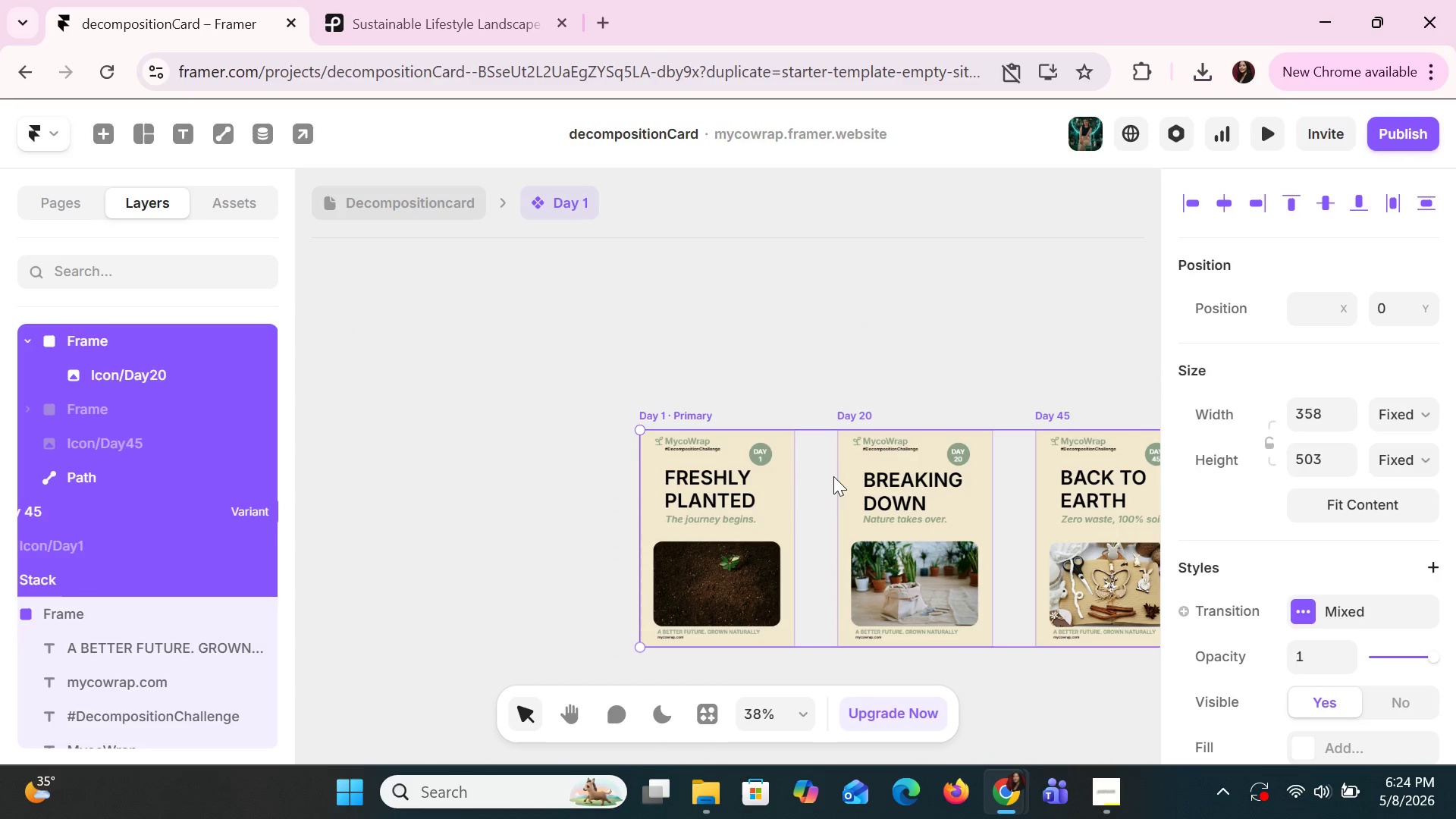 
hold_key(key=ControlLeft, duration=0.78)
 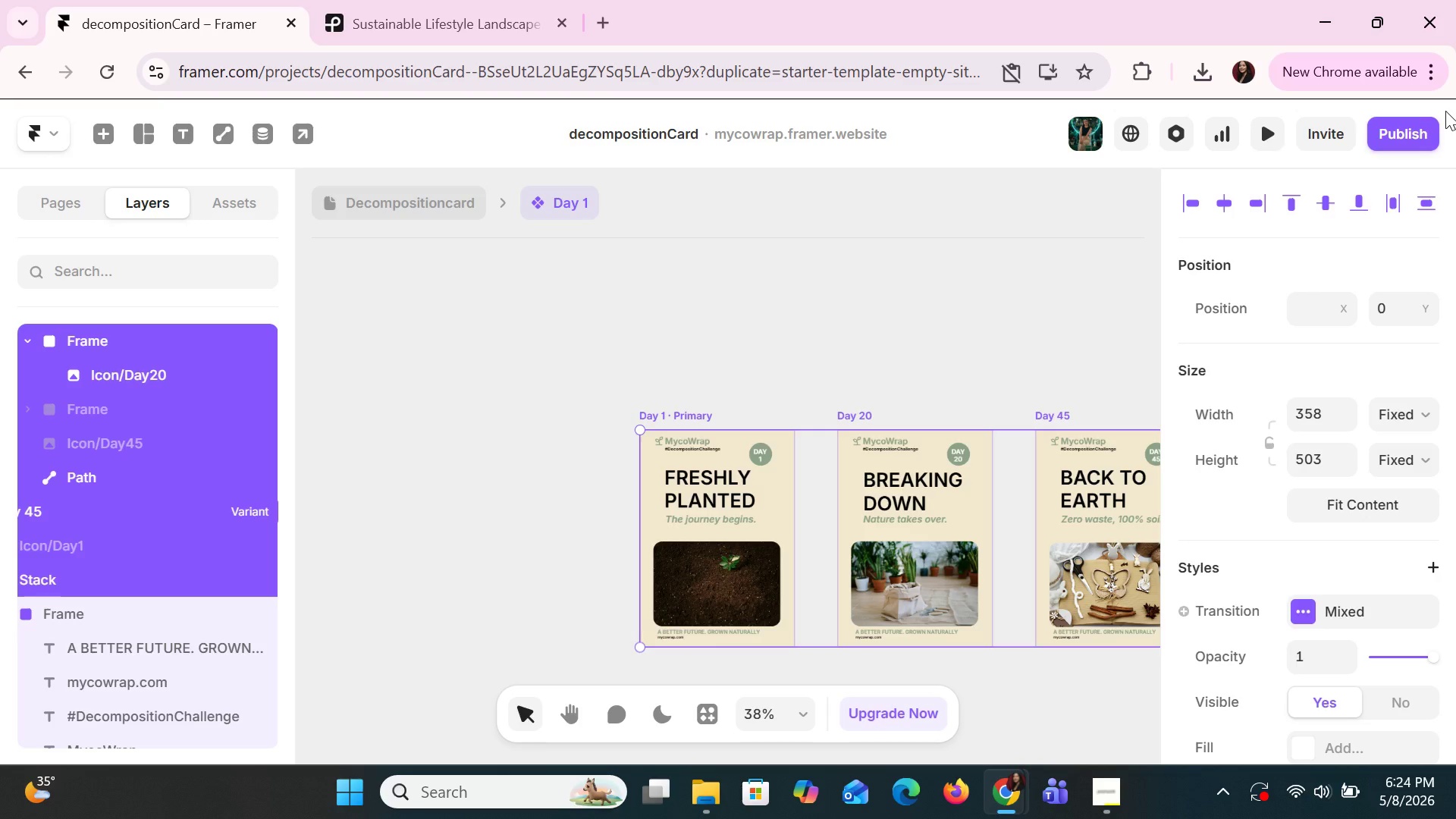 
scroll: coordinate [833, 476], scroll_direction: down, amount: 9.0
 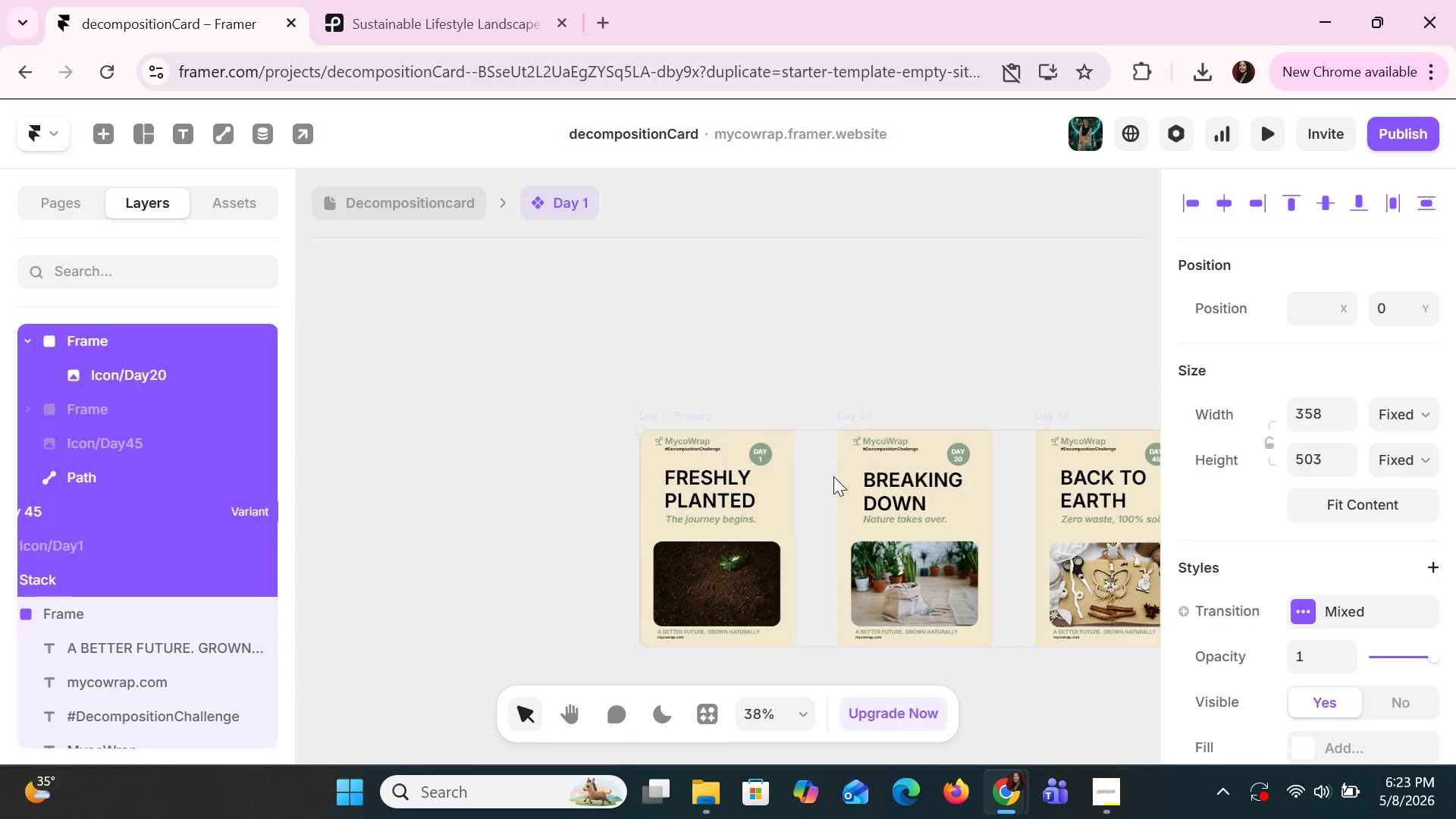 
left_click([1399, 136])
 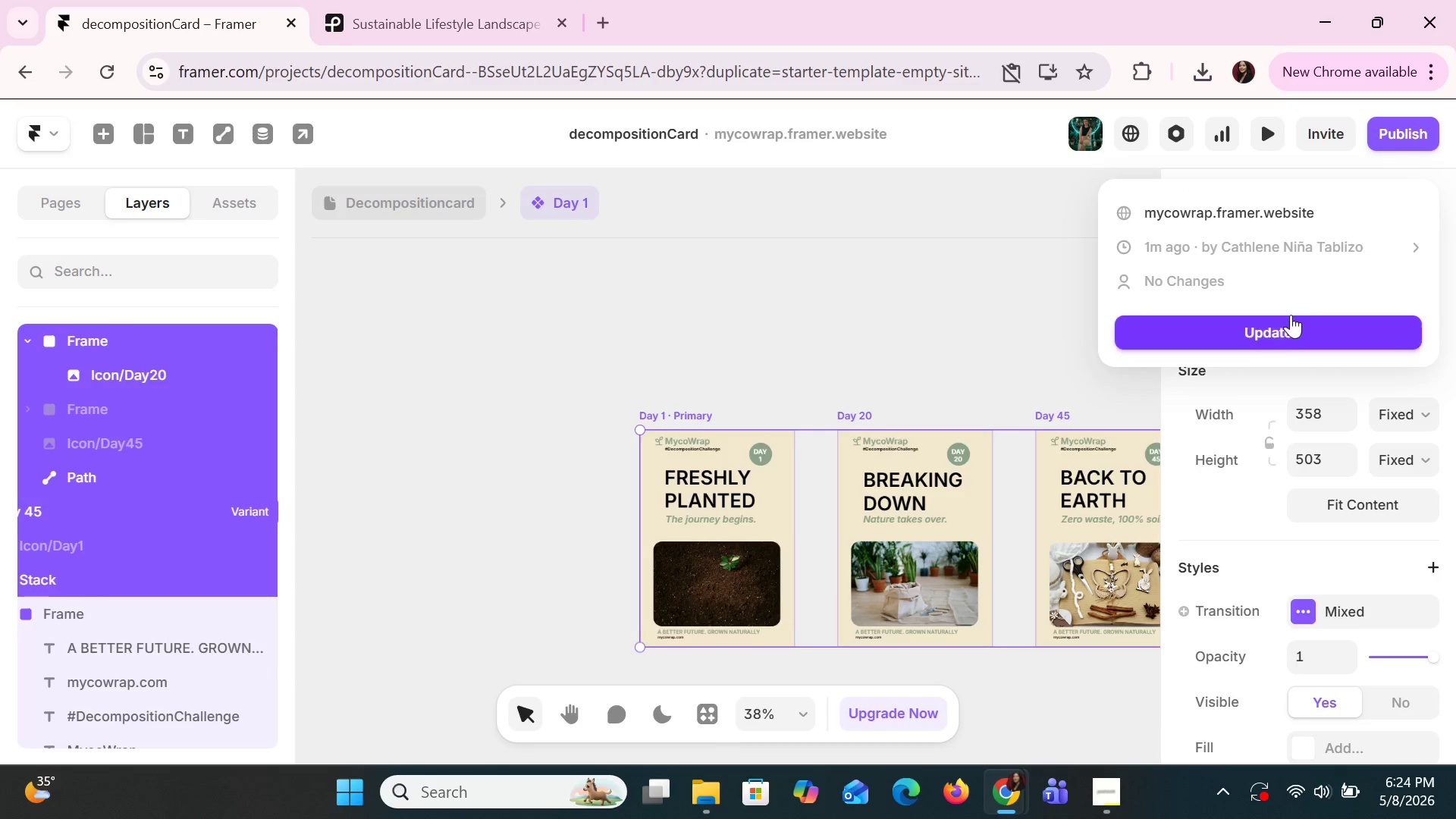 
left_click([1298, 330])
 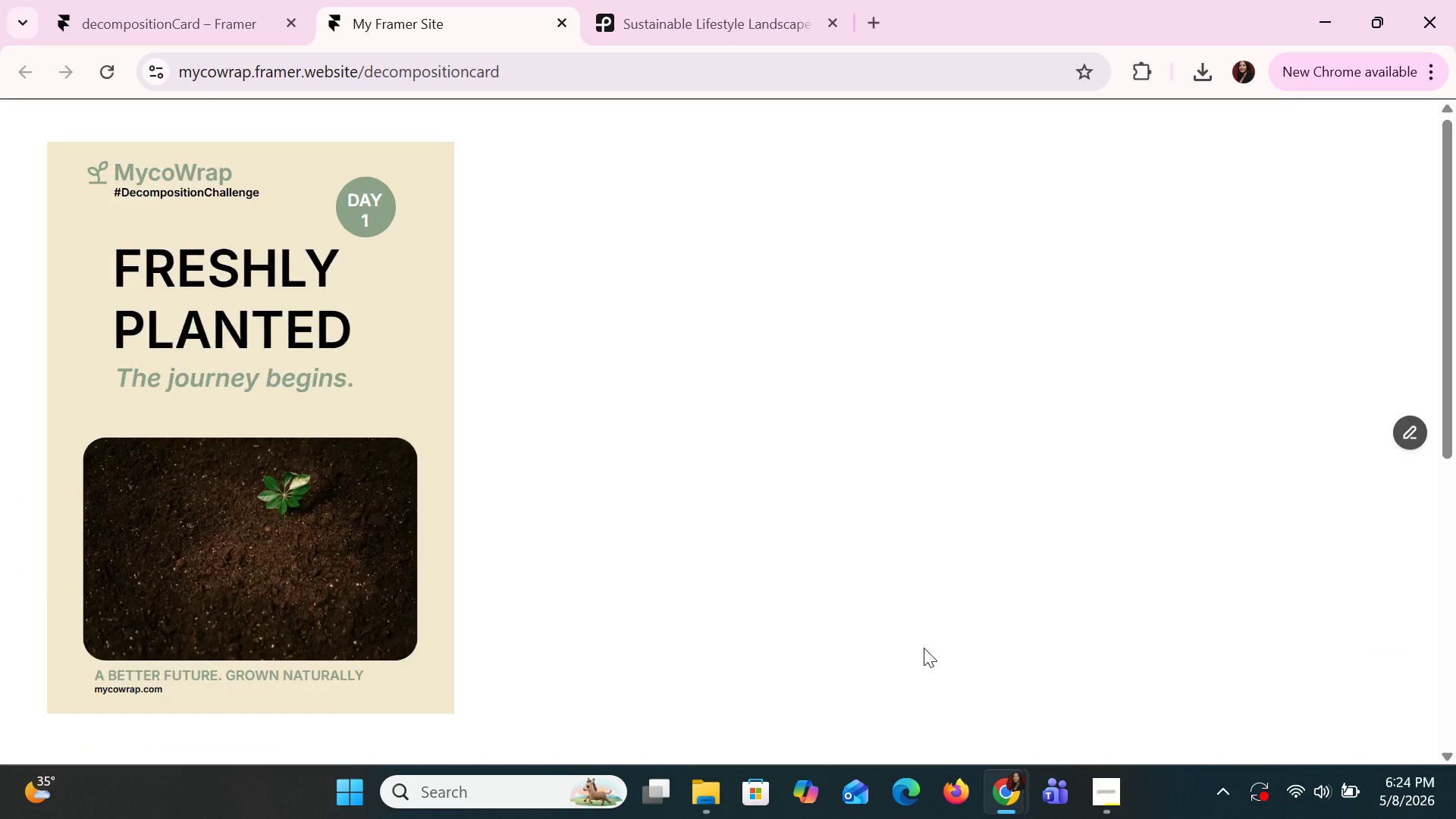 
wait(6.69)
 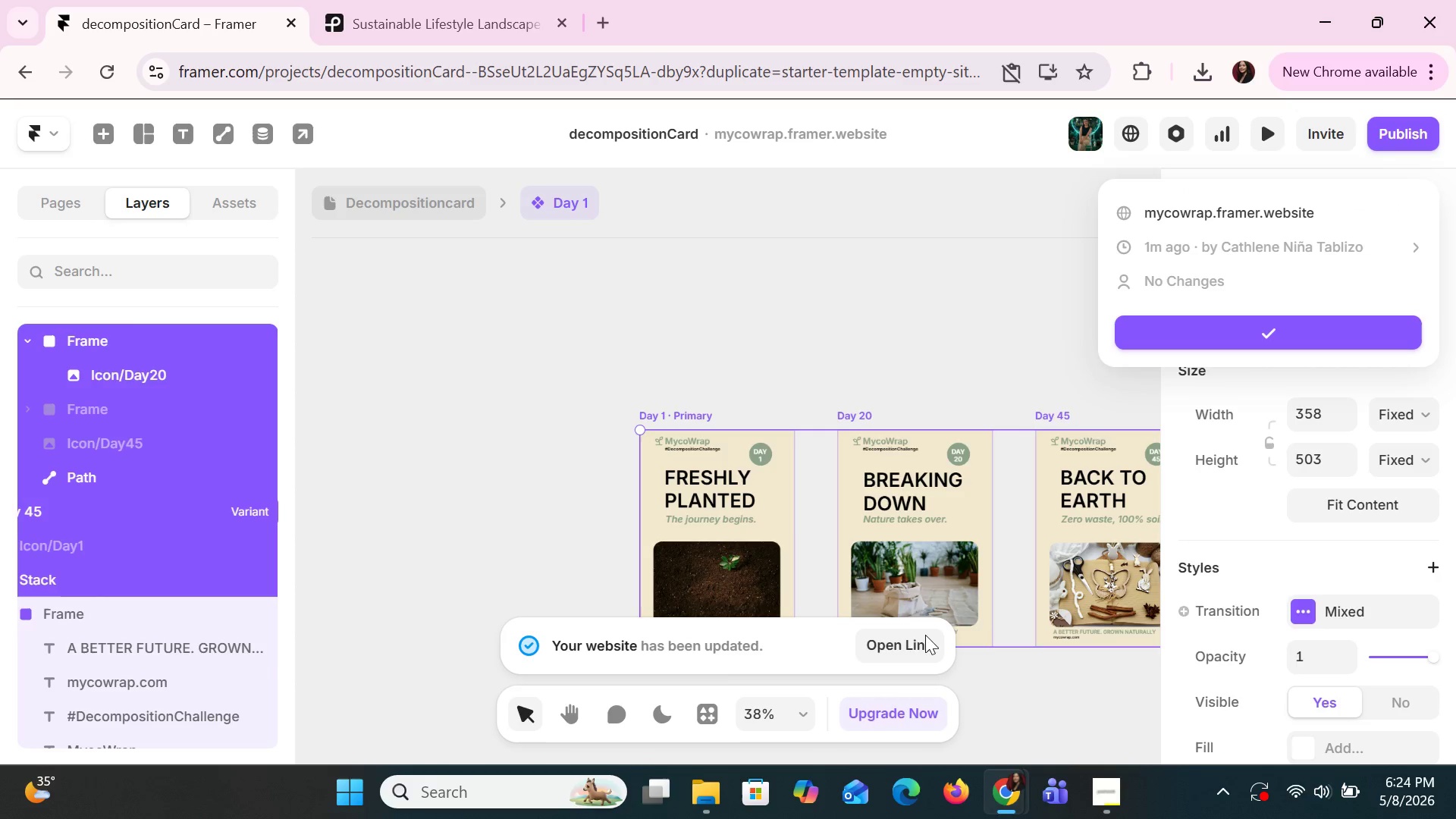 
scroll: coordinate [926, 485], scroll_direction: down, amount: 1.0
 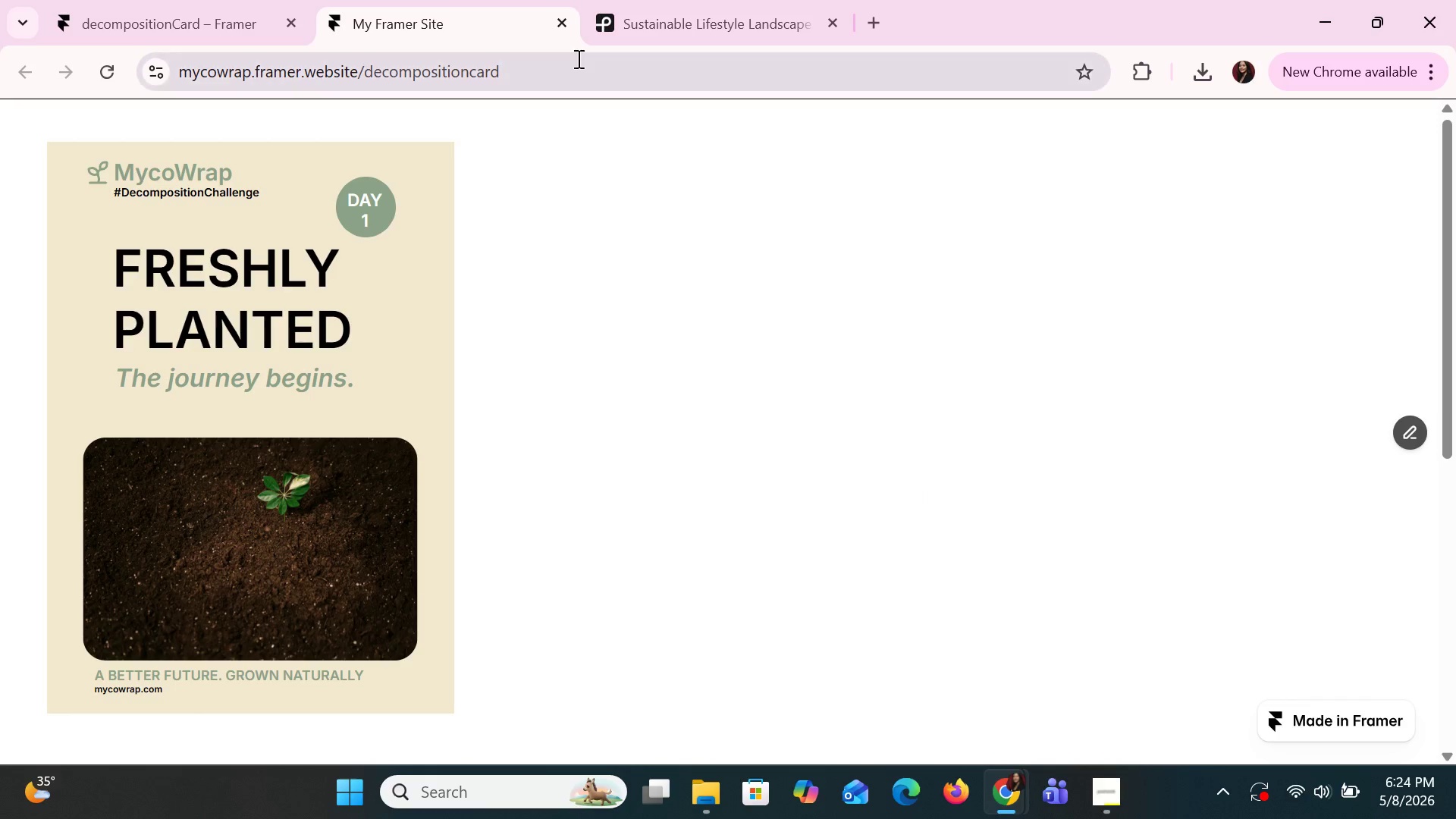 
left_click([565, 20])
 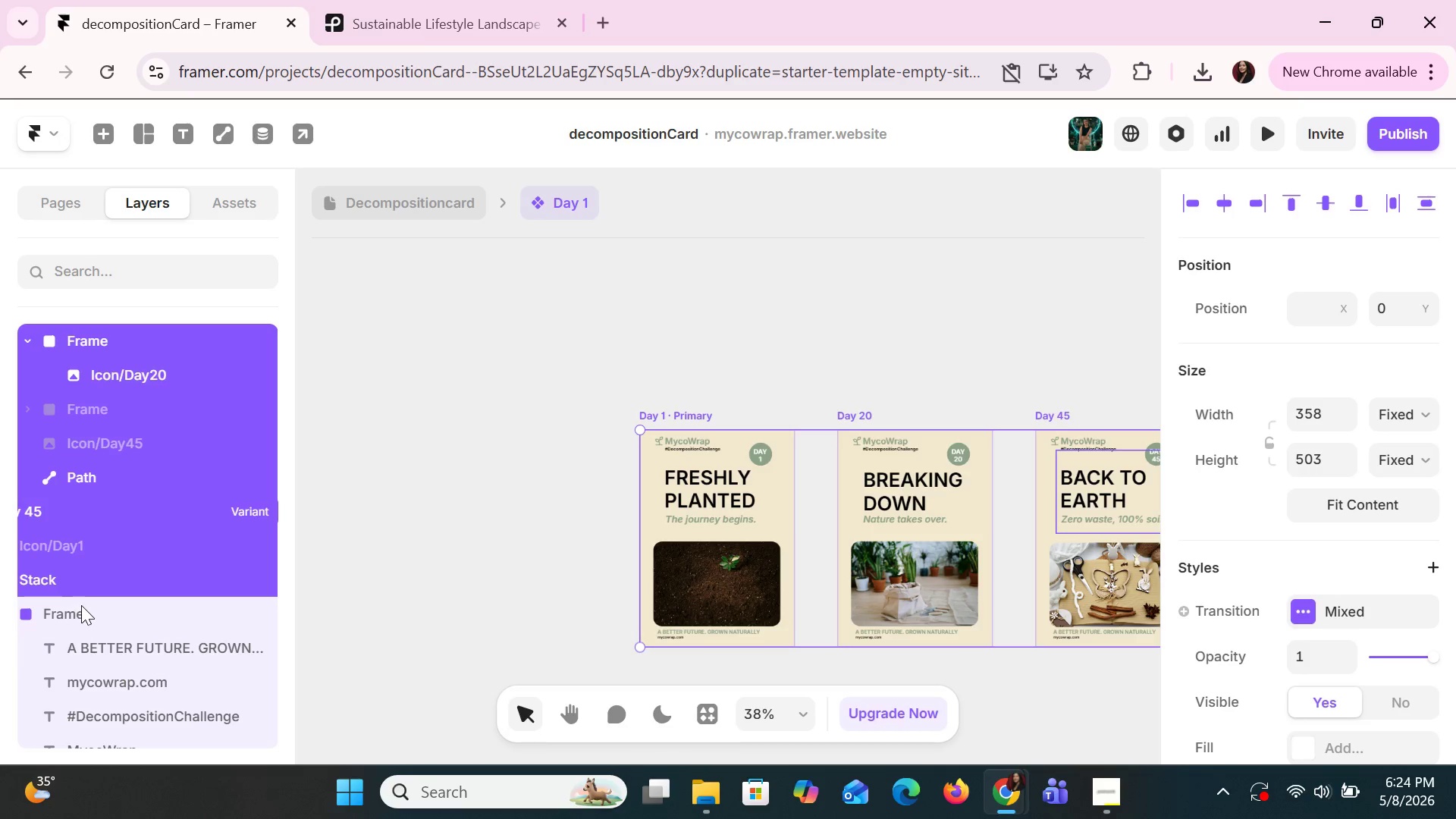 
left_click([81, 605])
 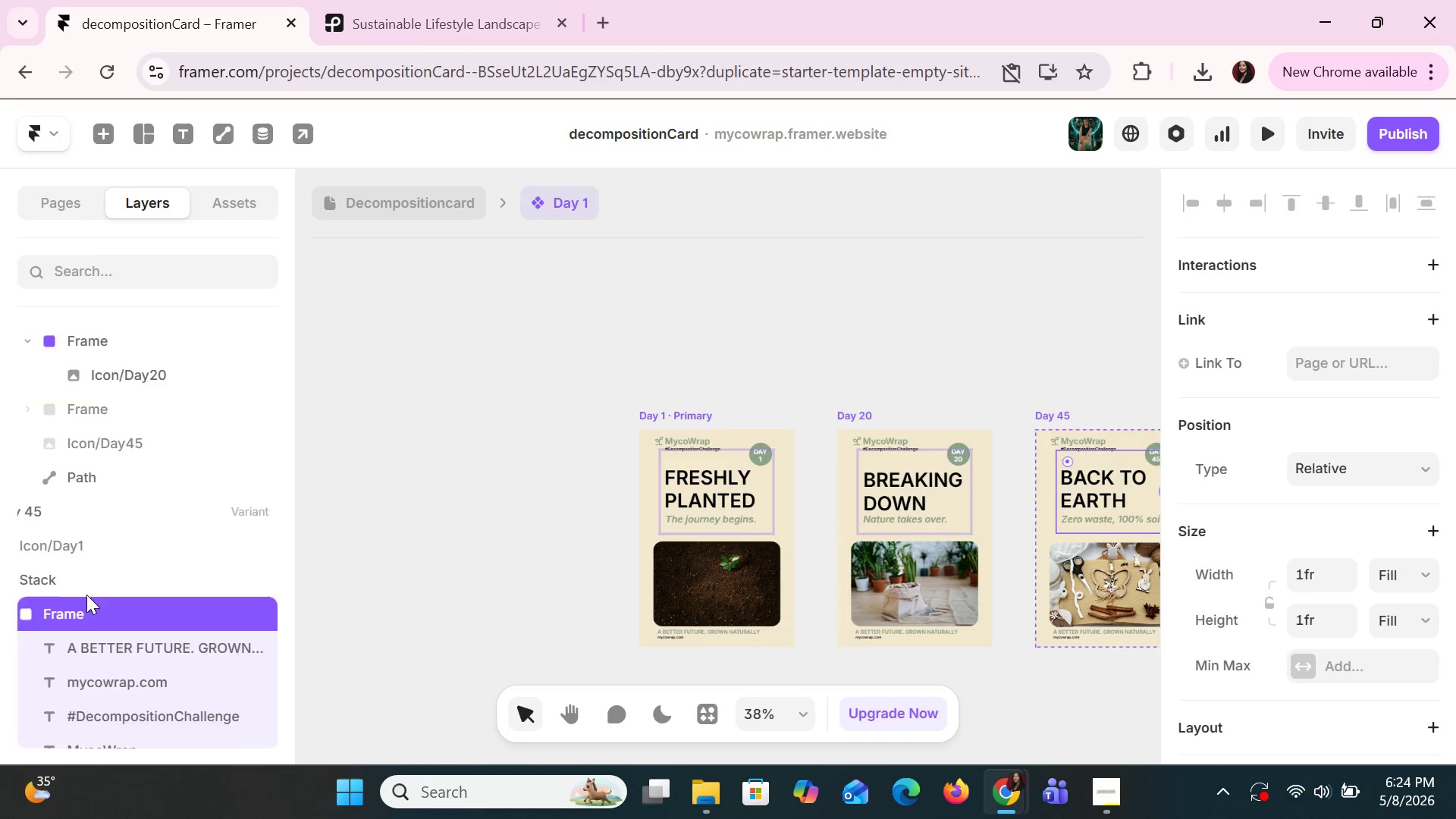 
scroll: coordinate [86, 593], scroll_direction: up, amount: 26.0
 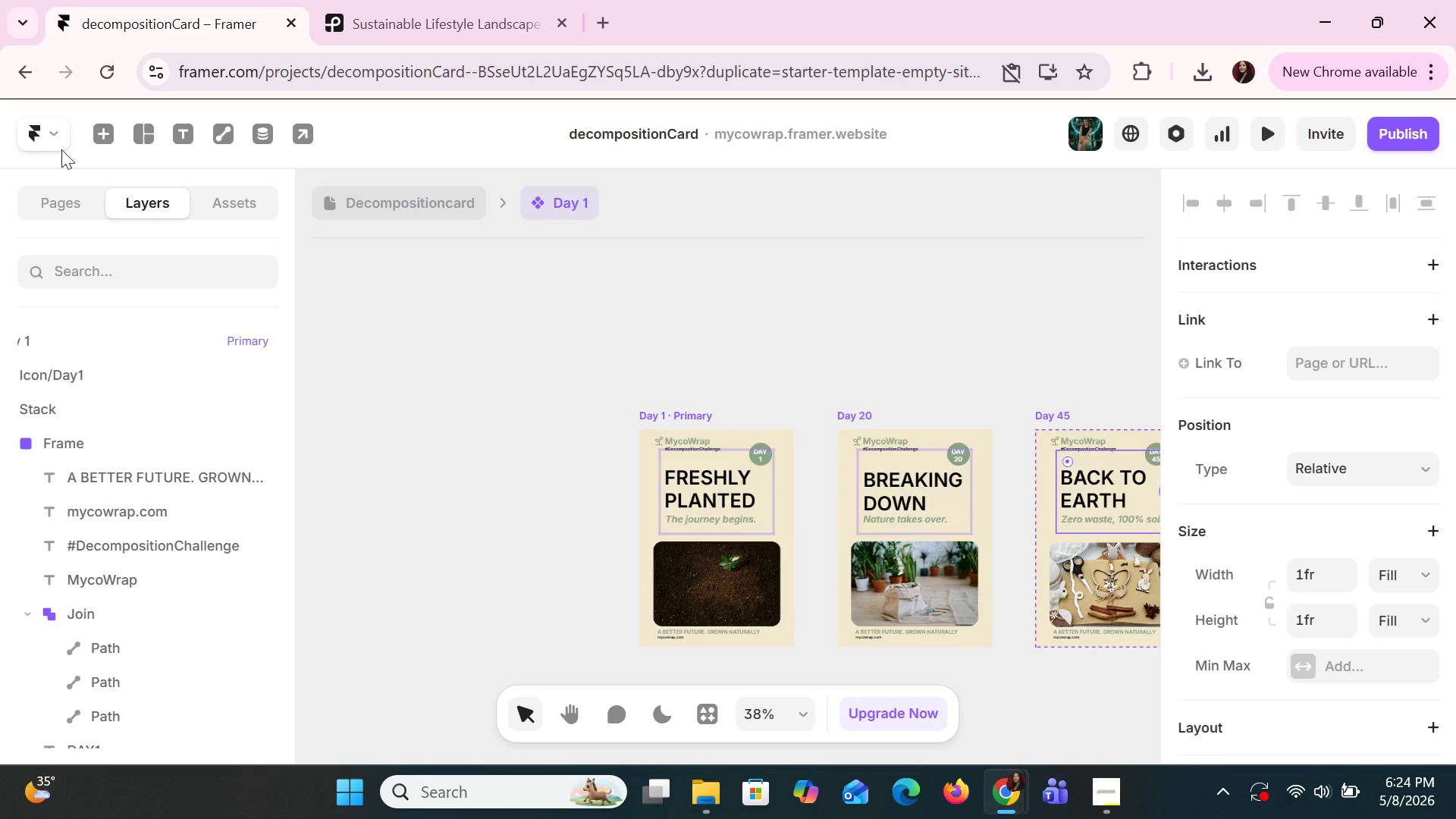 
left_click([58, 137])
 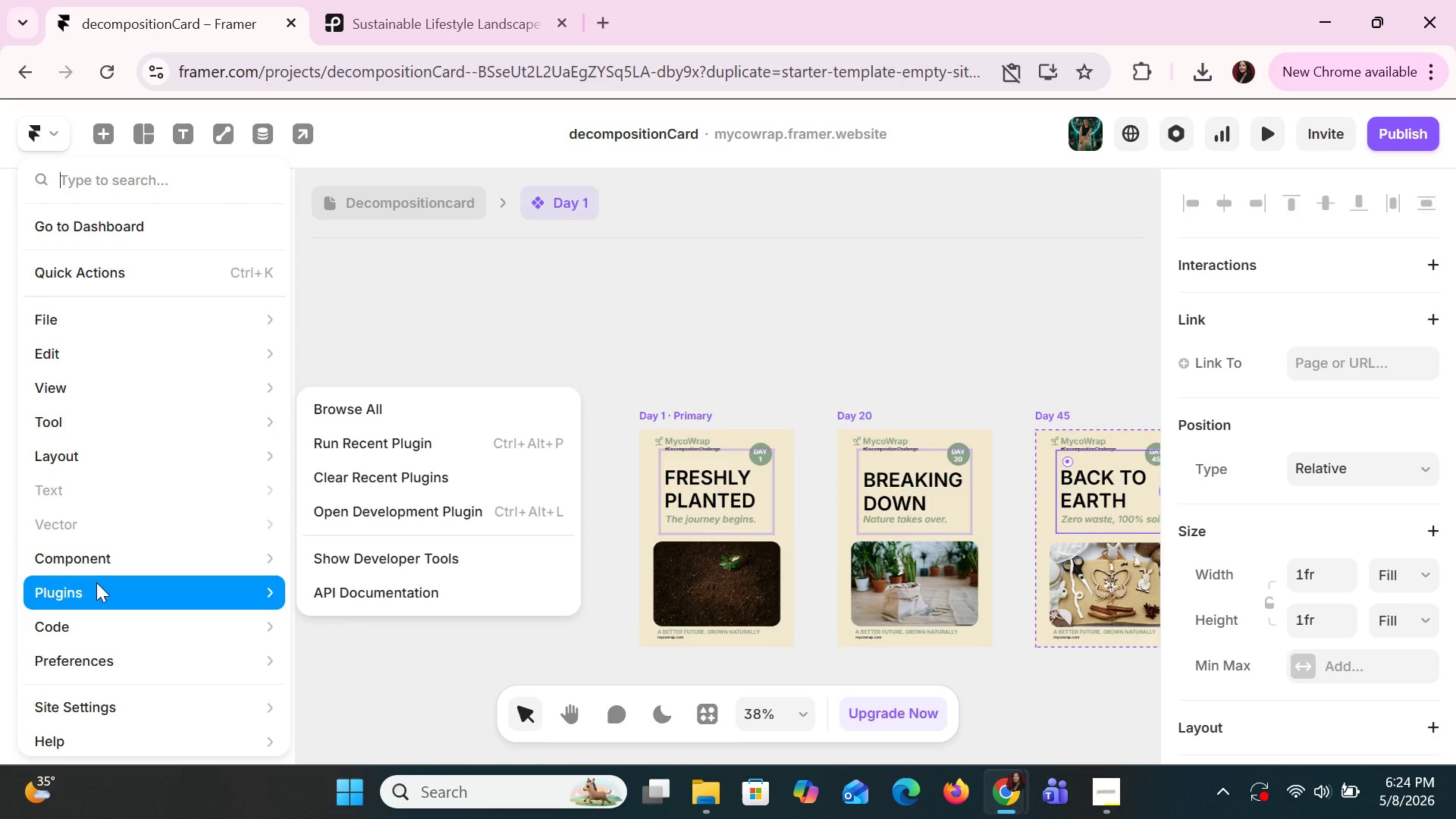 
left_click([915, 377])
 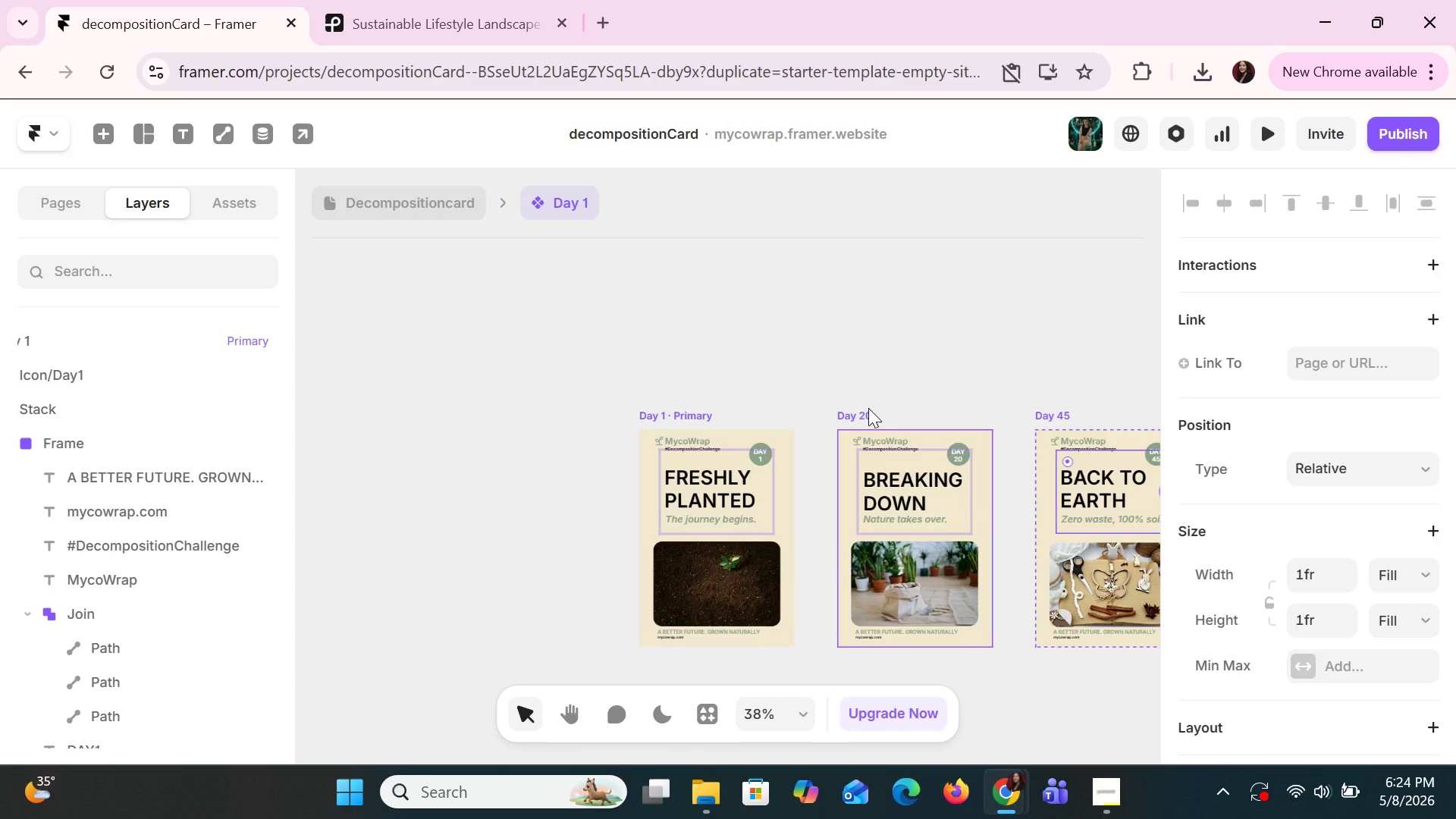 
left_click([846, 415])
 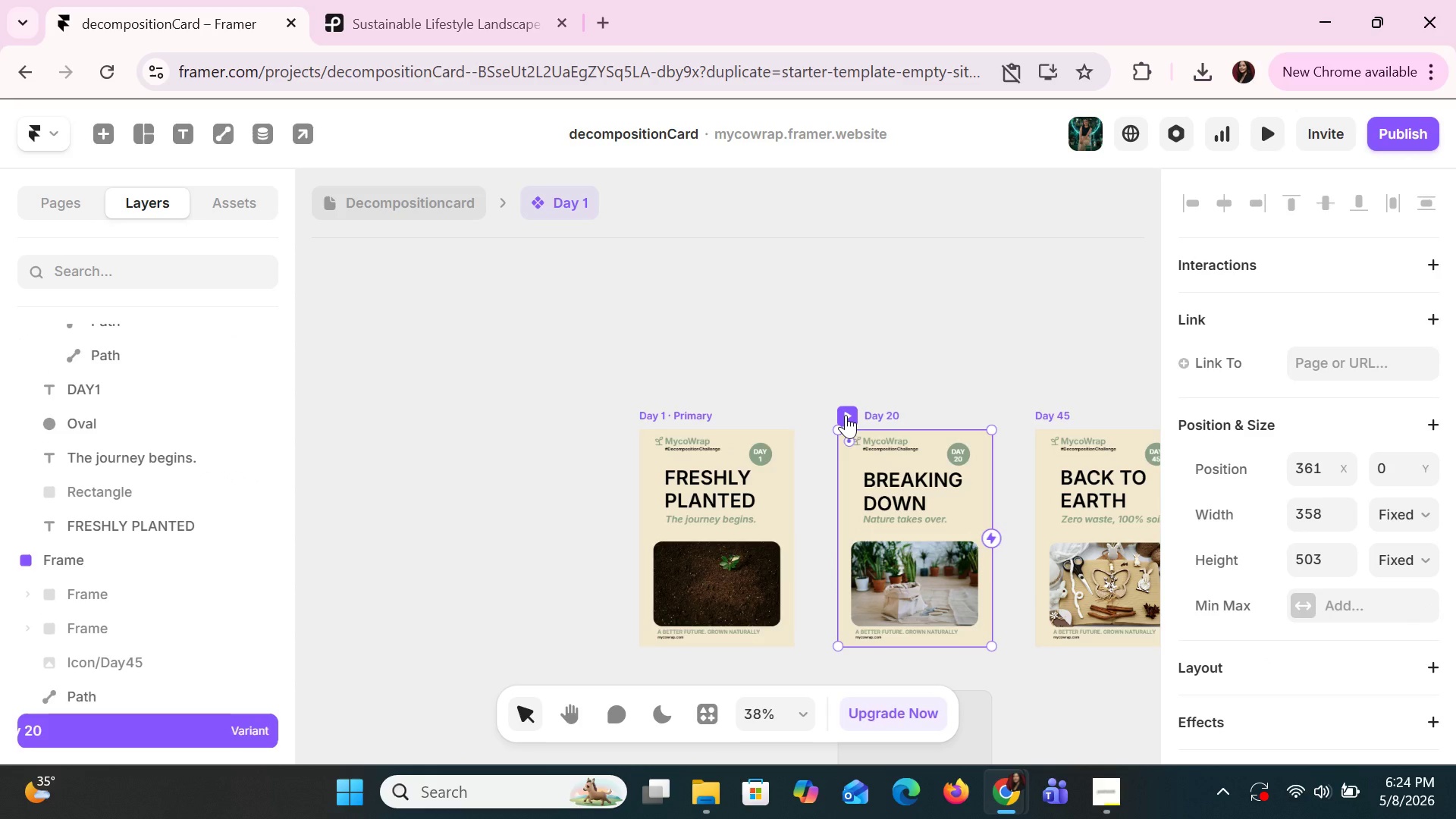 
right_click([846, 415])
 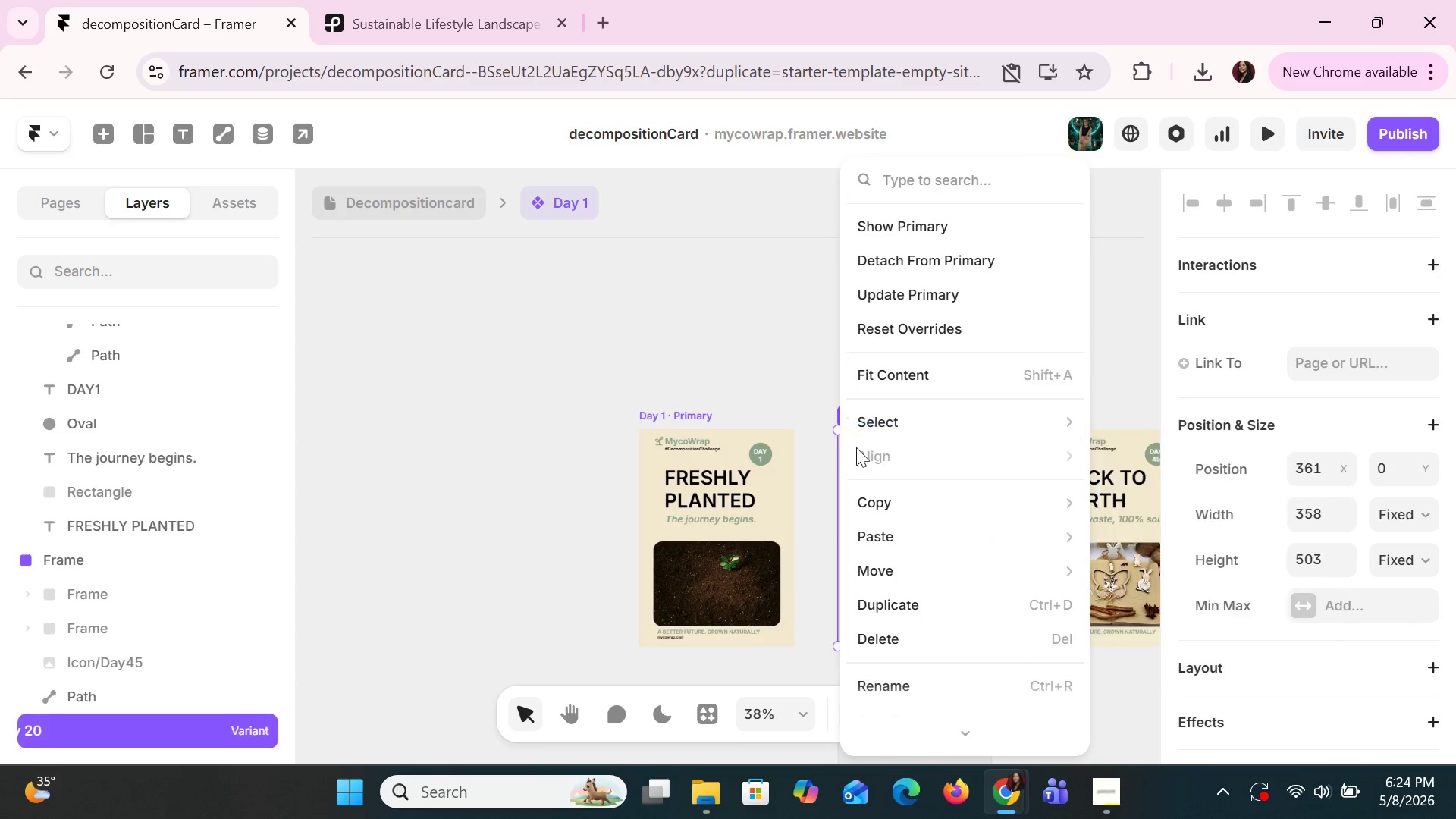 
scroll: coordinate [896, 600], scroll_direction: down, amount: 6.0
 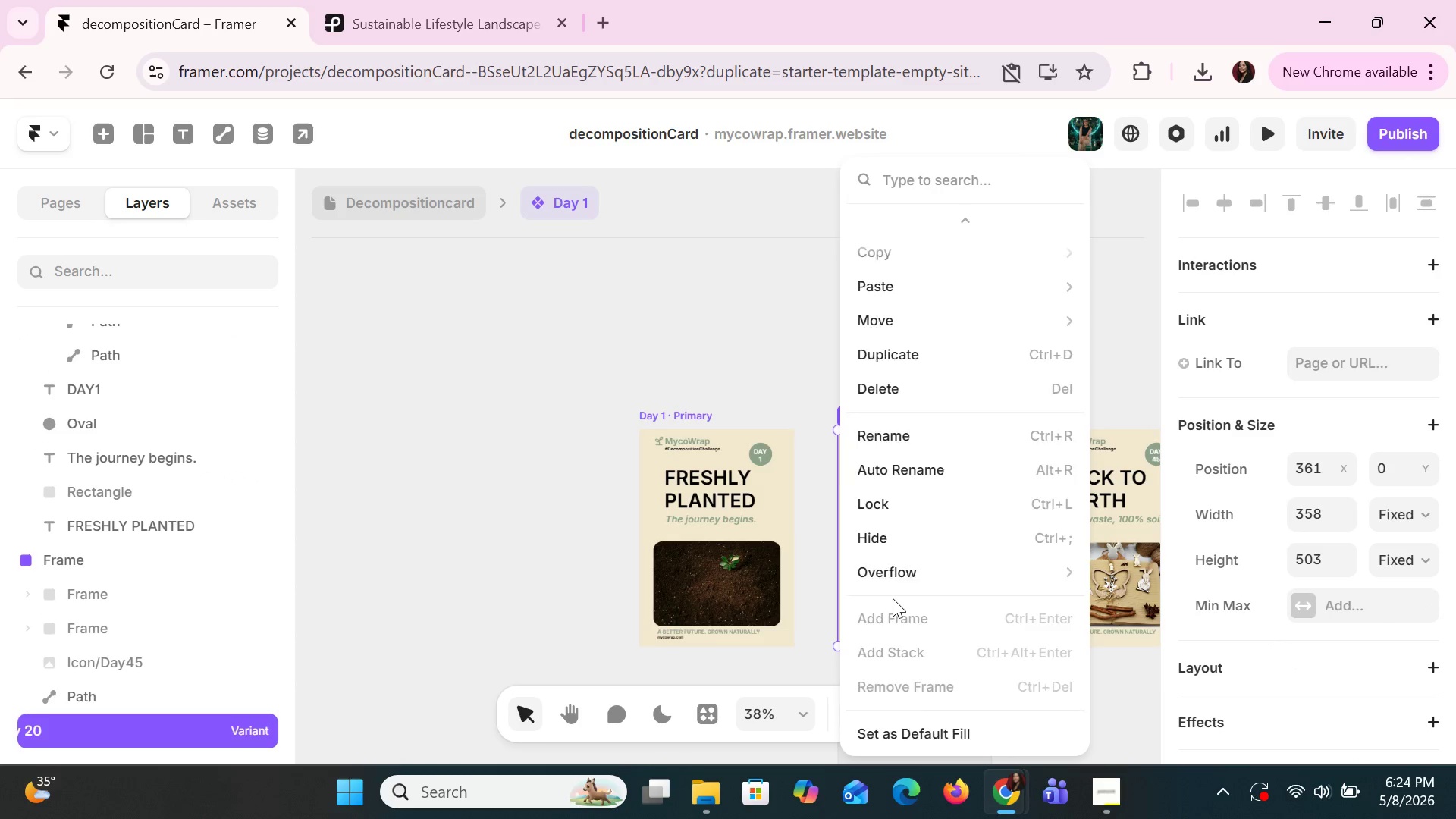 
scroll: coordinate [890, 597], scroll_direction: up, amount: 9.0
 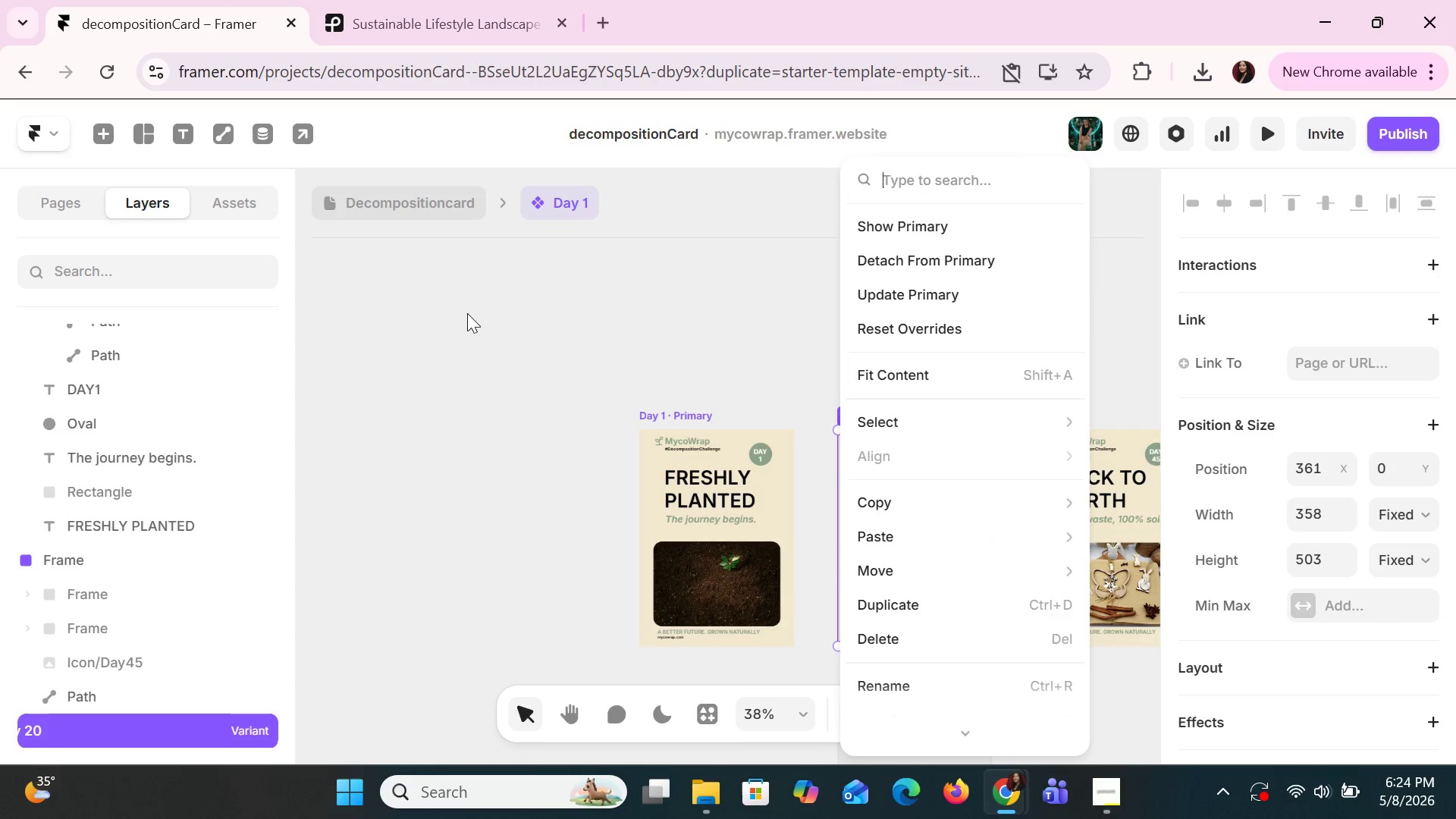 
left_click([465, 310])
 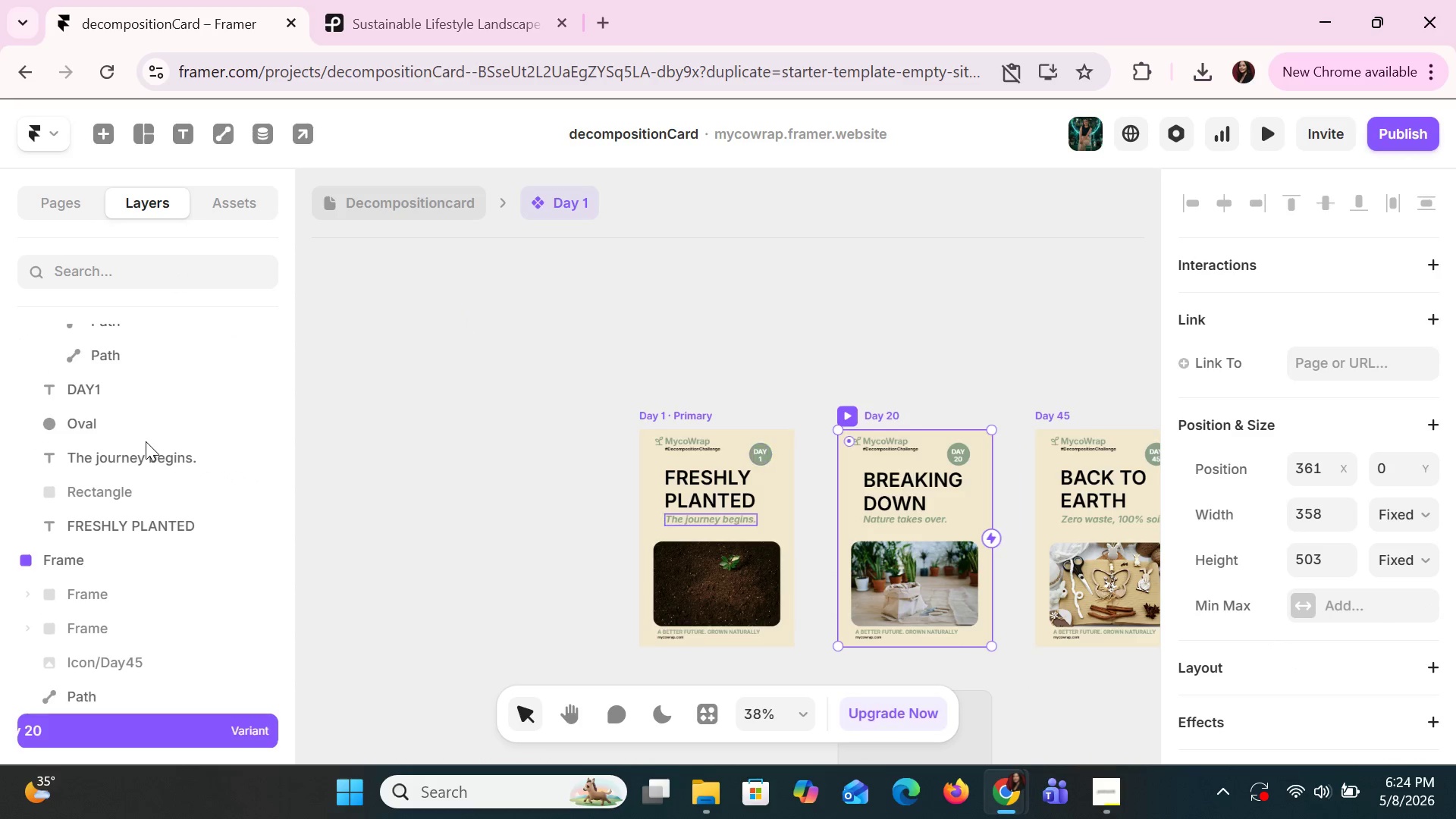 
scroll: coordinate [154, 542], scroll_direction: down, amount: 2.0
 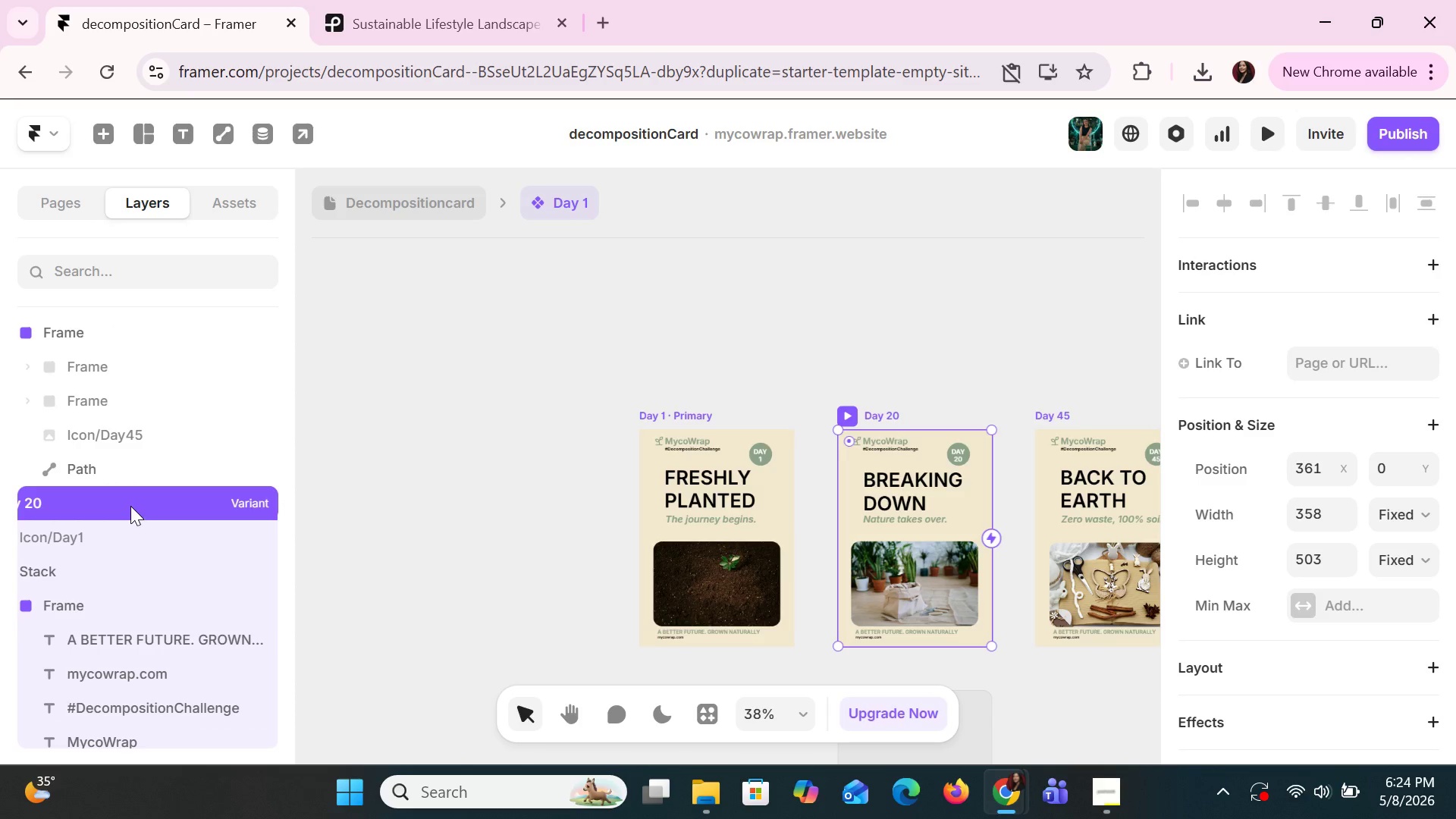 
right_click([130, 506])
 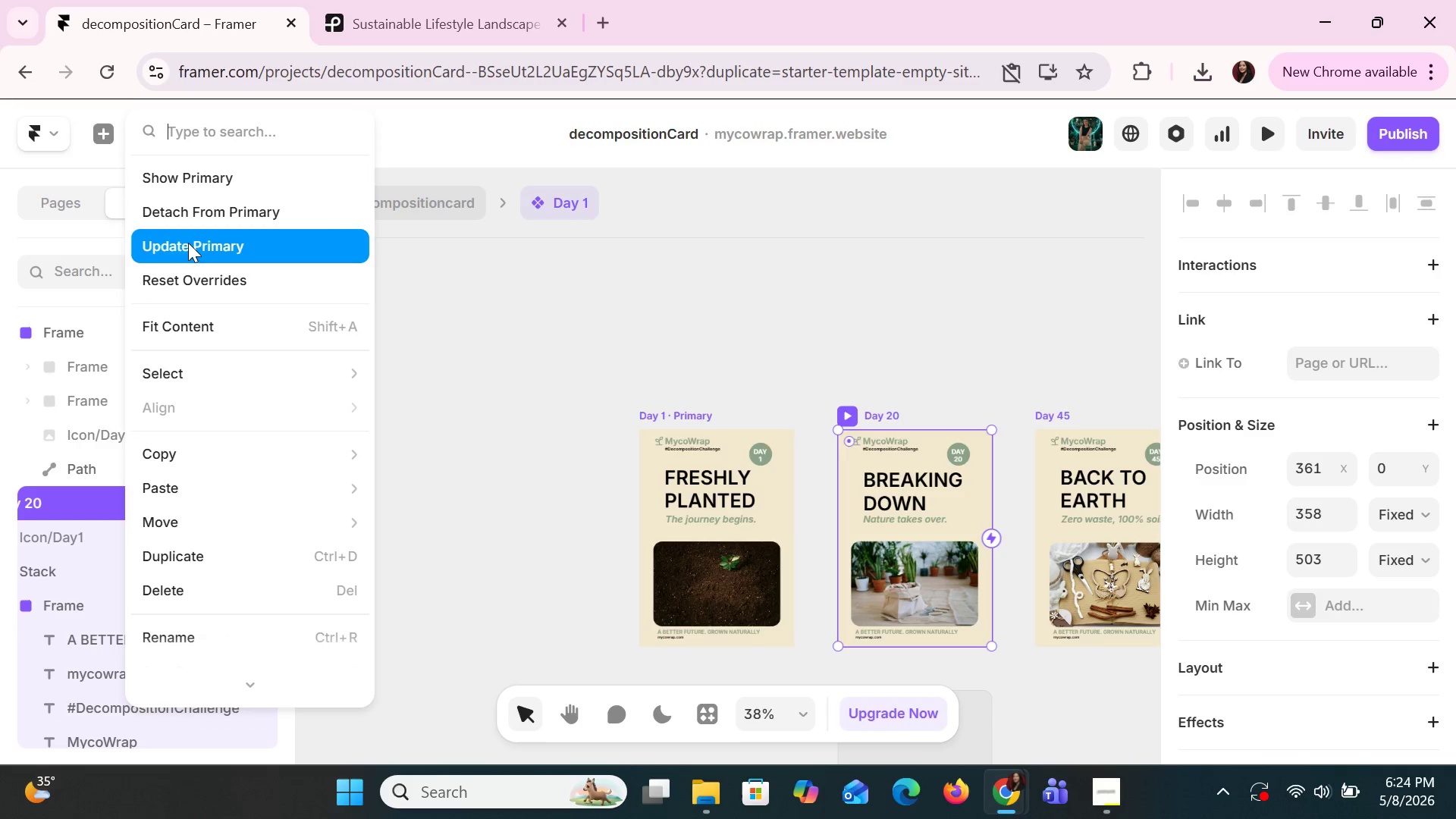 
scroll: coordinate [219, 454], scroll_direction: down, amount: 2.0
 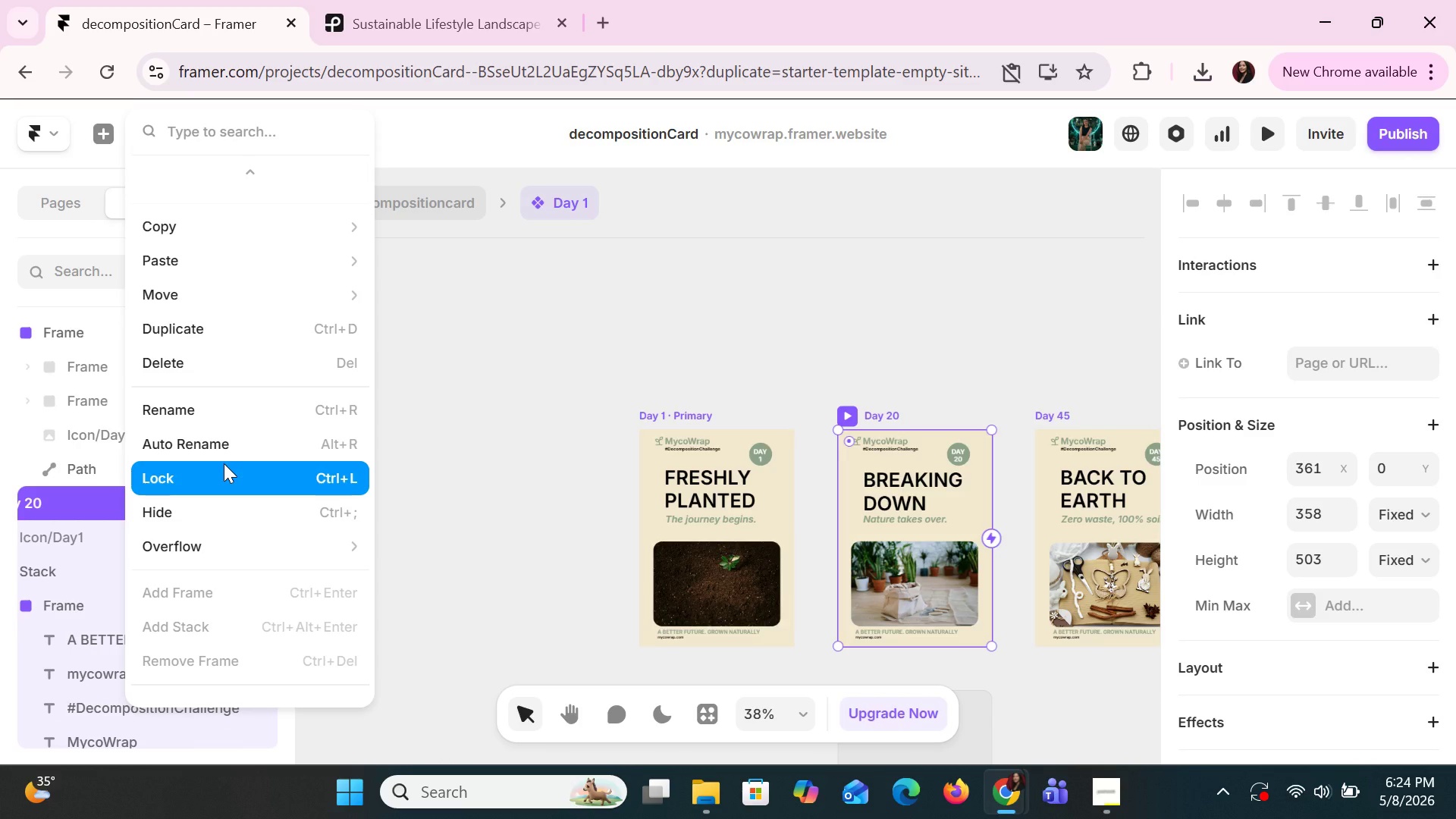 
scroll: coordinate [224, 465], scroll_direction: none, amount: 0.0
 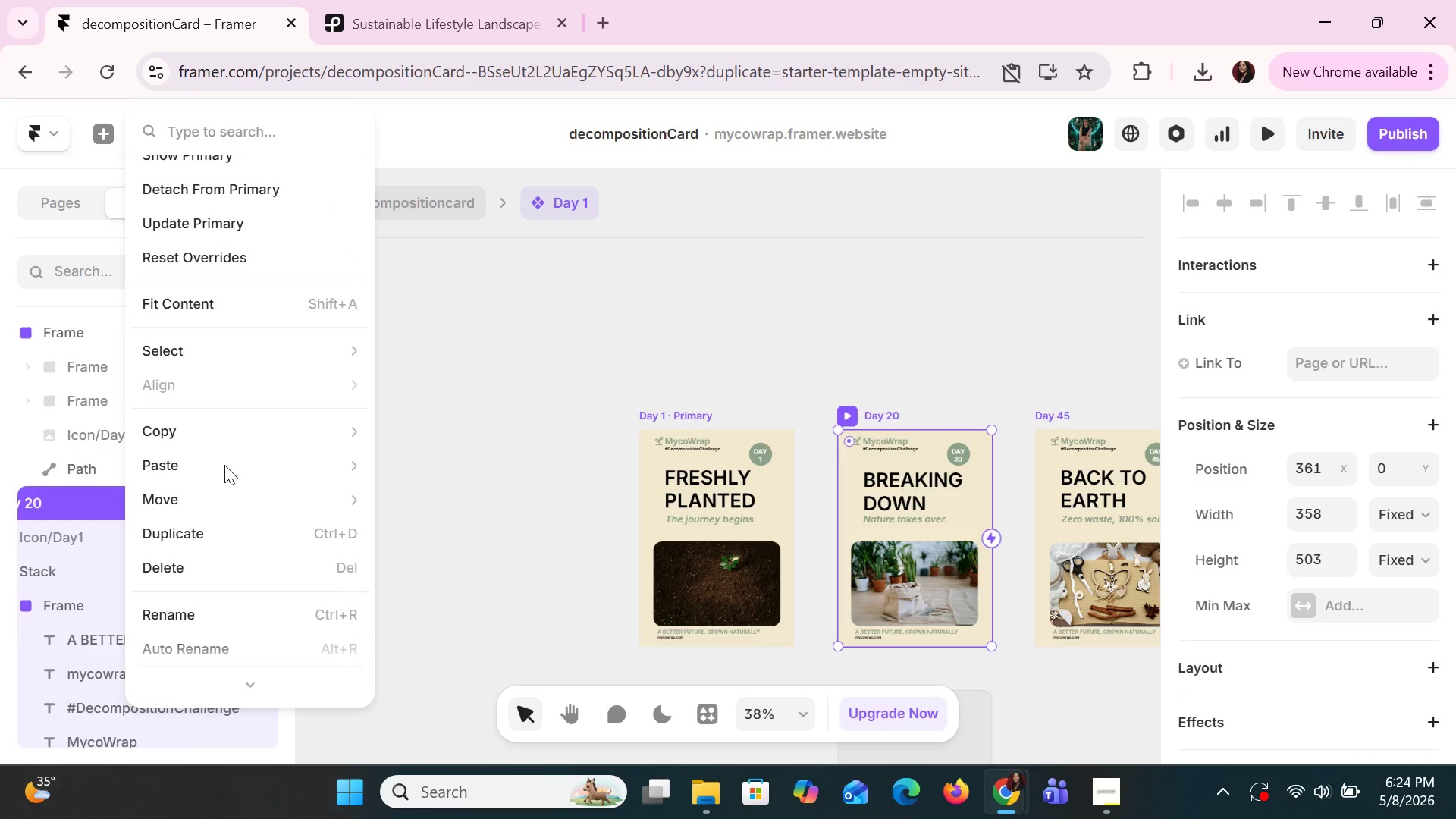 
scroll: coordinate [224, 465], scroll_direction: up, amount: 4.0
 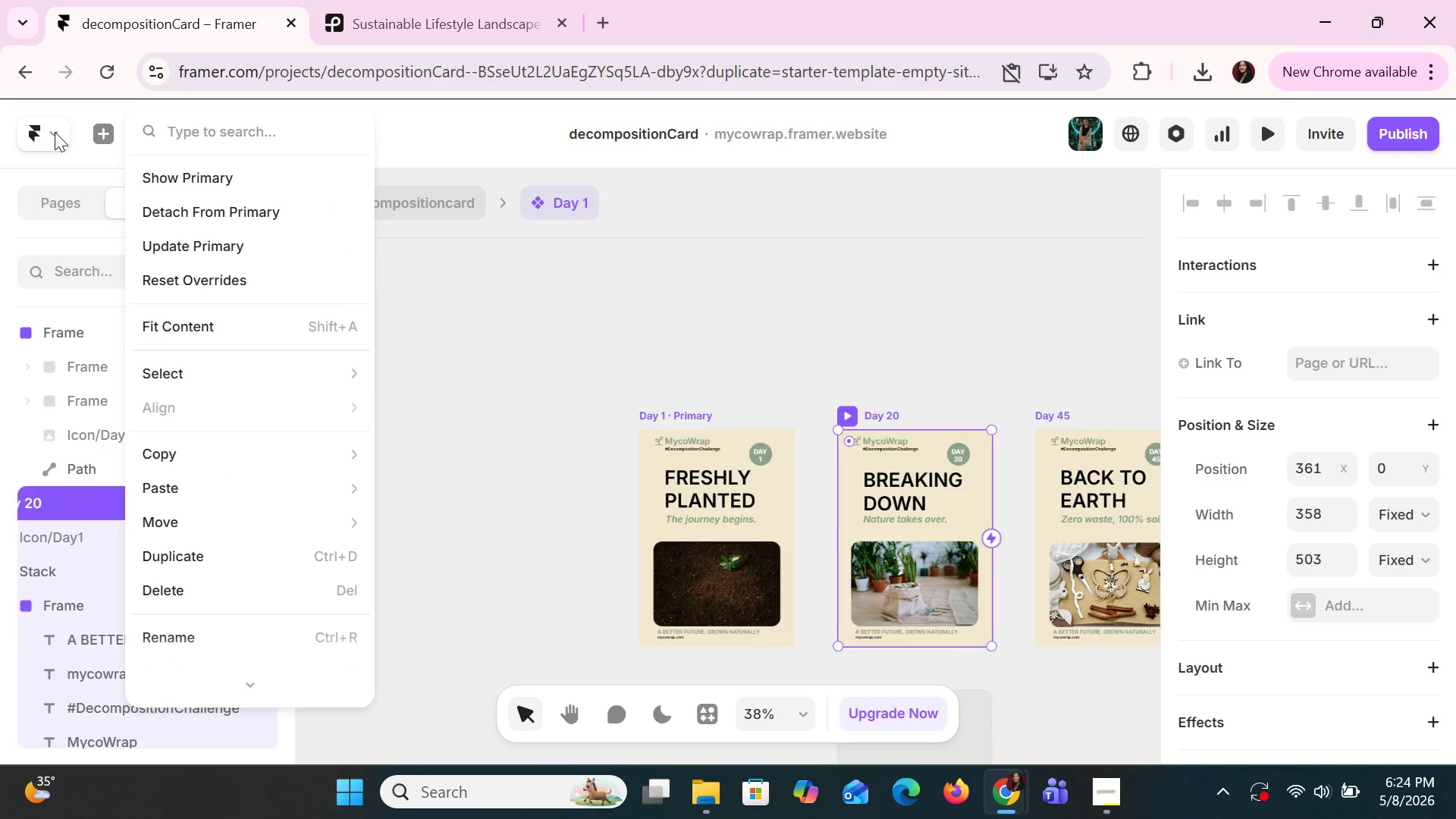 
double_click([55, 132])
 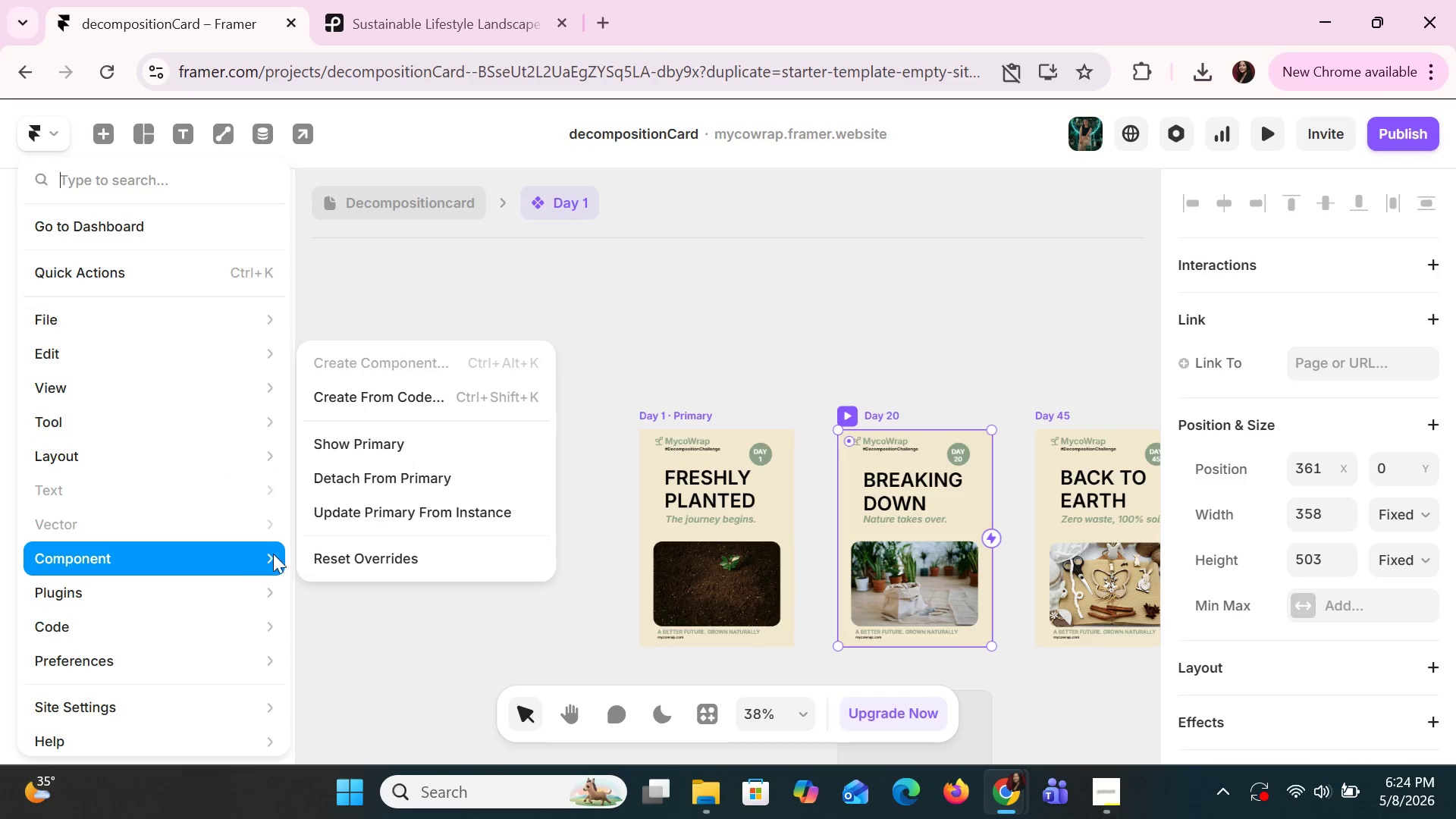 
left_click([653, 291])
 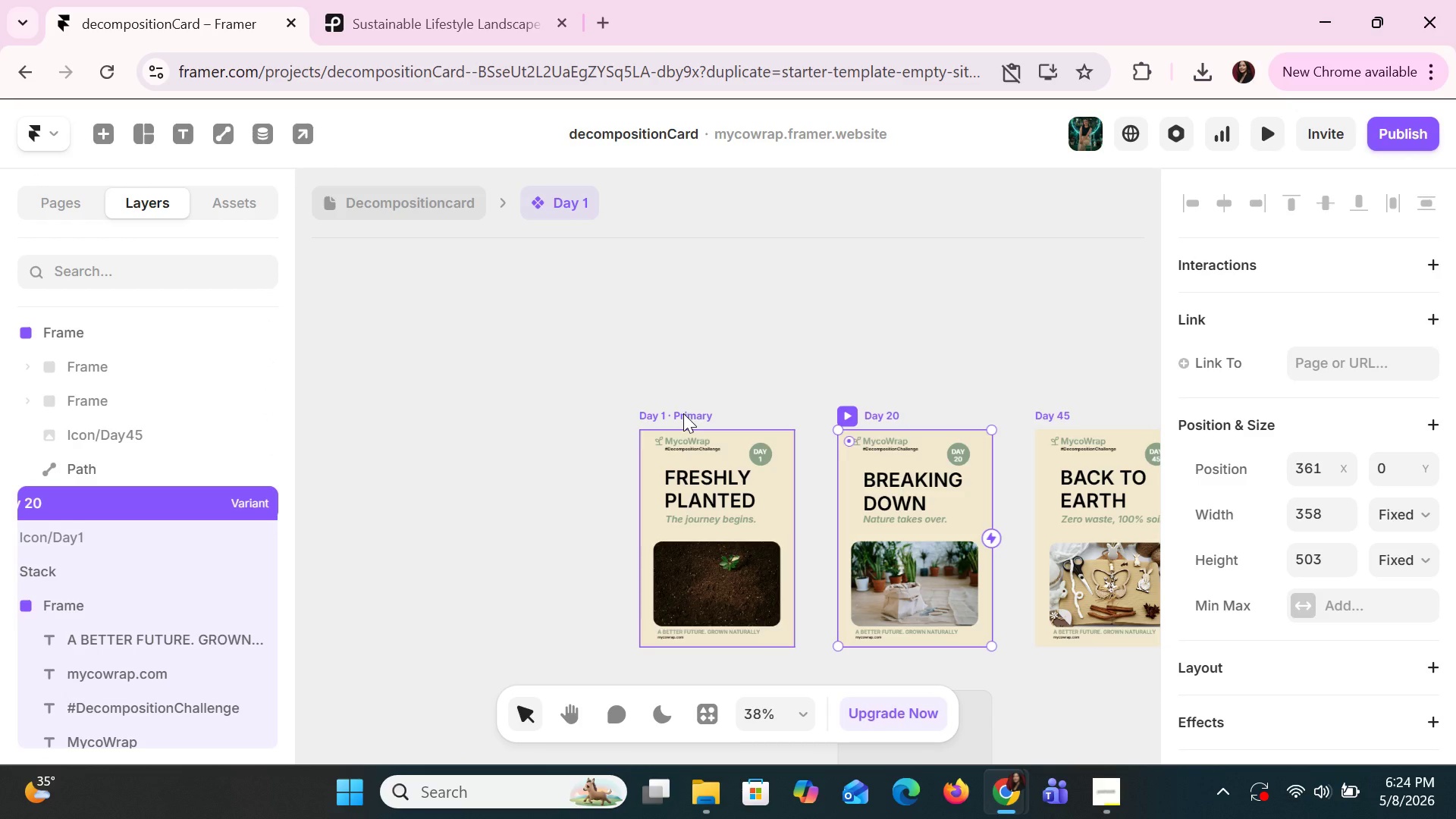 
left_click([683, 413])
 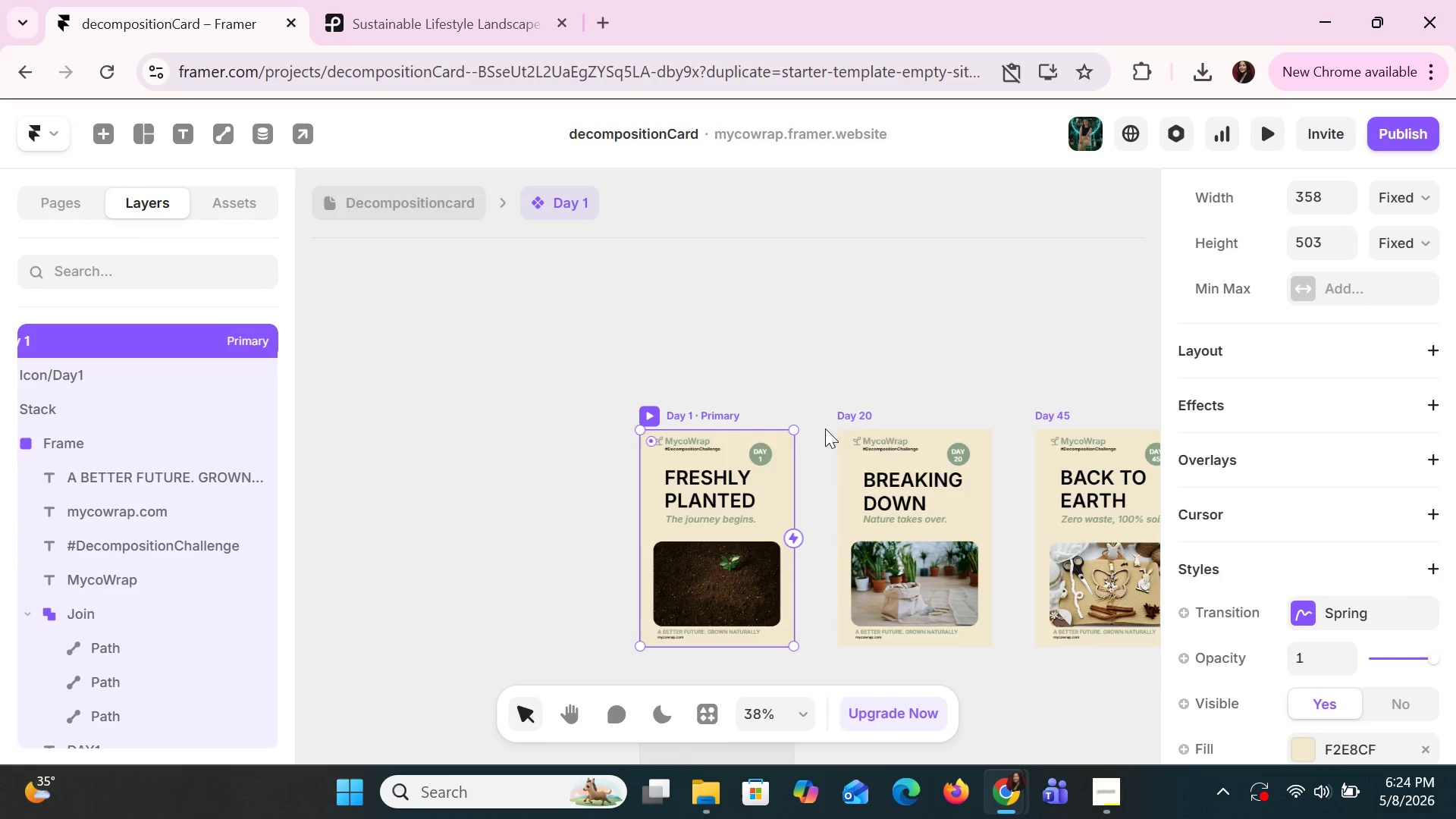 
left_click([863, 419])
 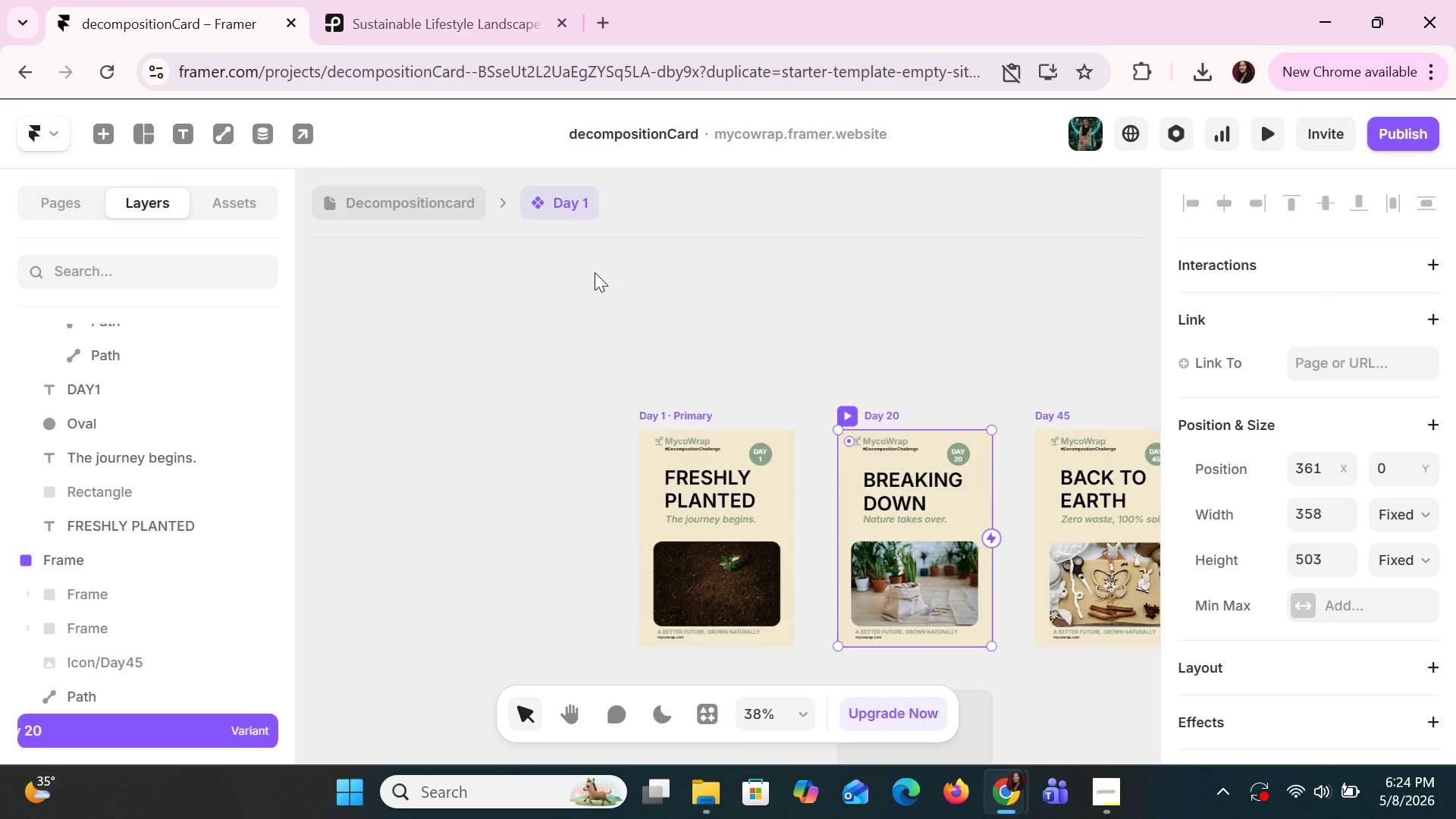 
left_click([537, 195])
 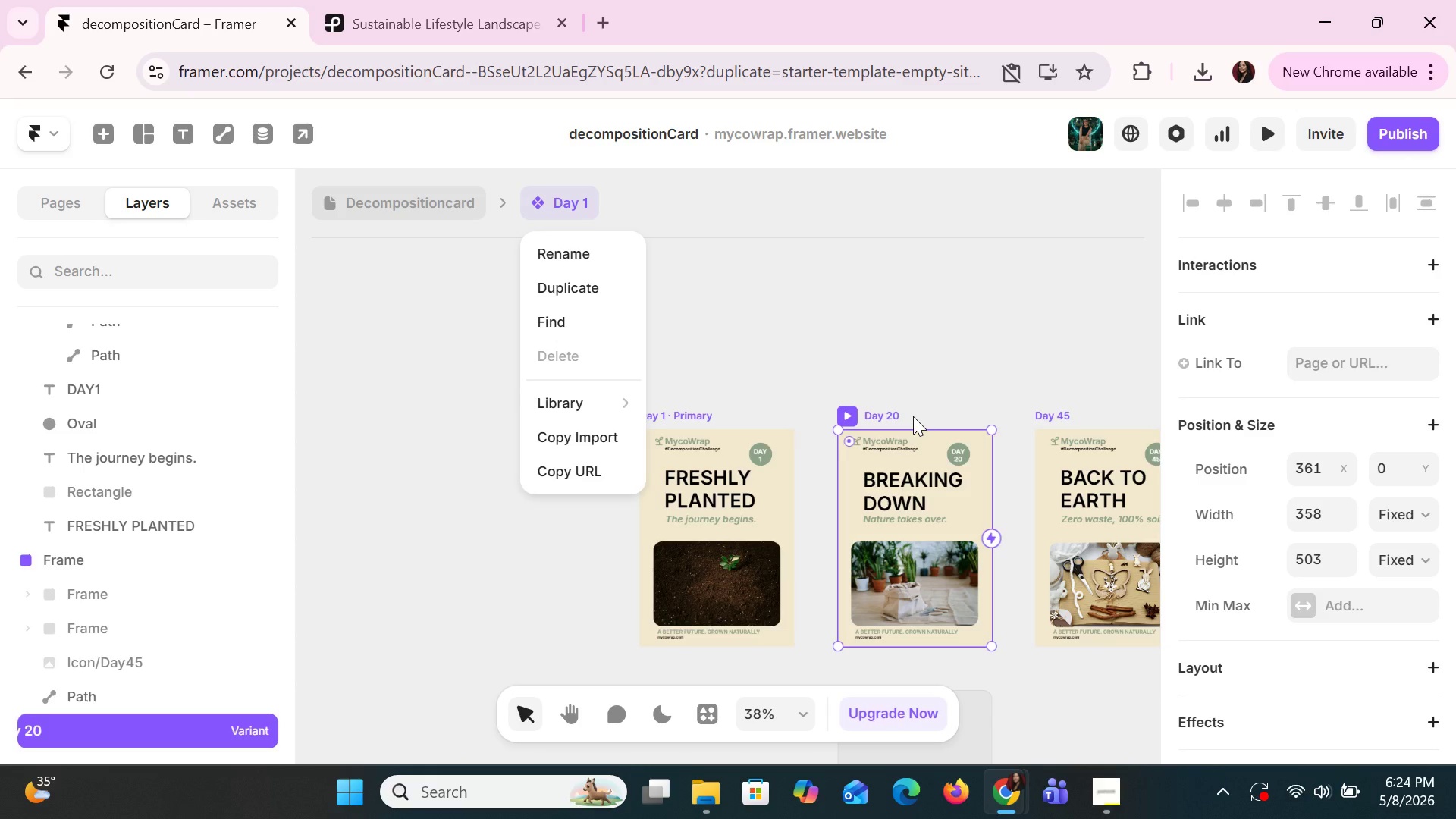 
wait(6.36)
 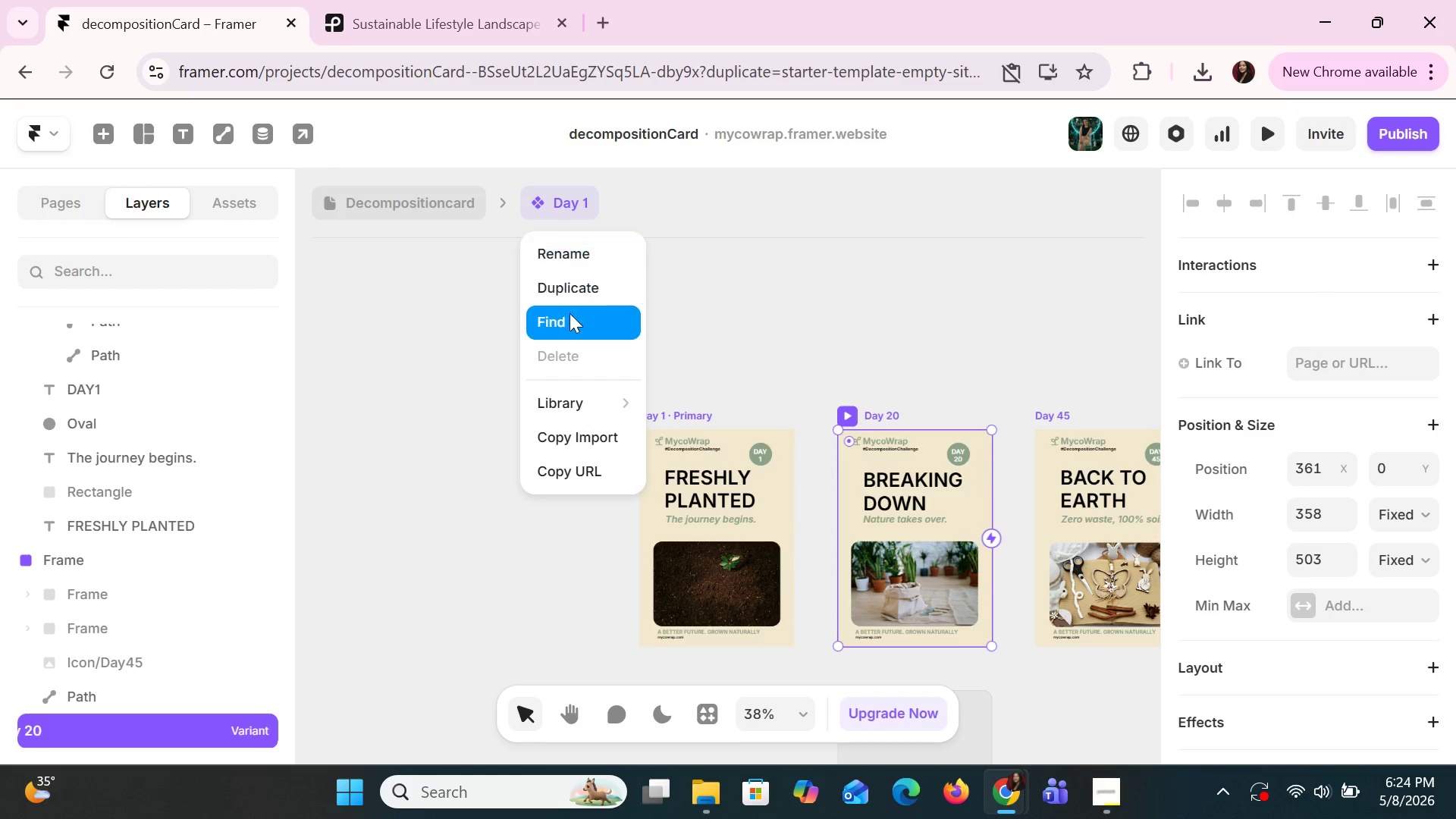 
scroll: coordinate [89, 602], scroll_direction: up, amount: 7.0
 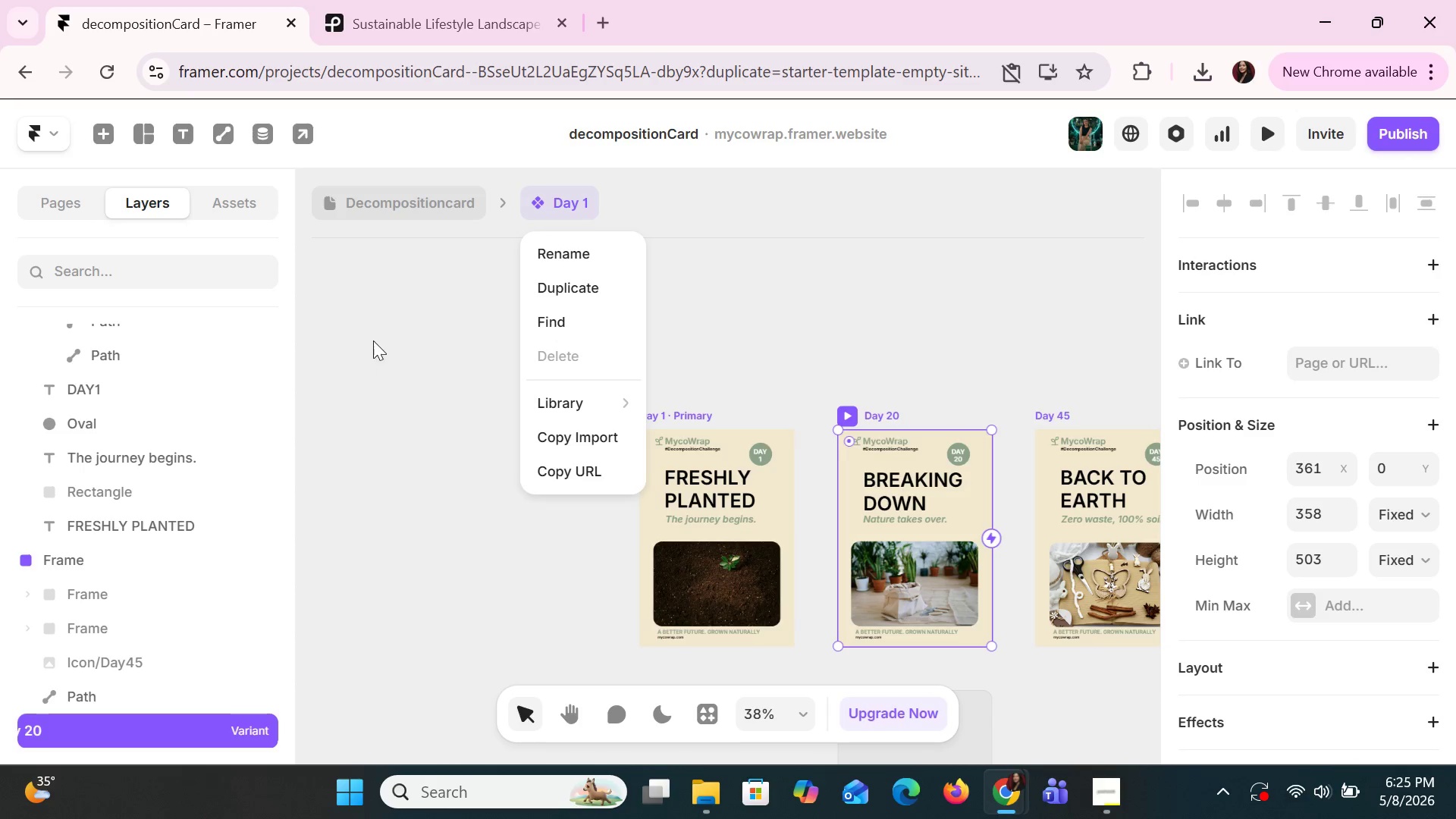 
left_click([369, 318])
 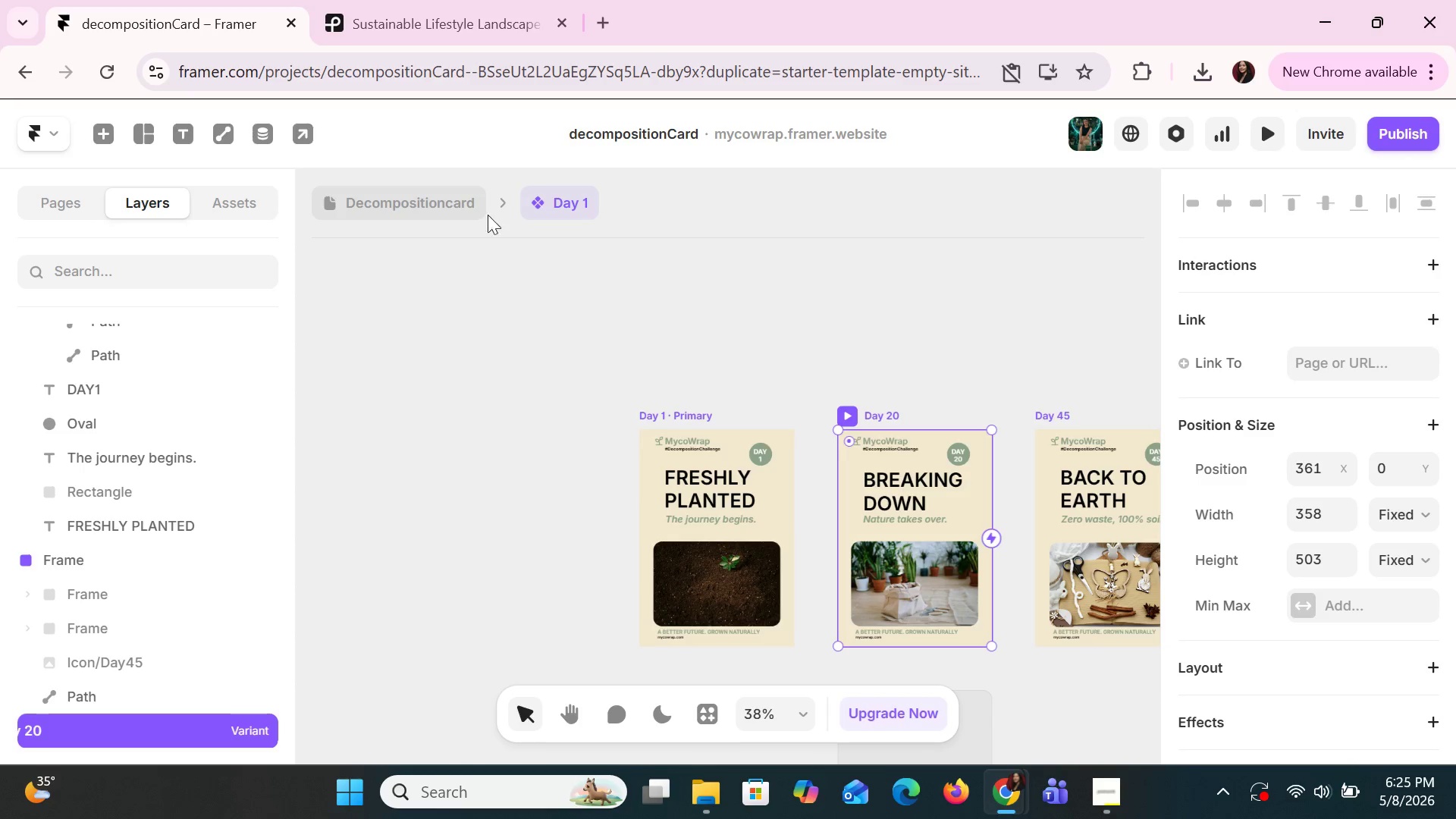 
left_click([509, 206])
 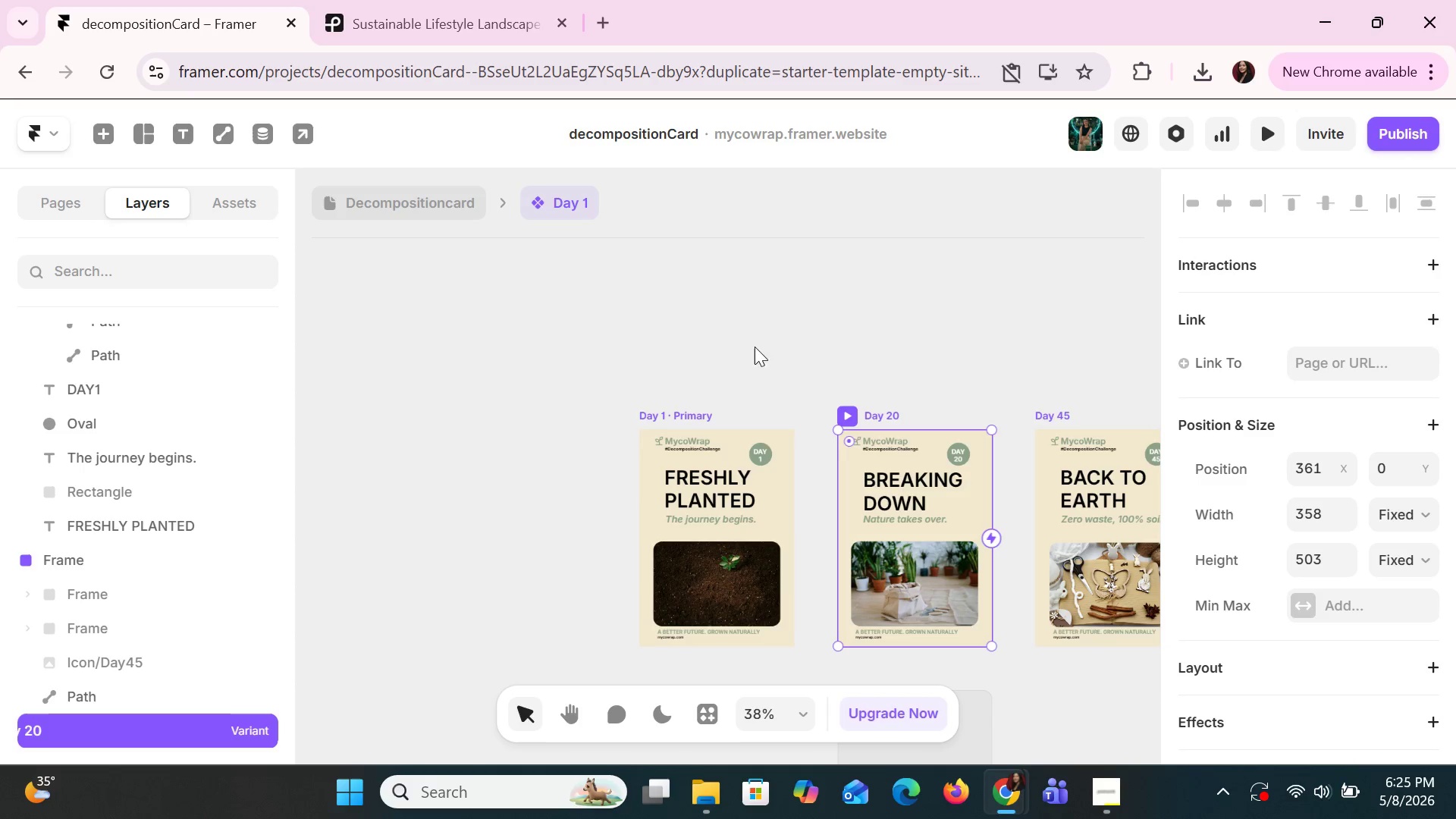 
hold_key(key=ControlLeft, duration=1.33)
scroll: coordinate [786, 348], scroll_direction: down, amount: 1.0
 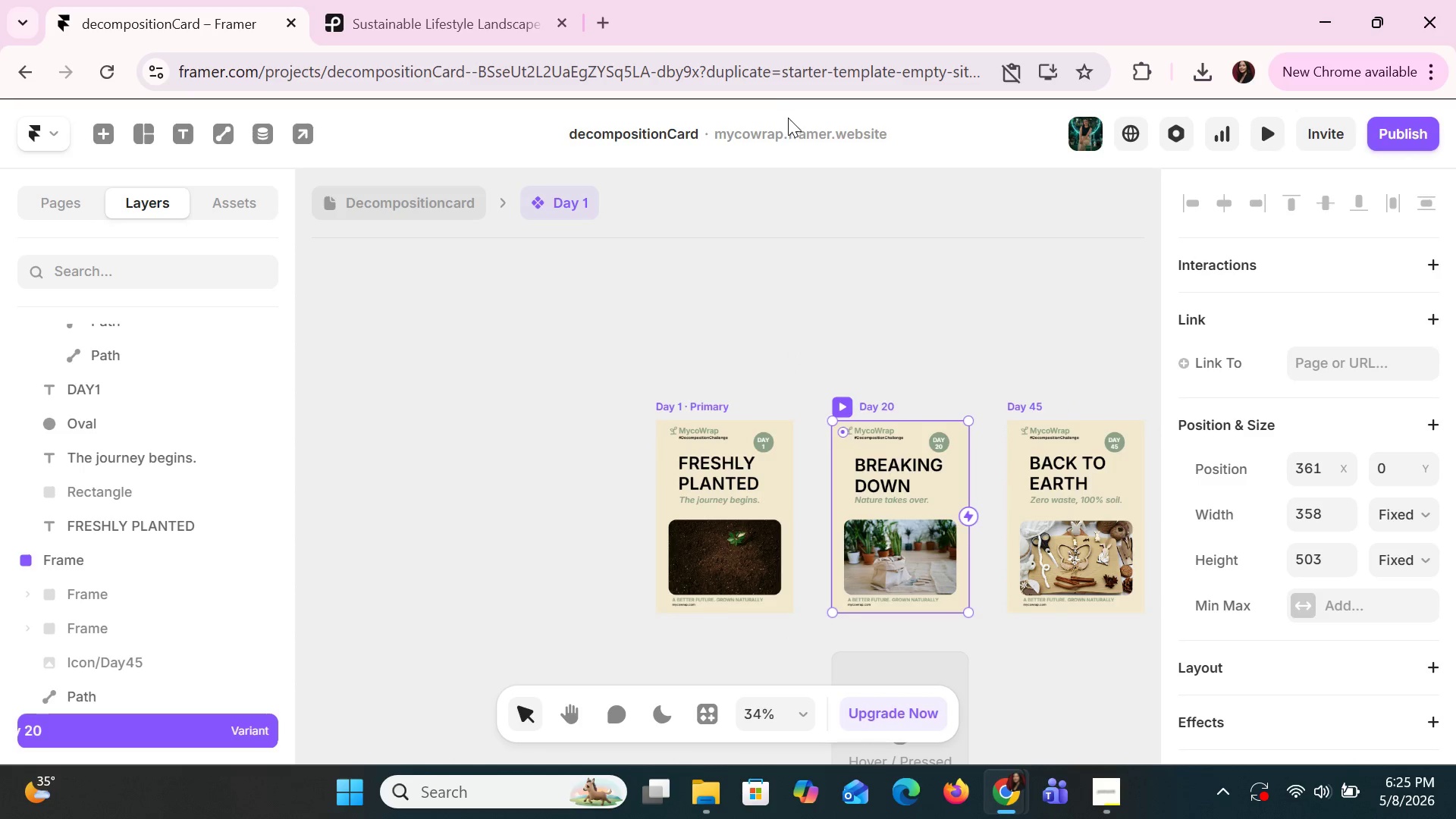 
left_click([789, 139])
 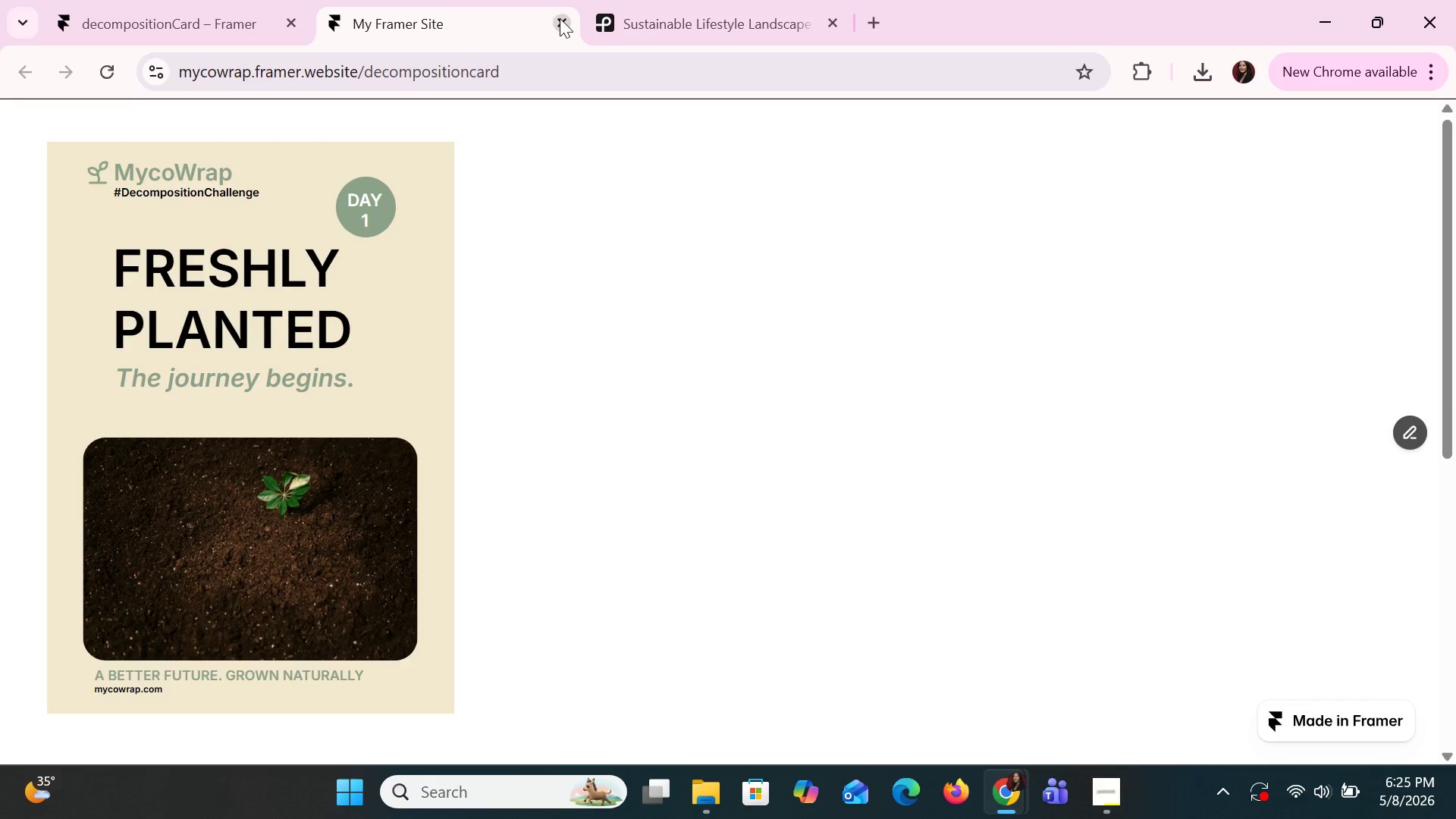 
hold_key(key=ShiftLeft, duration=1.5)
scroll: coordinate [978, 309], scroll_direction: down, amount: 1.0
 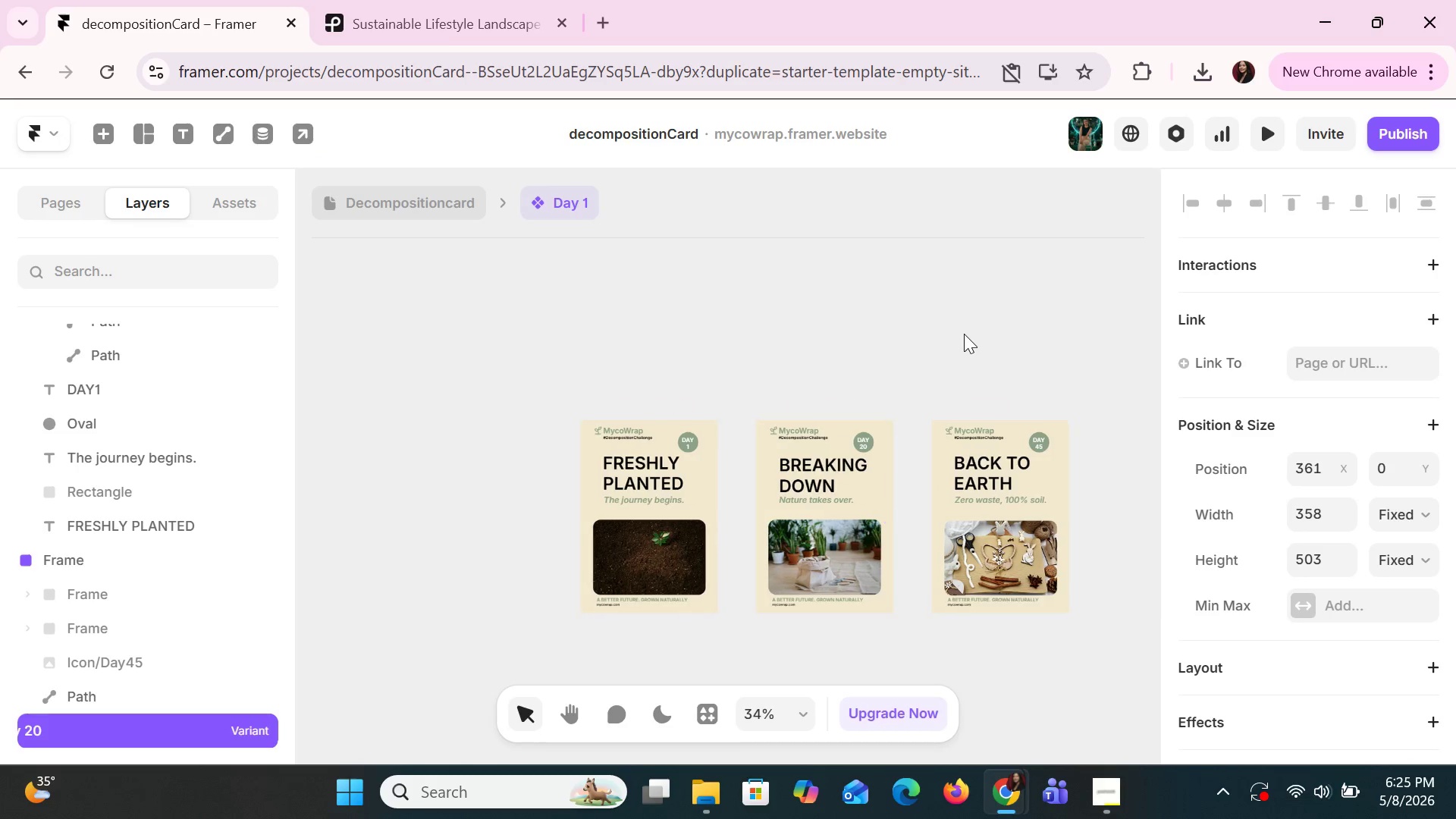 
key(Shift+ShiftLeft)
 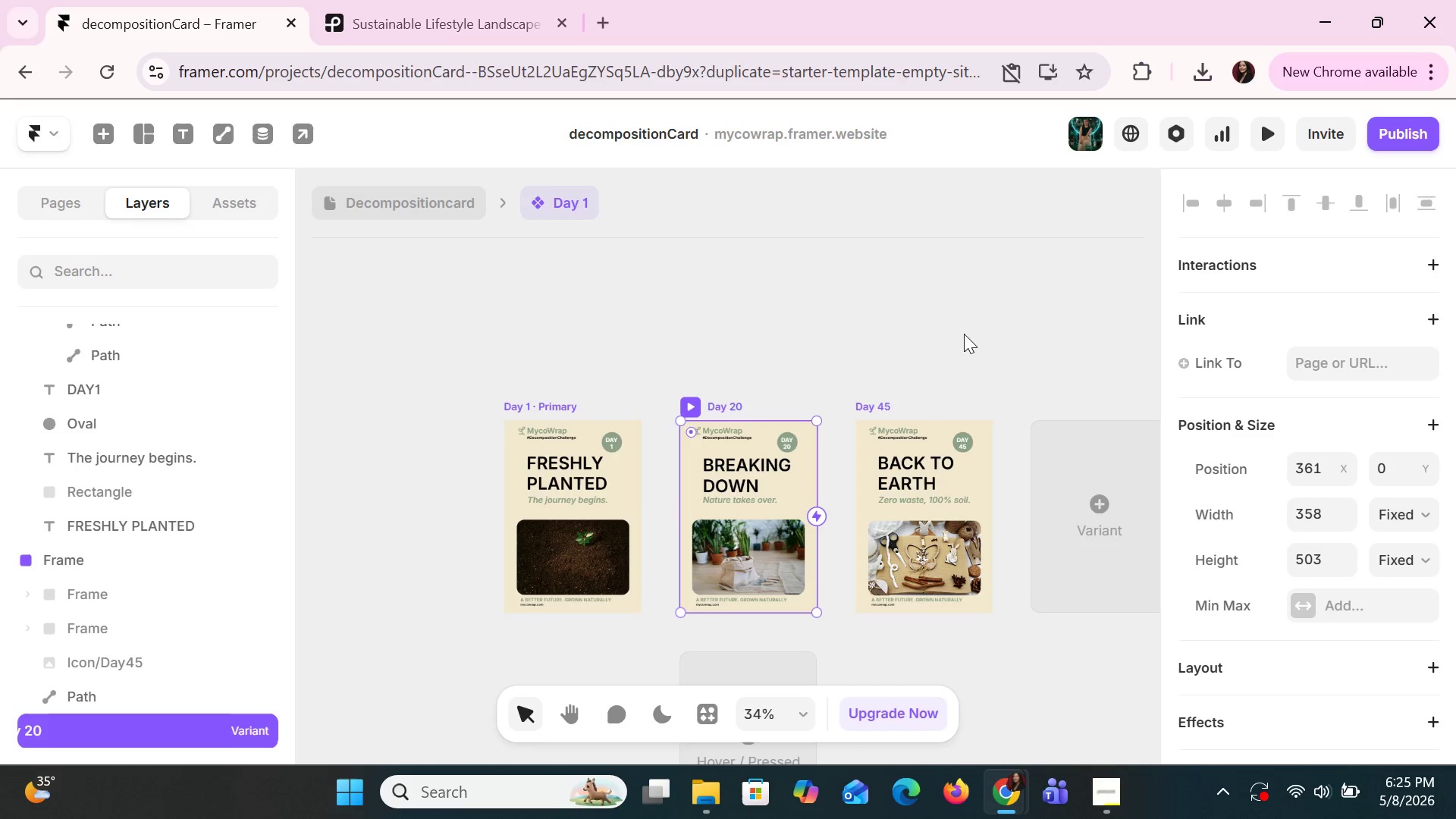 
key(Shift+ShiftLeft)
 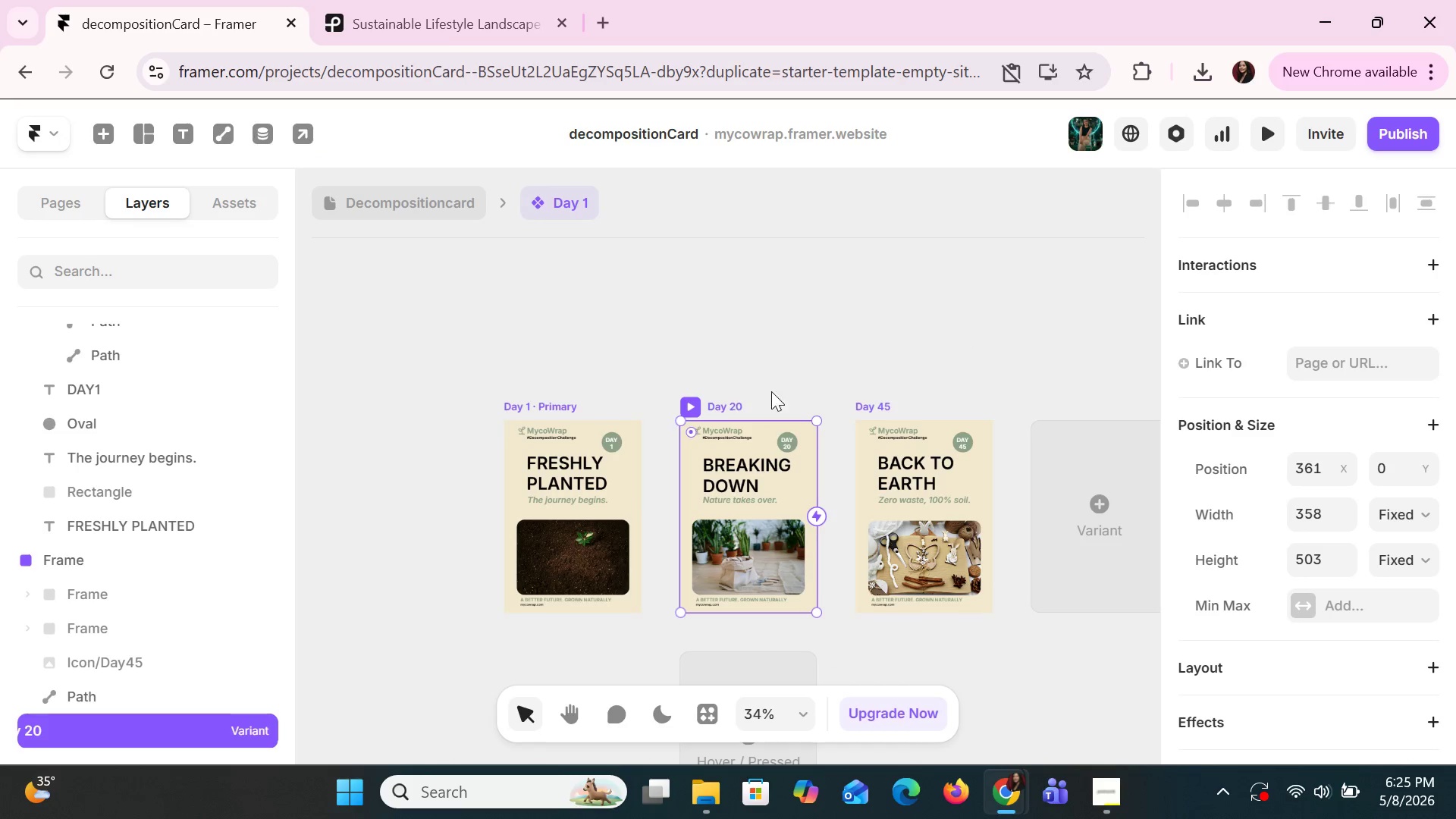 
key(Shift+ShiftLeft)
 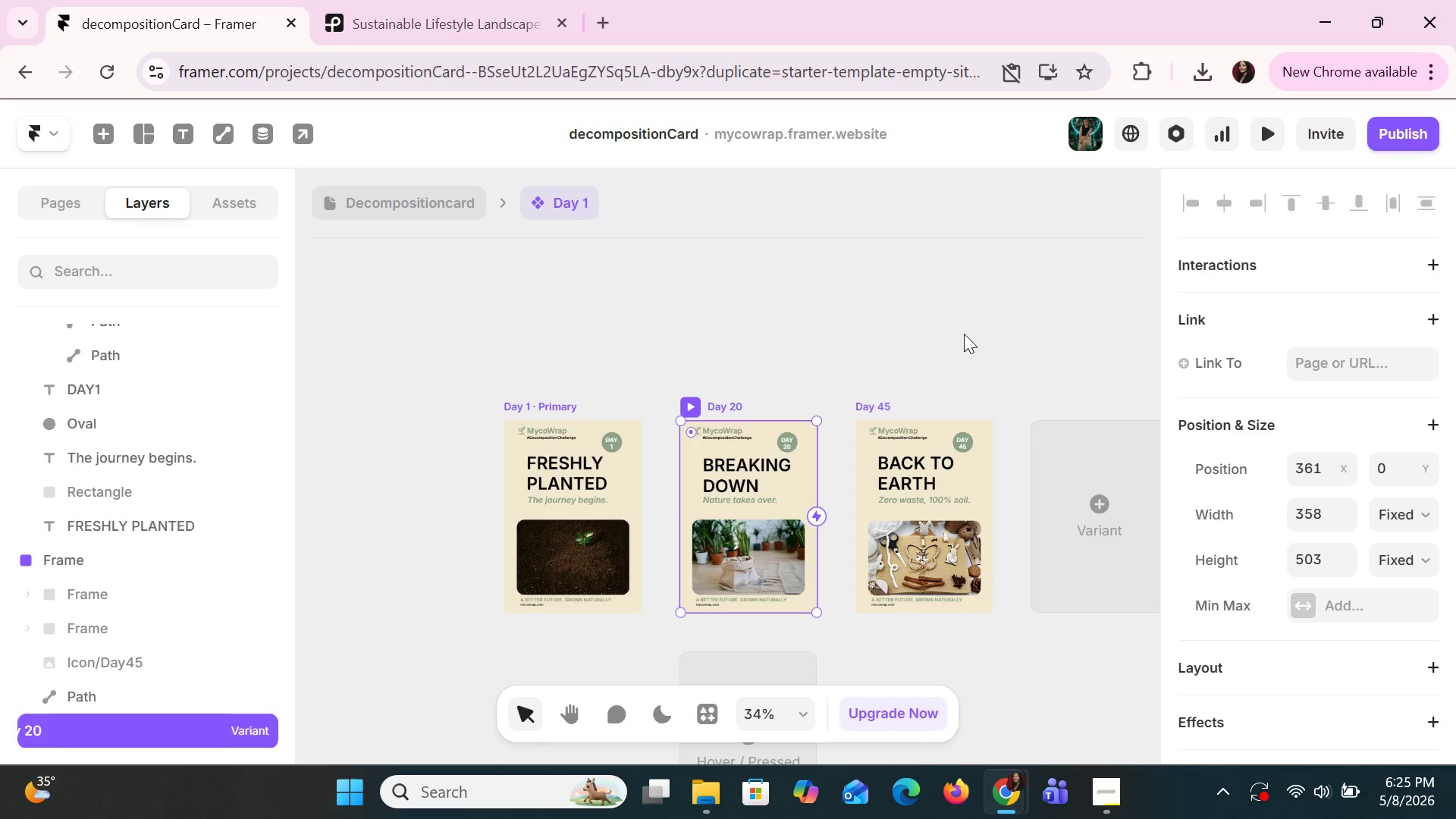 
key(Shift+ShiftLeft)
 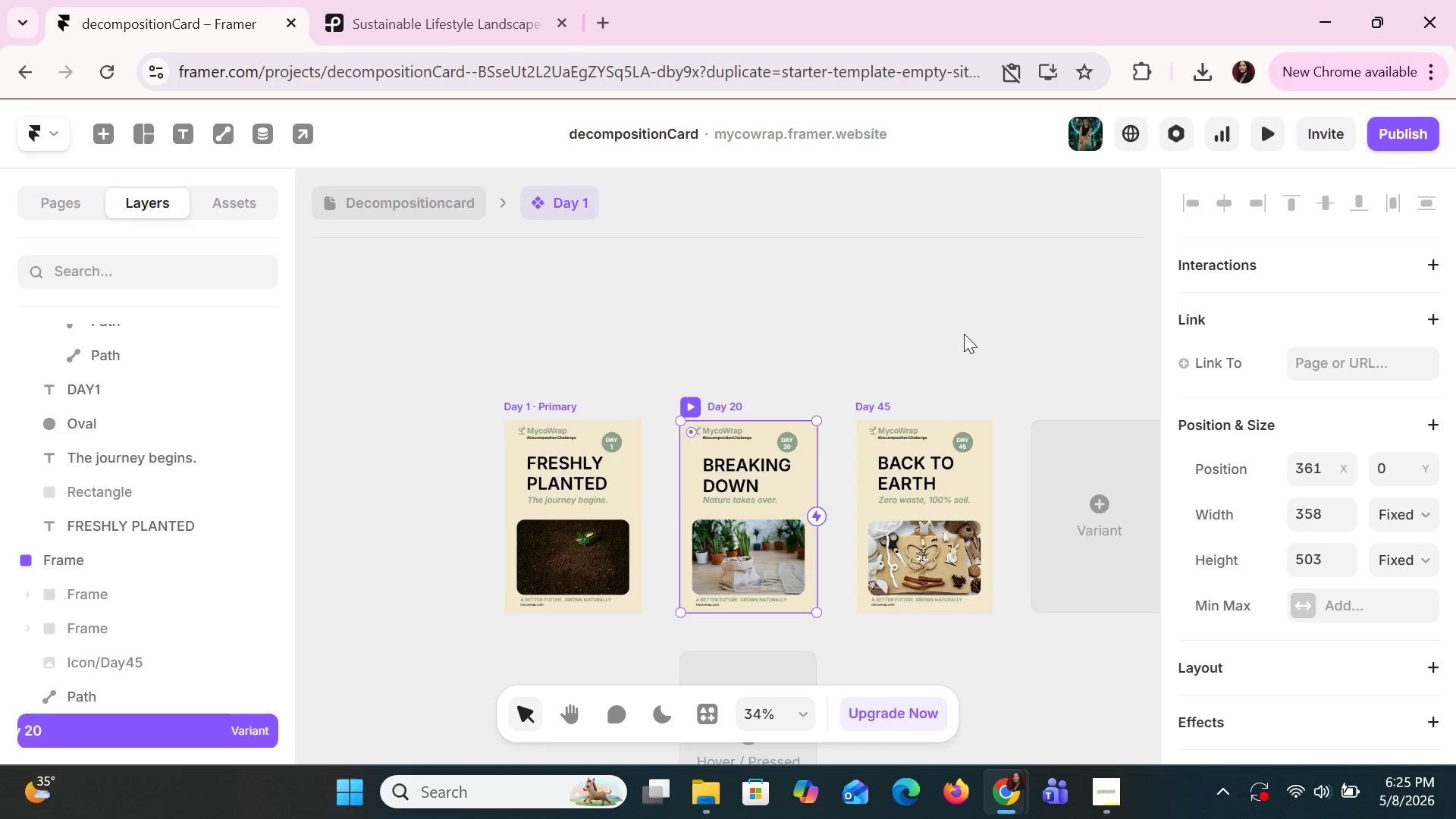 
key(Shift+ShiftLeft)
 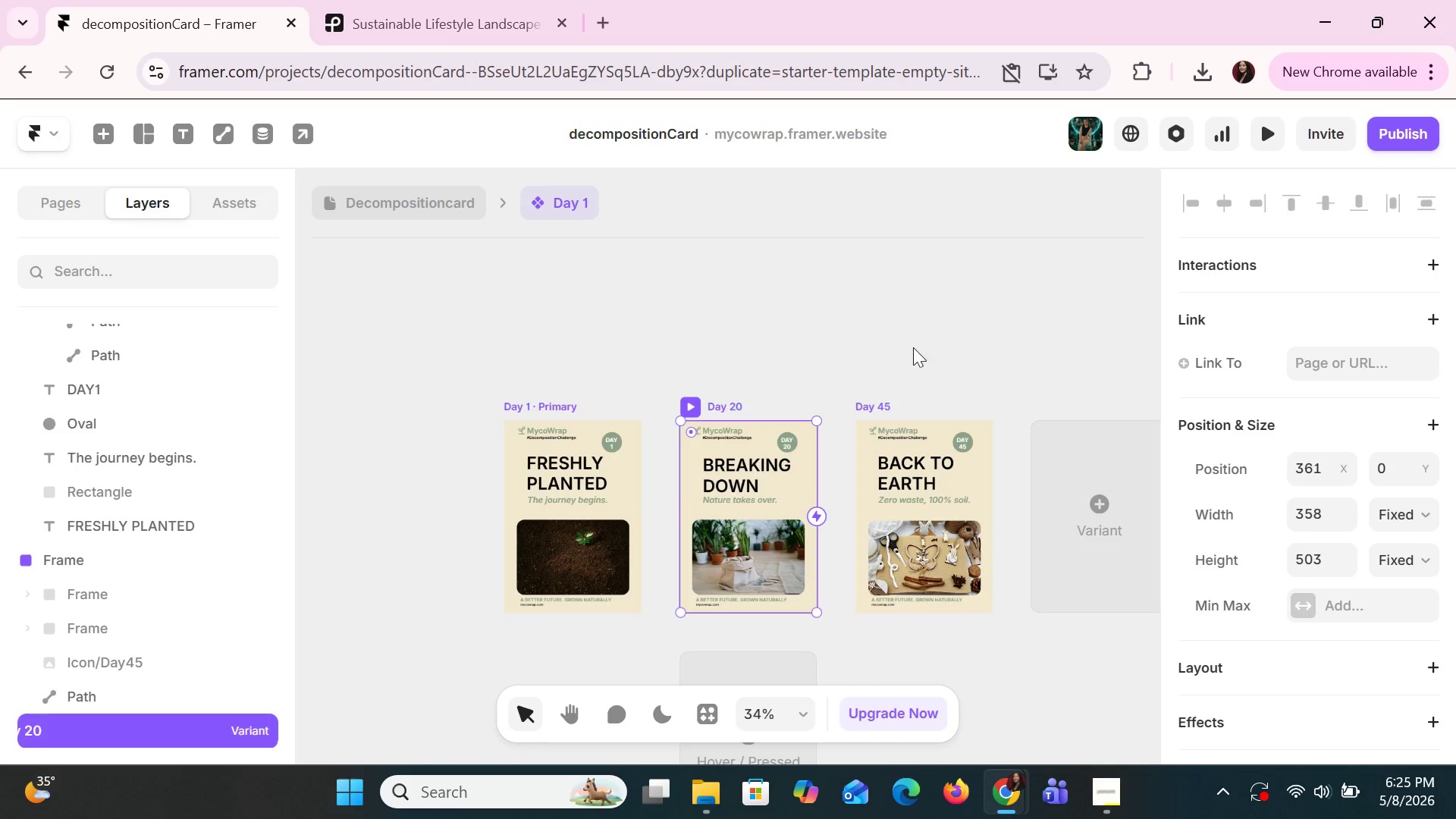 
key(Shift+ShiftLeft)
 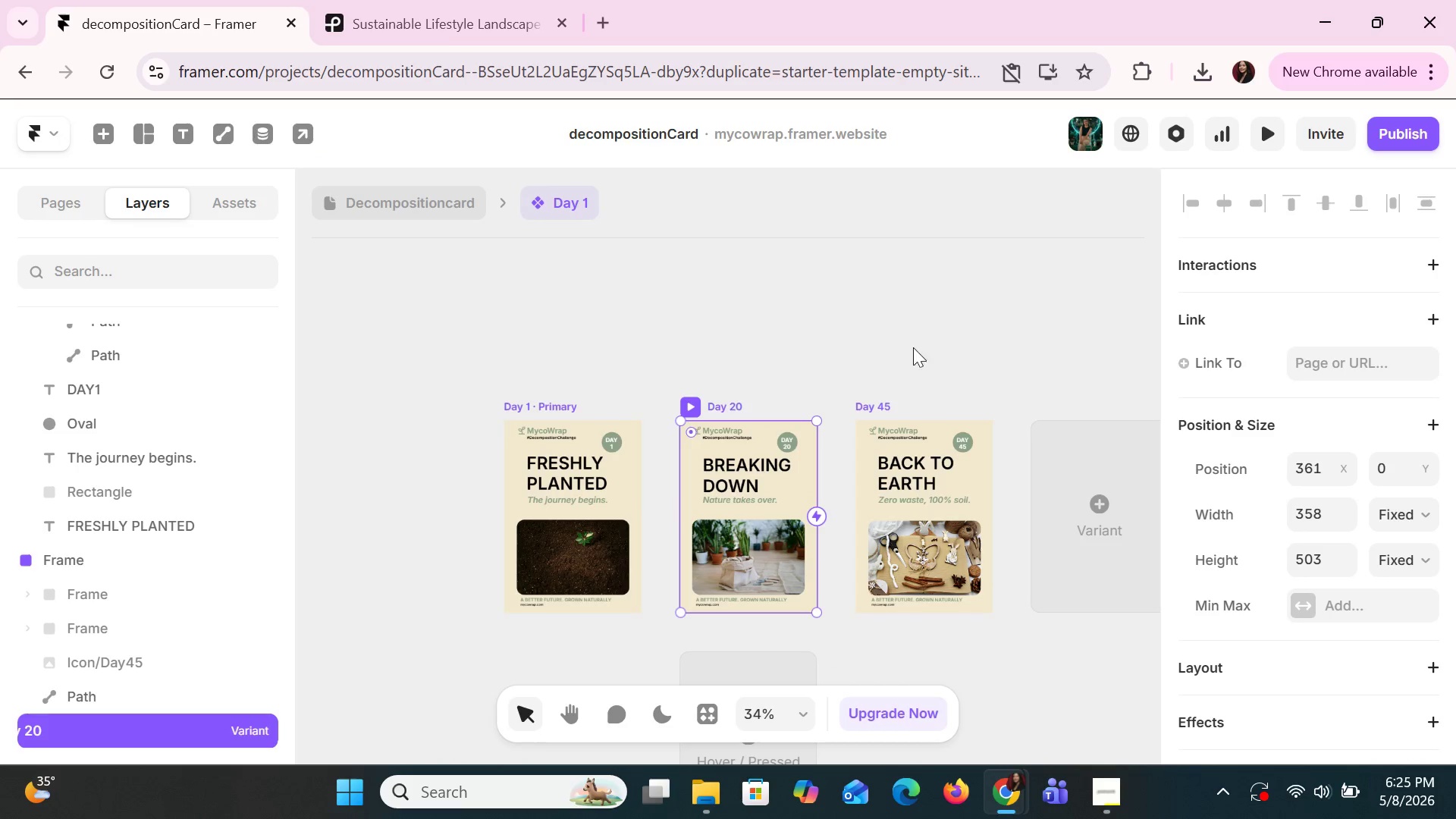 
key(Shift+ShiftLeft)
 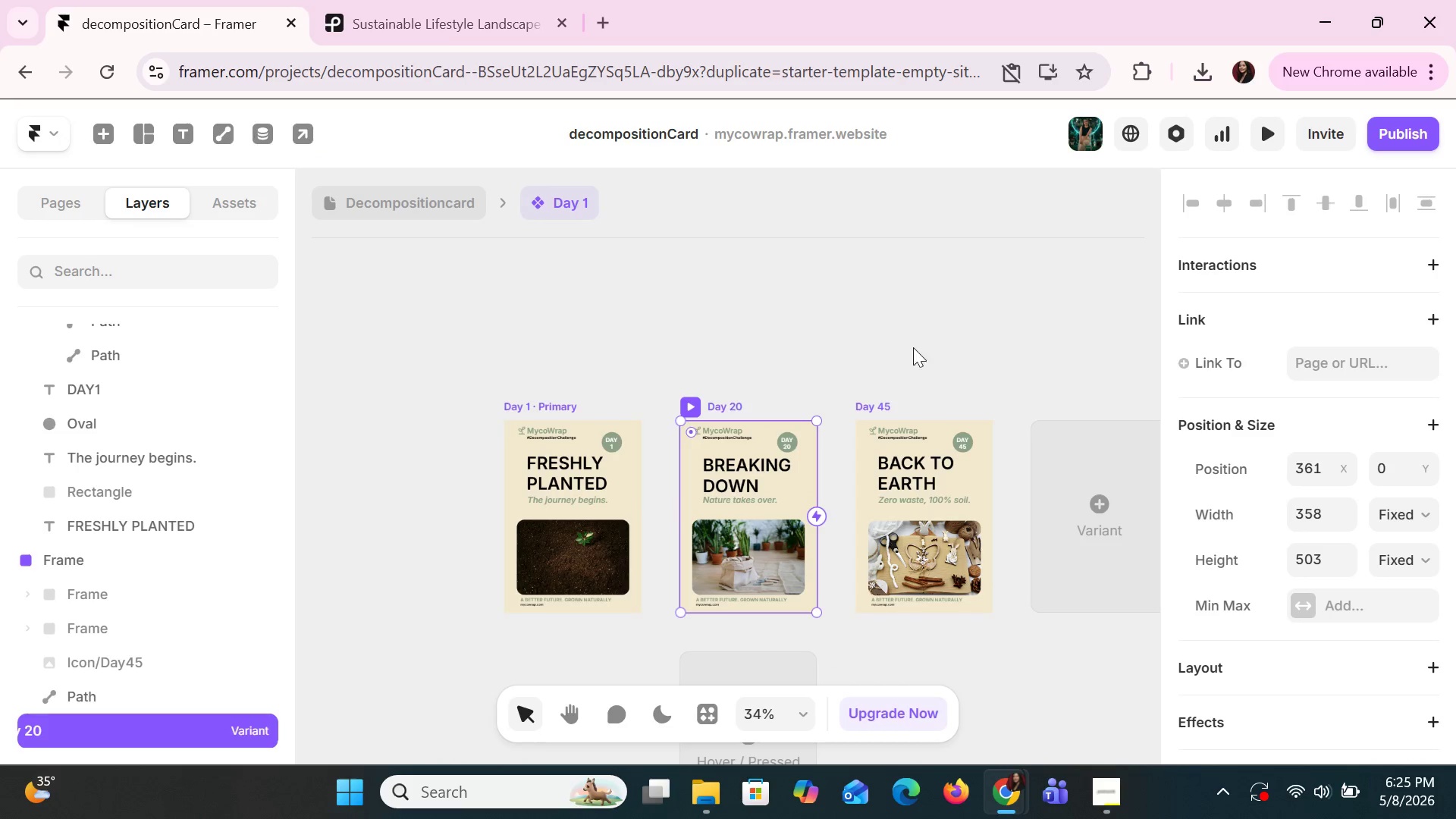 
key(Shift+ShiftLeft)
 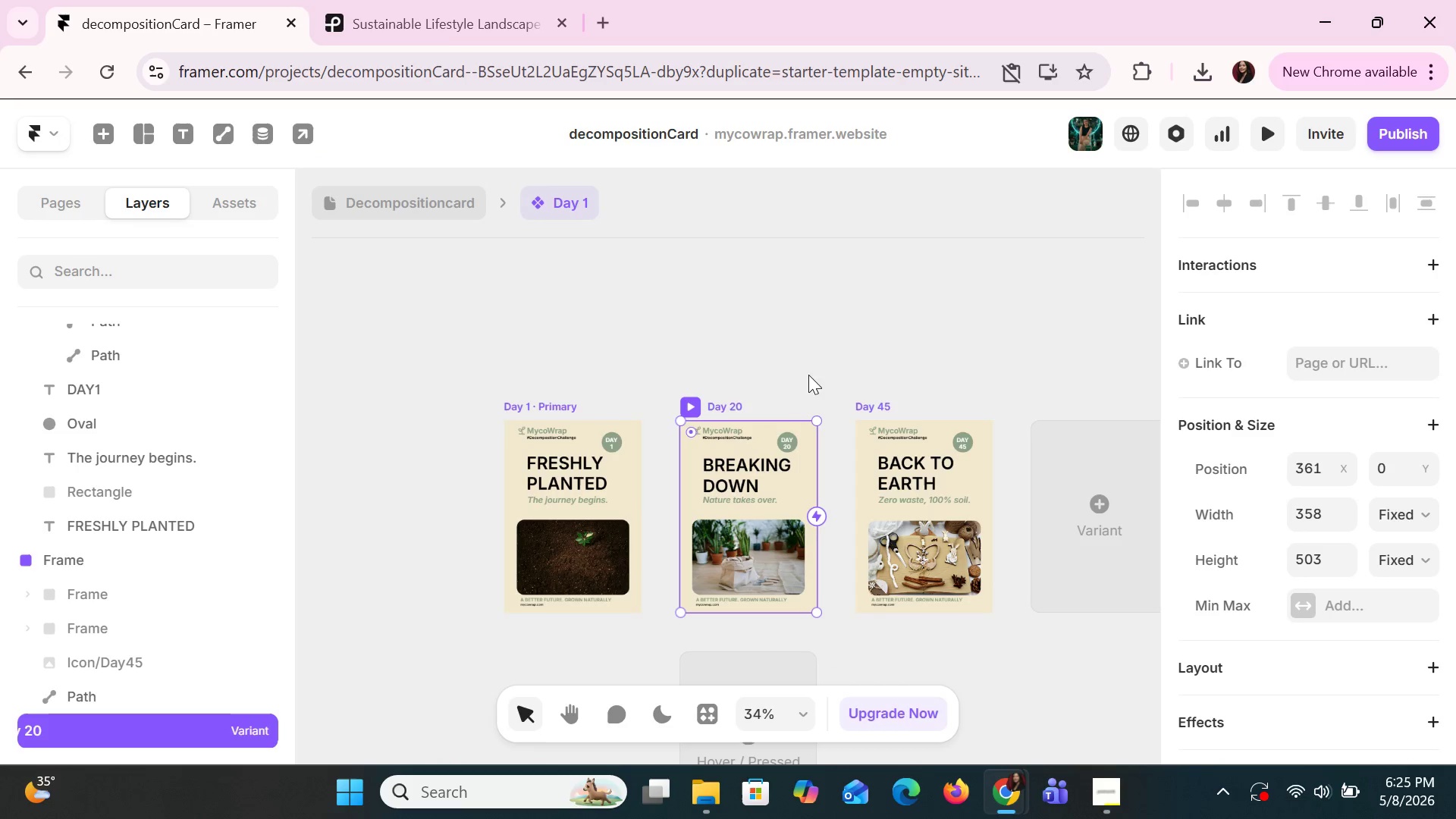 
scroll: coordinate [964, 334], scroll_direction: down, amount: 3.0
 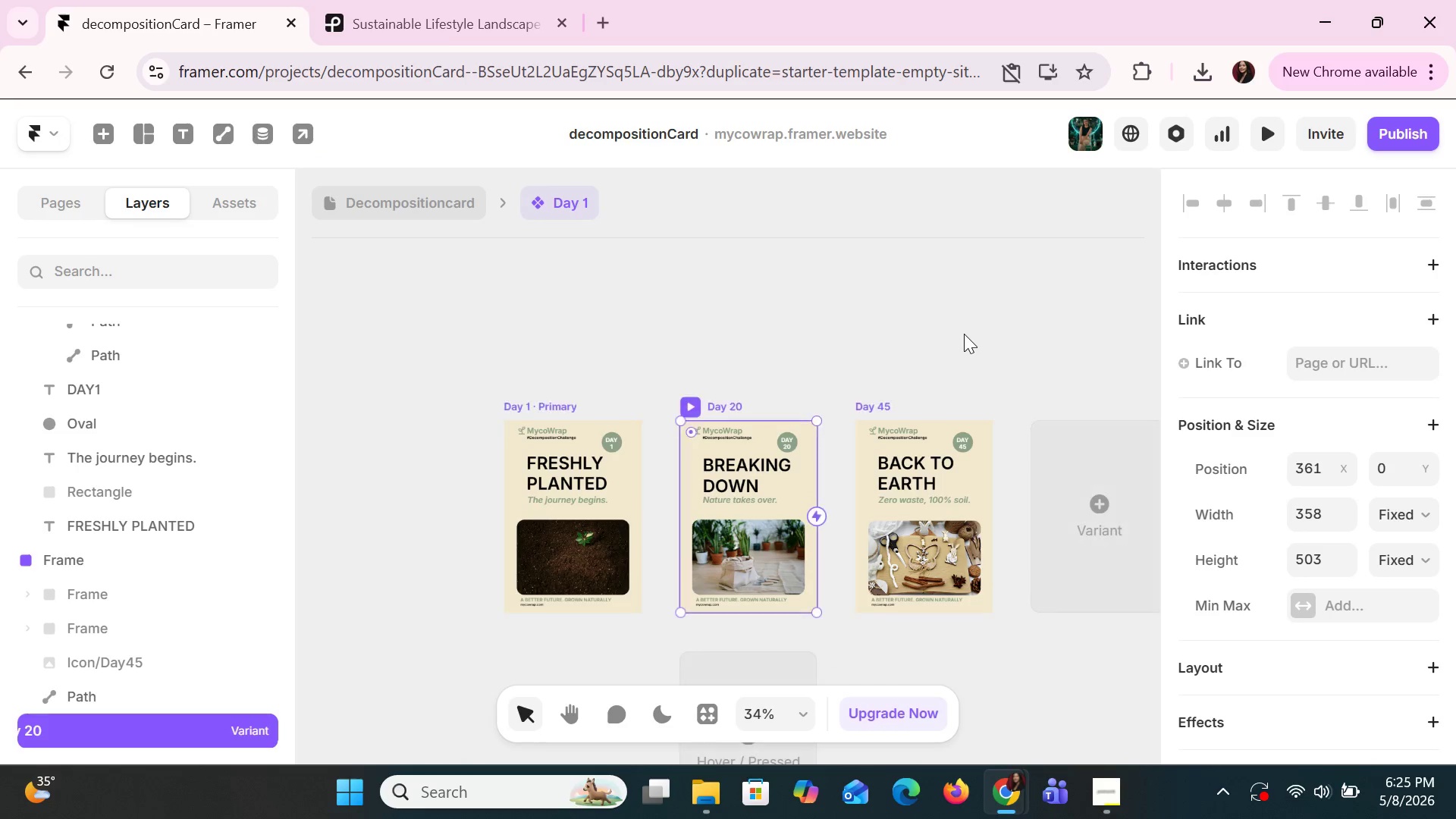 
key(Shift+ShiftLeft)
 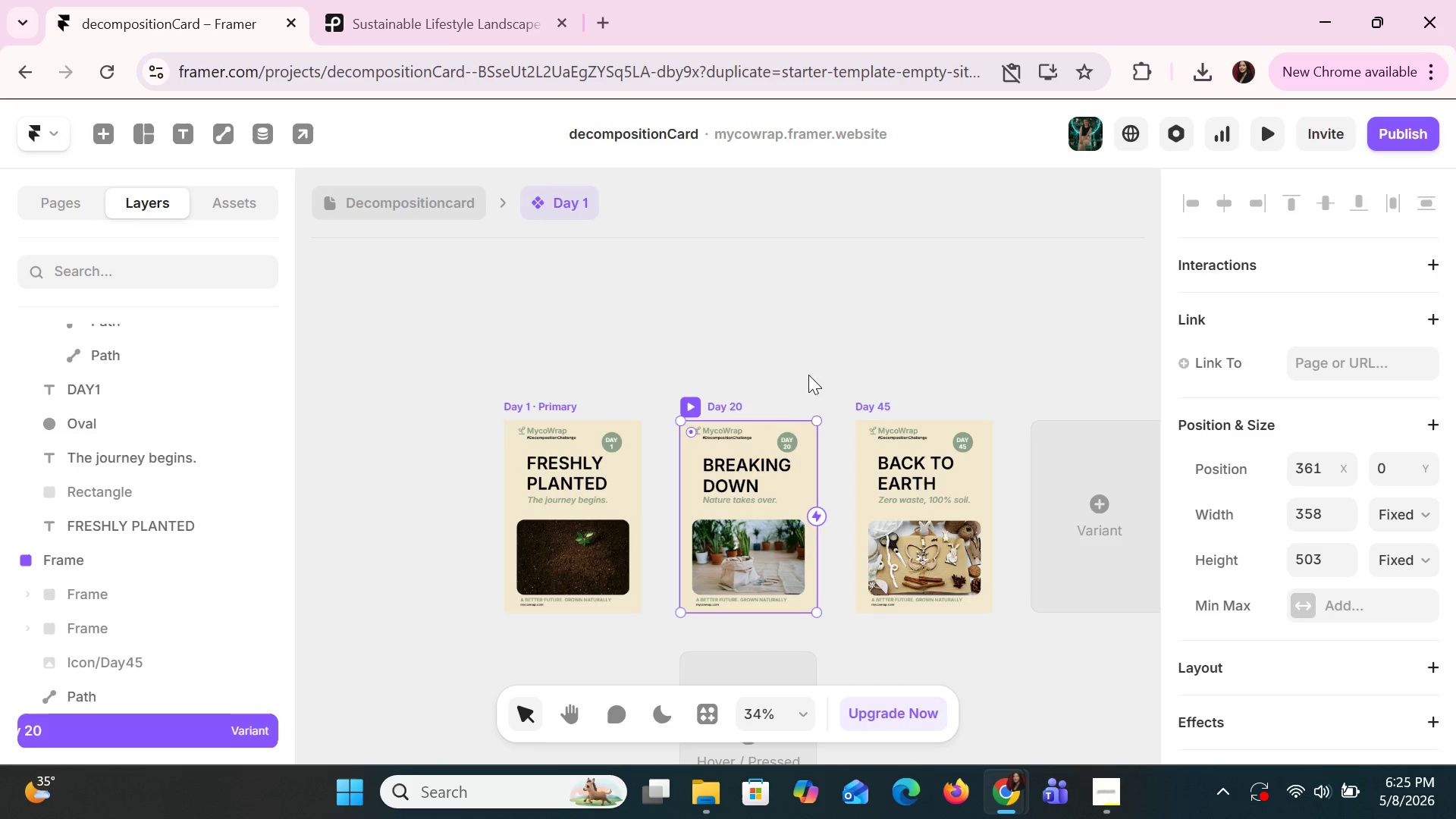 
wait(15.56)
 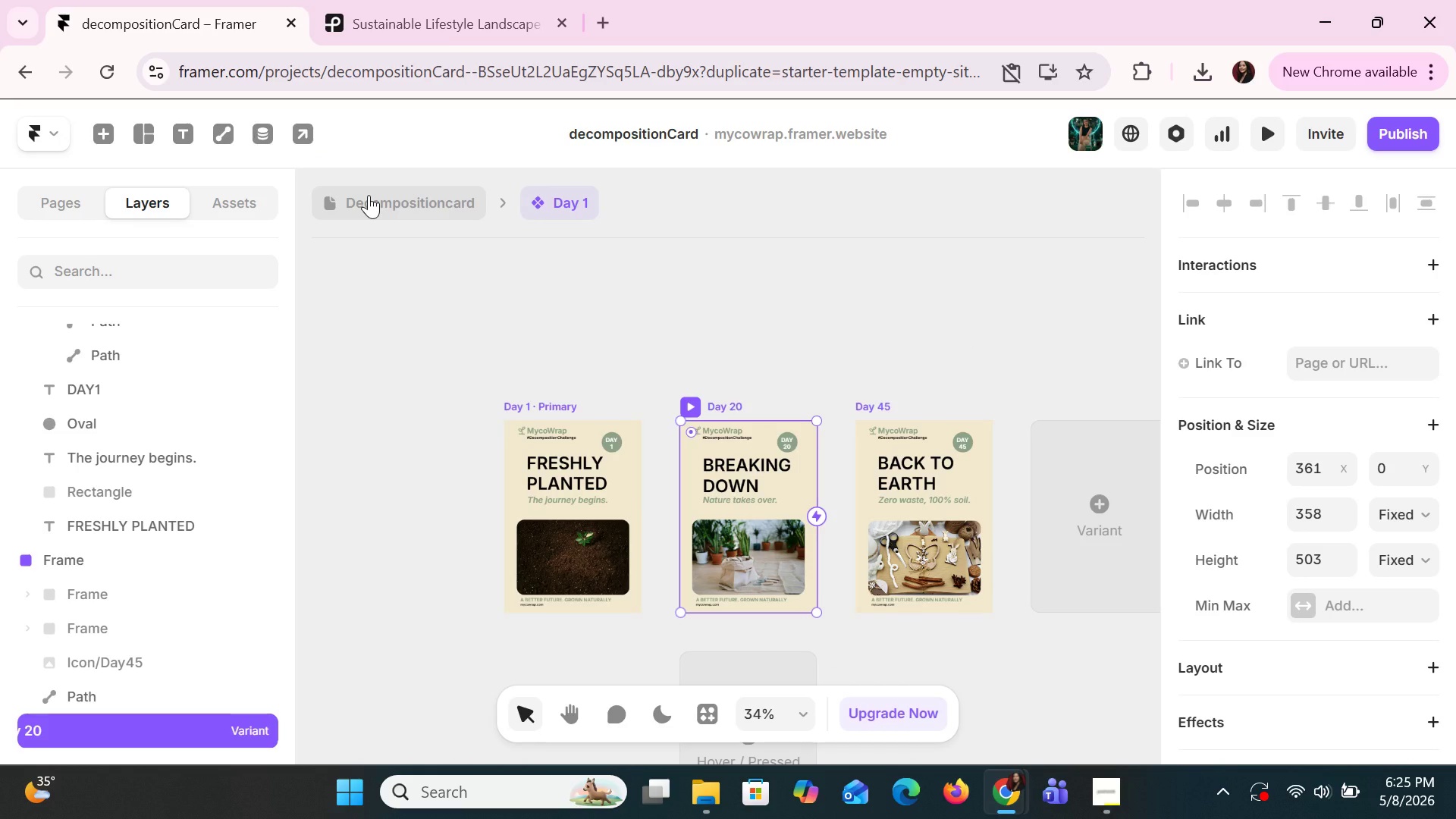 
left_click([524, 202])
 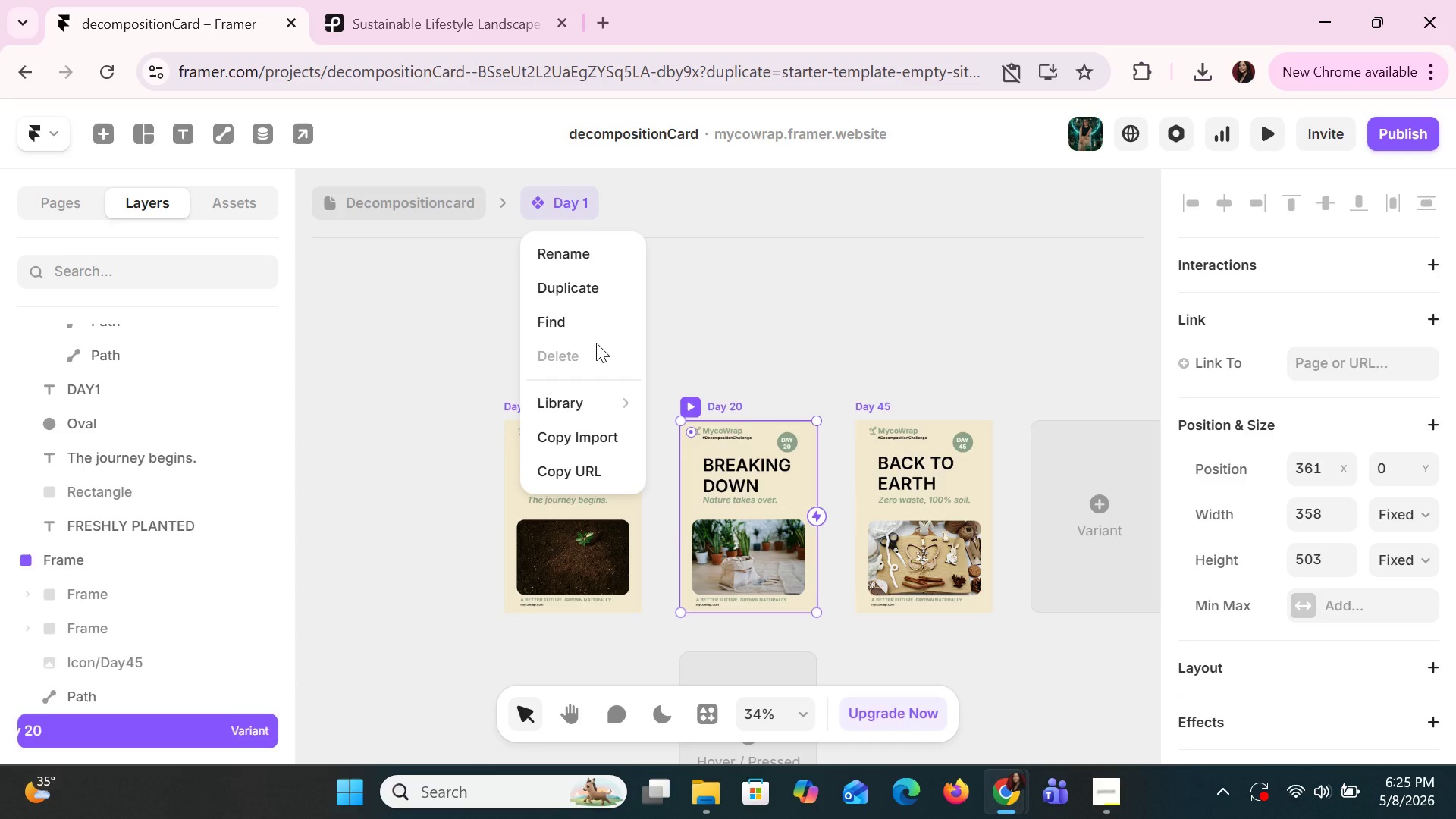 
scroll: coordinate [562, 390], scroll_direction: down, amount: 3.0
 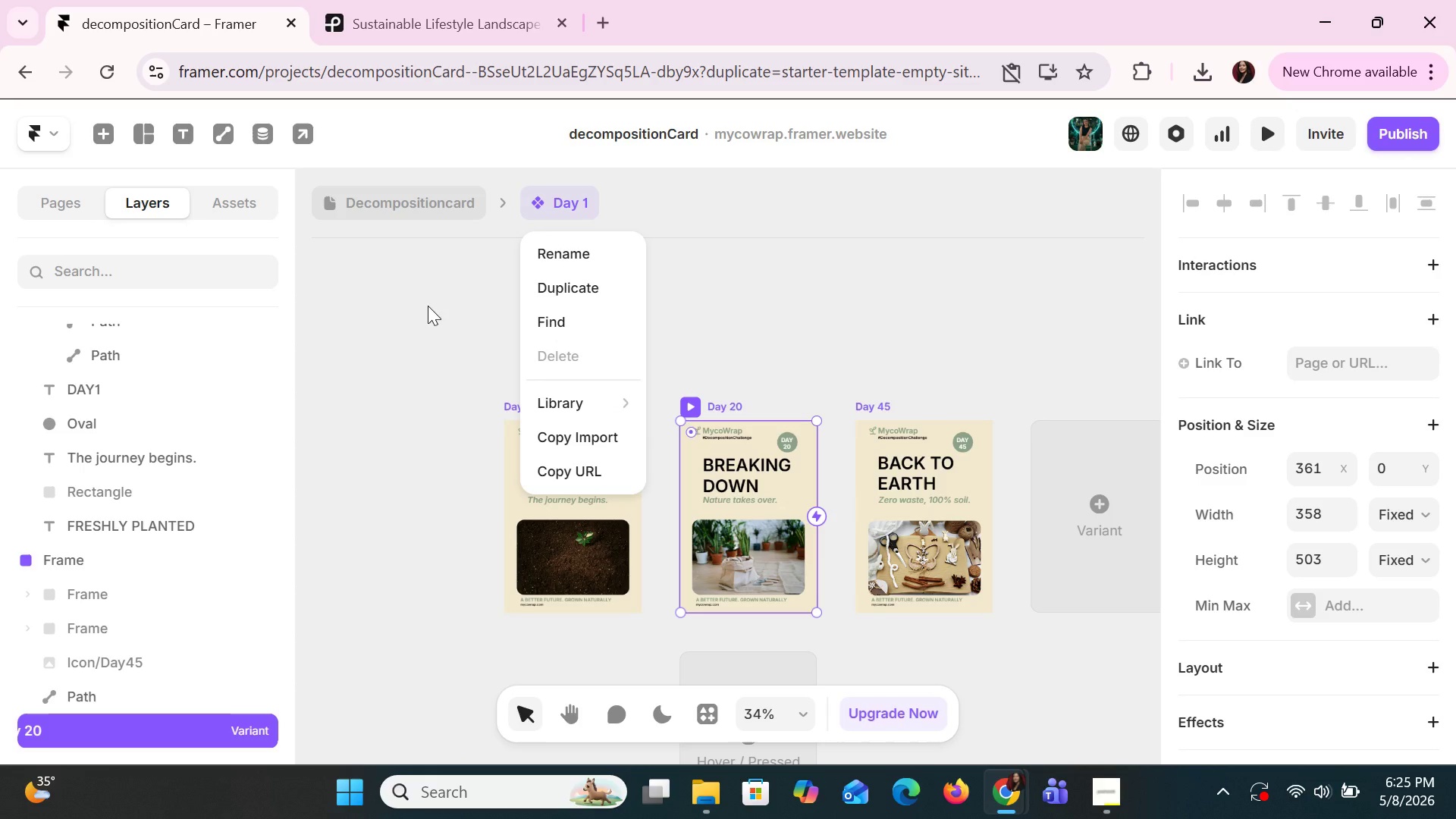 
left_click([428, 306])
 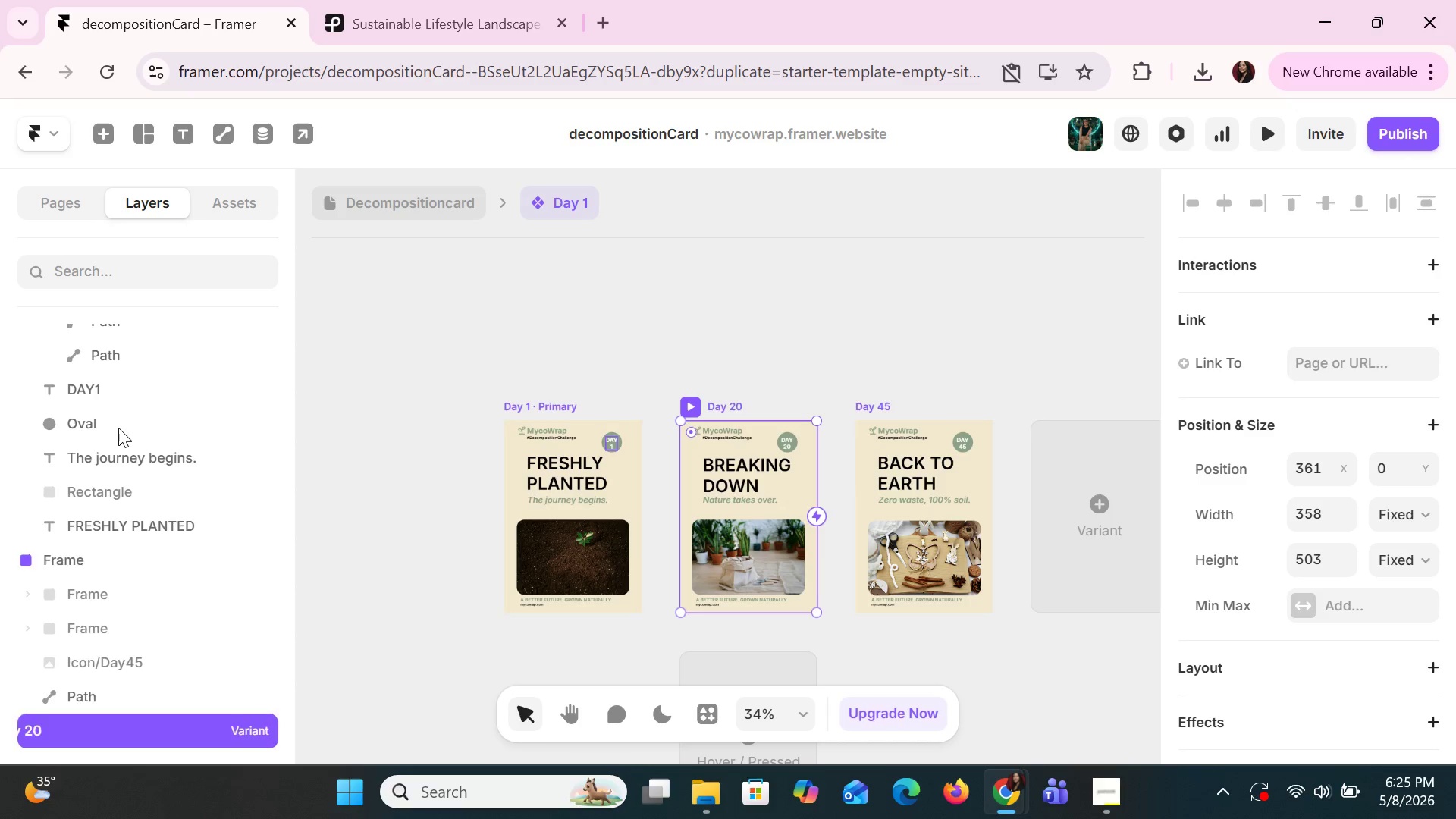 
scroll: coordinate [105, 475], scroll_direction: up, amount: 20.0
 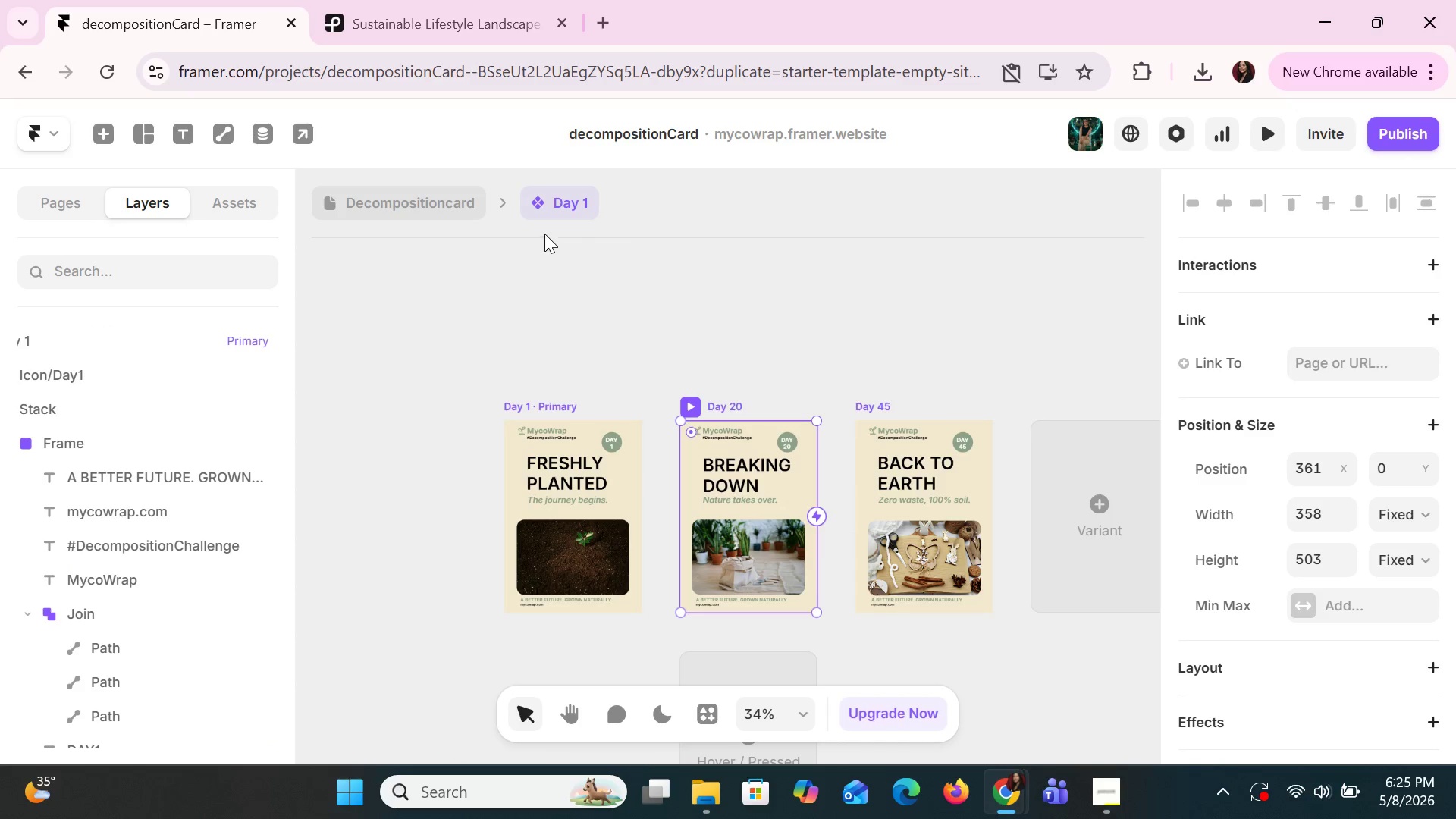 
left_click([507, 199])
 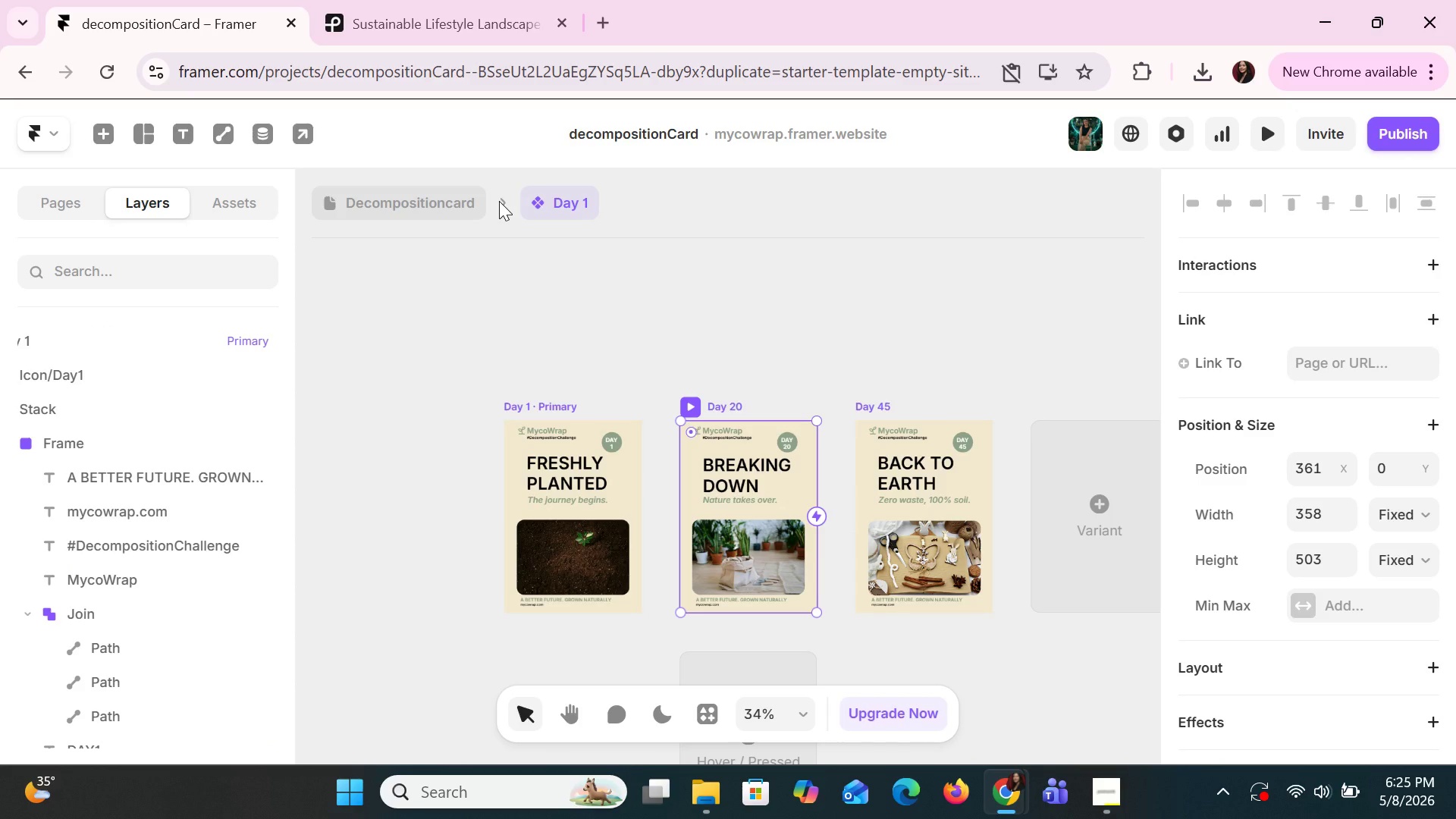 
left_click([499, 201])
 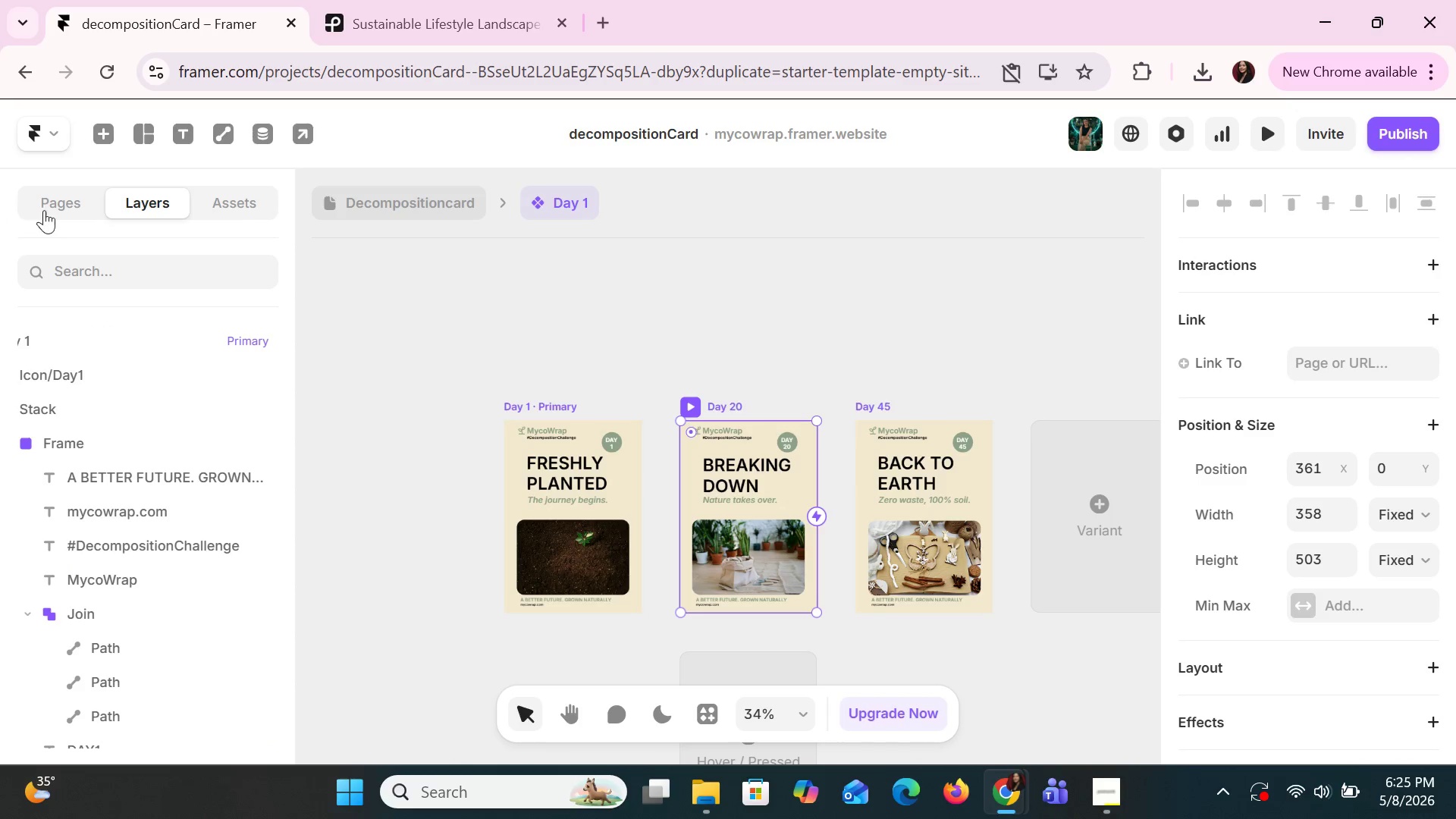 
left_click([44, 209])
 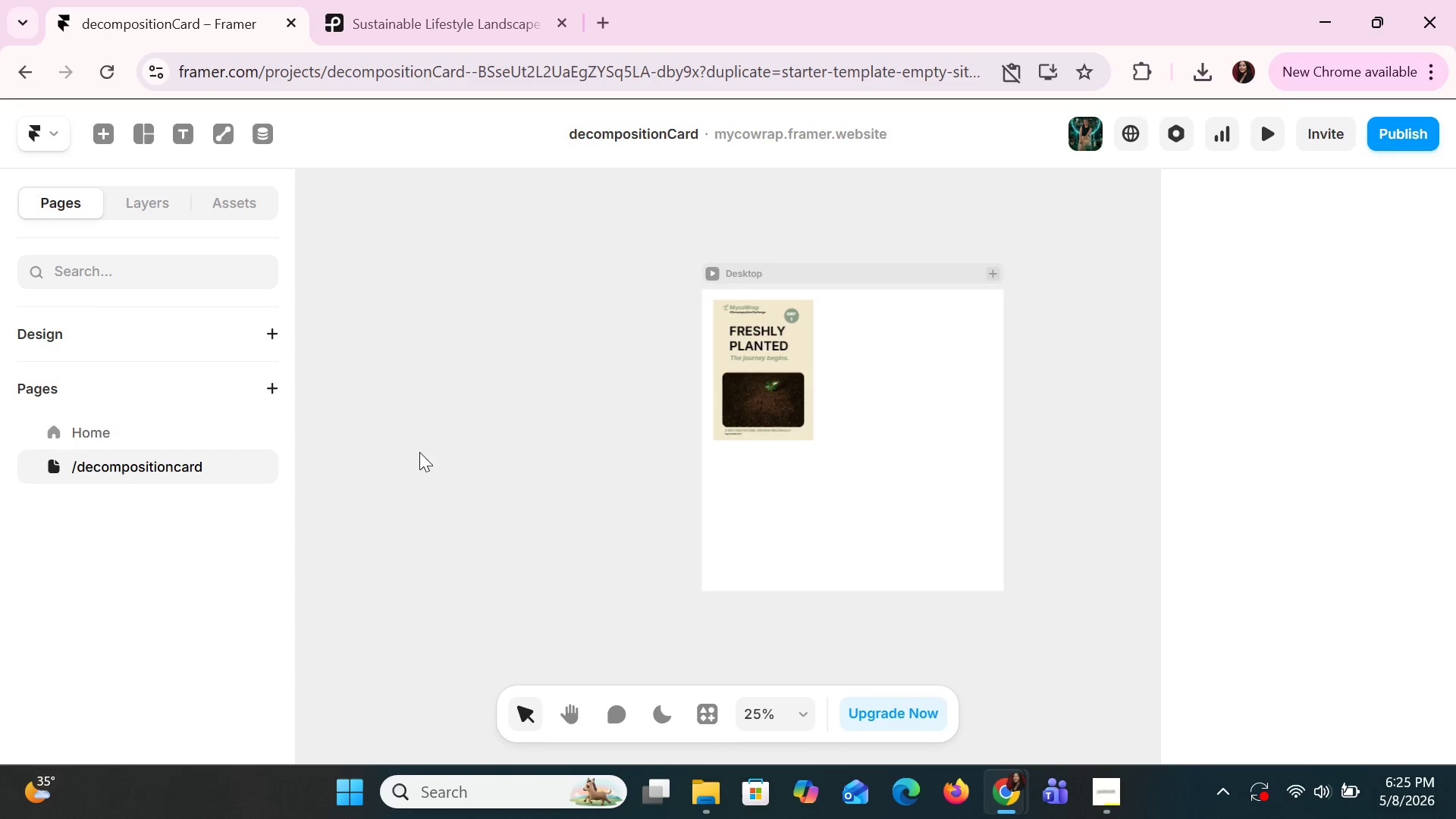 
left_click([817, 463])
 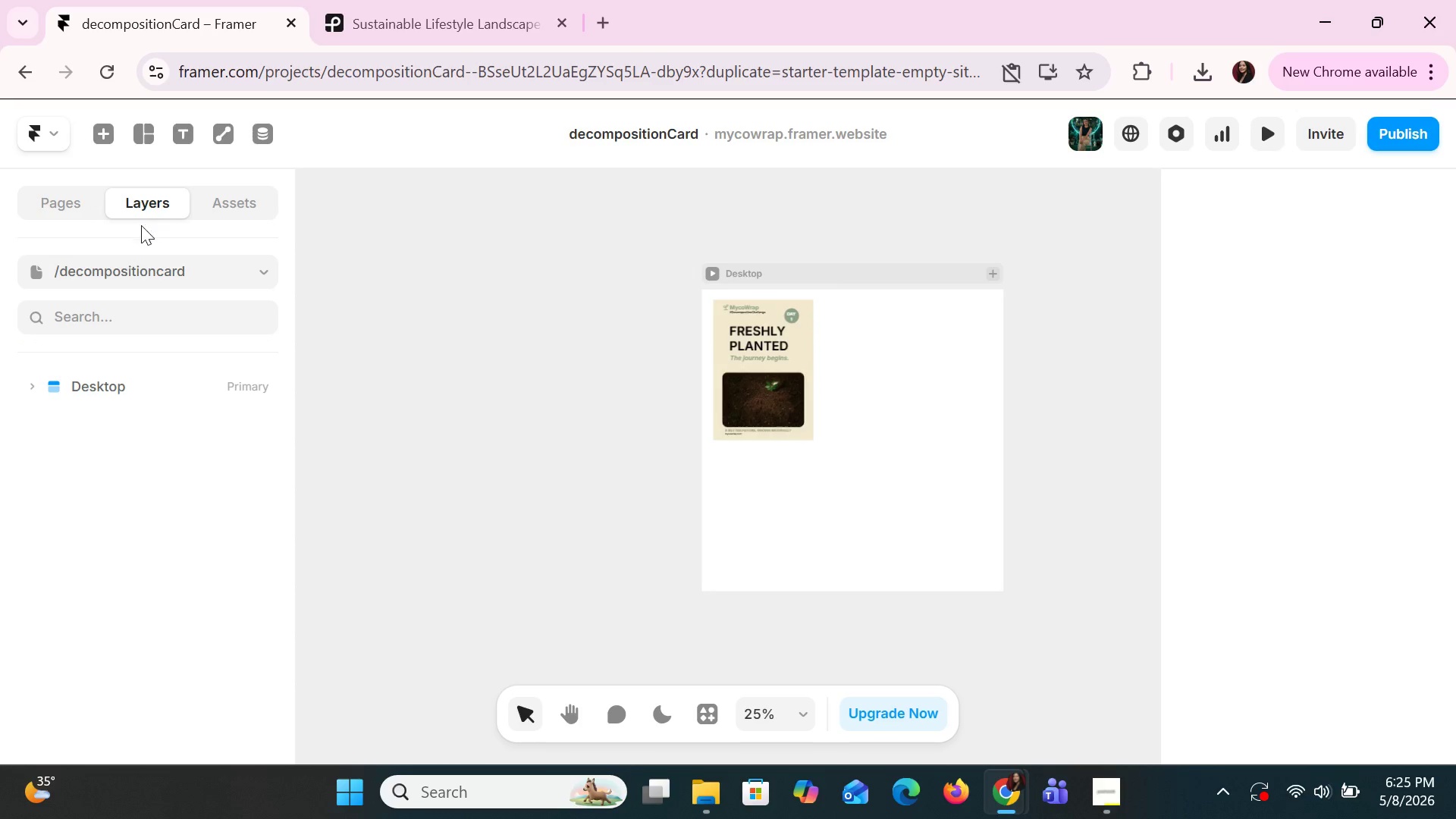 
wait(7.19)
 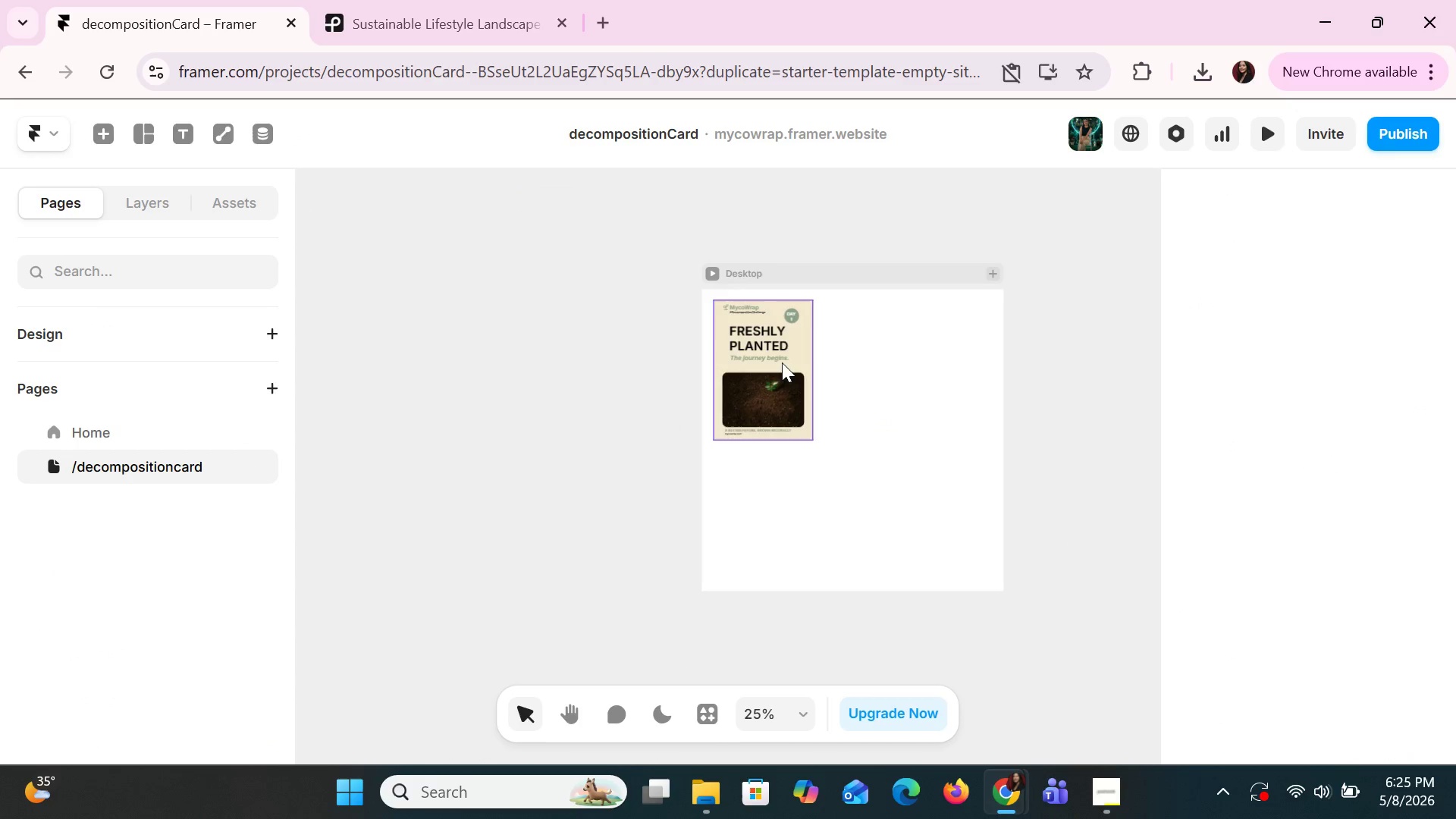 
key(Control+Z)
 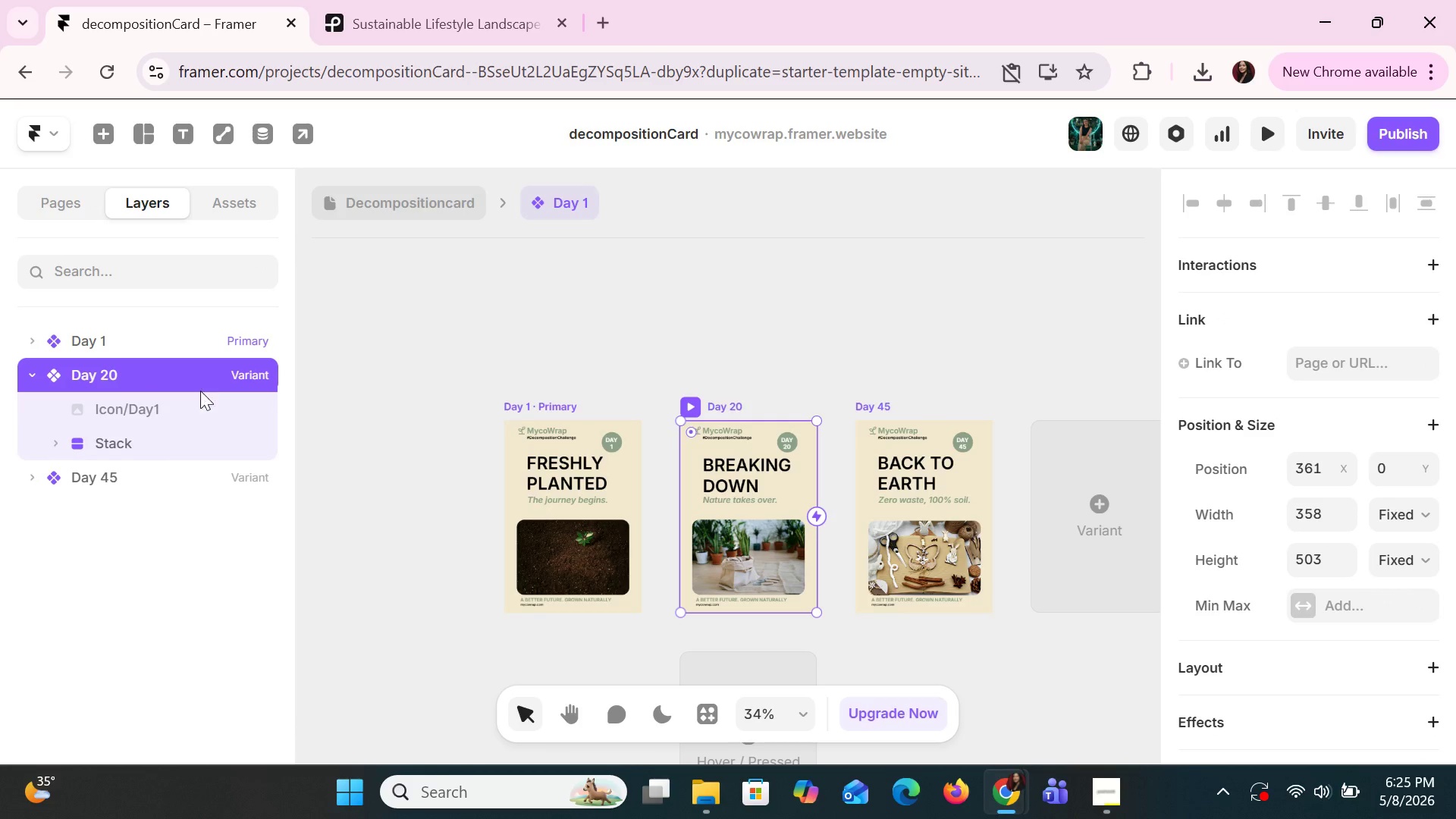 
right_click([191, 381])
 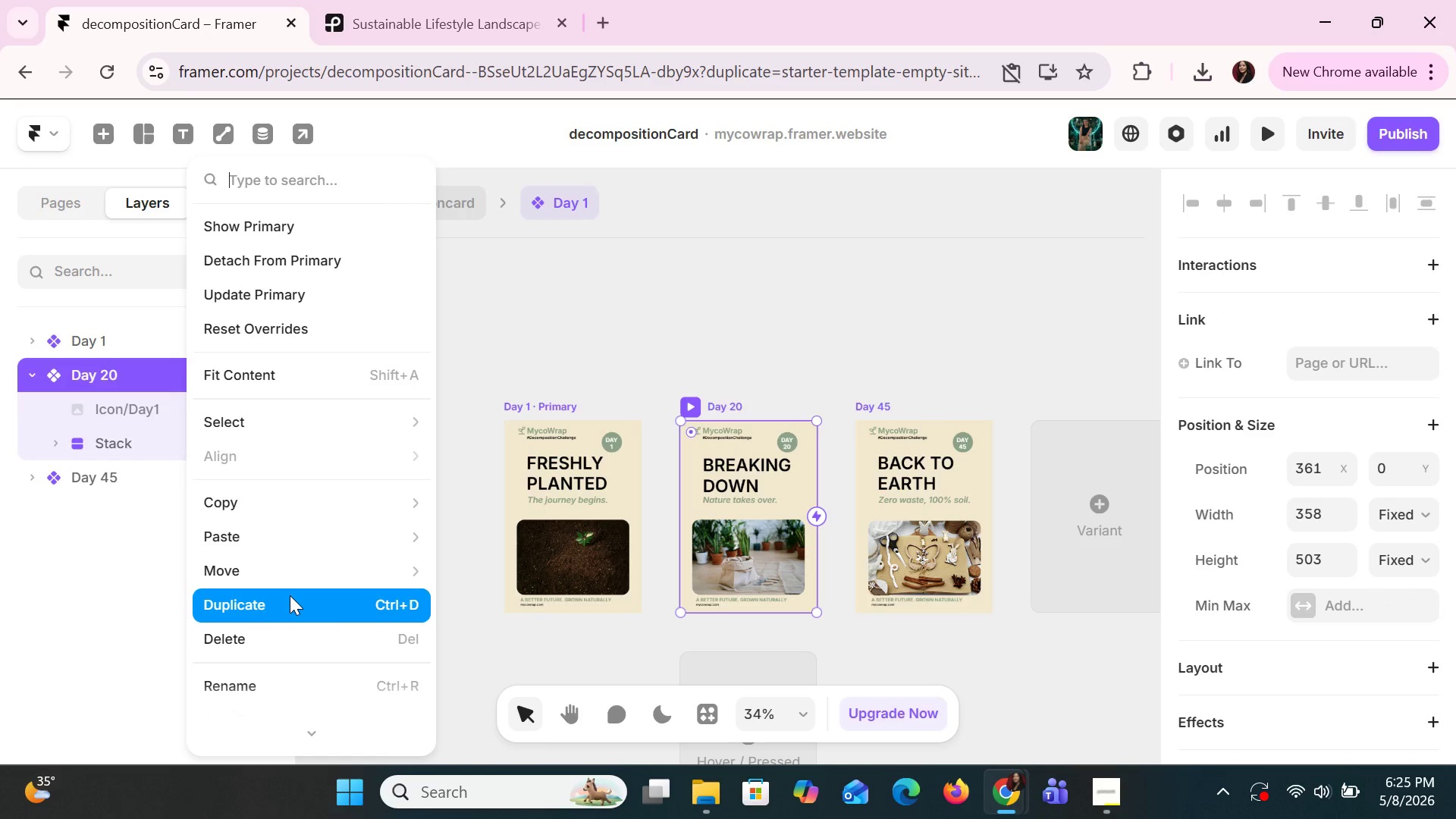 
scroll: coordinate [293, 602], scroll_direction: down, amount: 2.0
 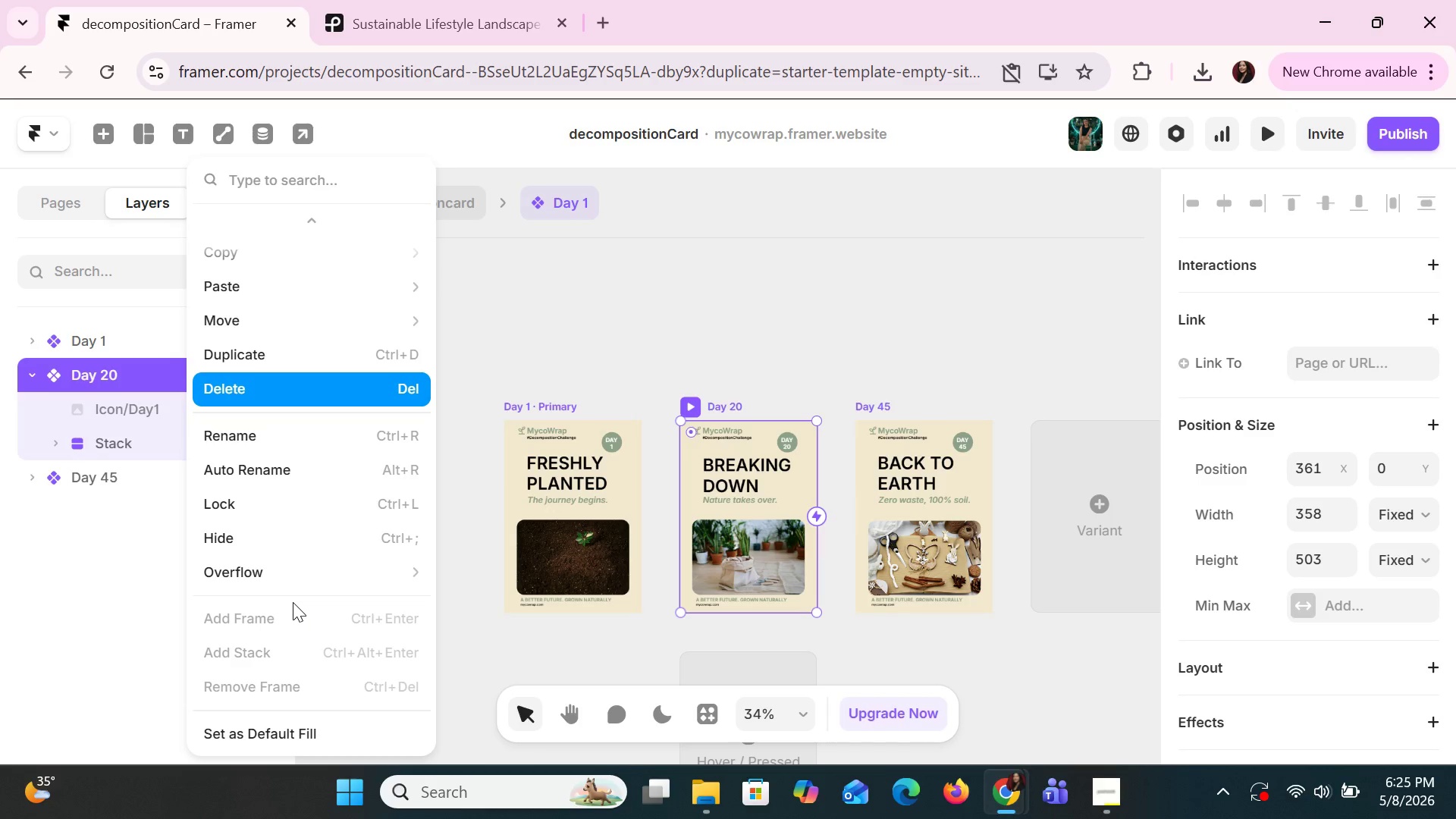 
scroll: coordinate [293, 602], scroll_direction: up, amount: 5.0
 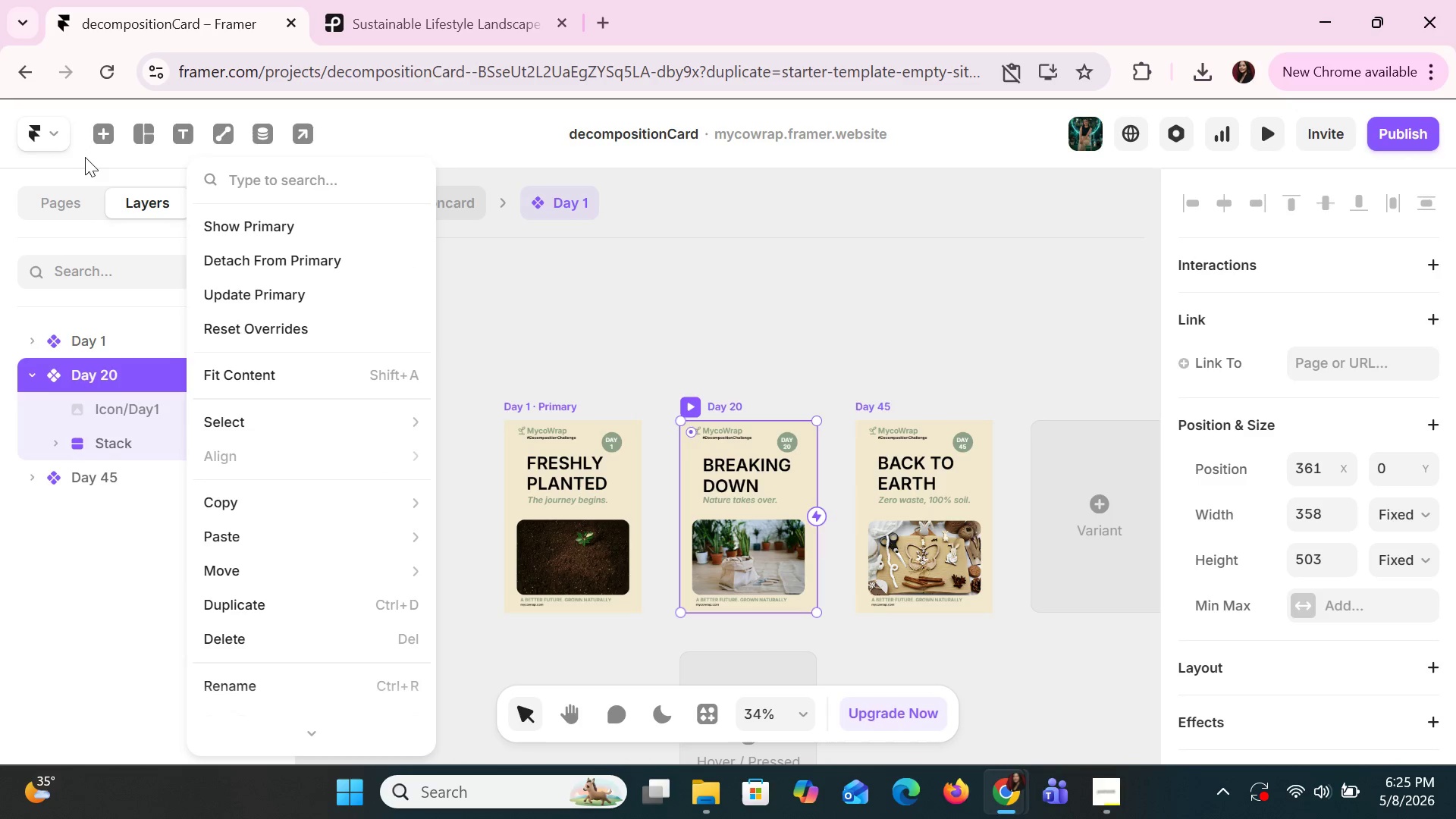 
double_click([52, 135])
 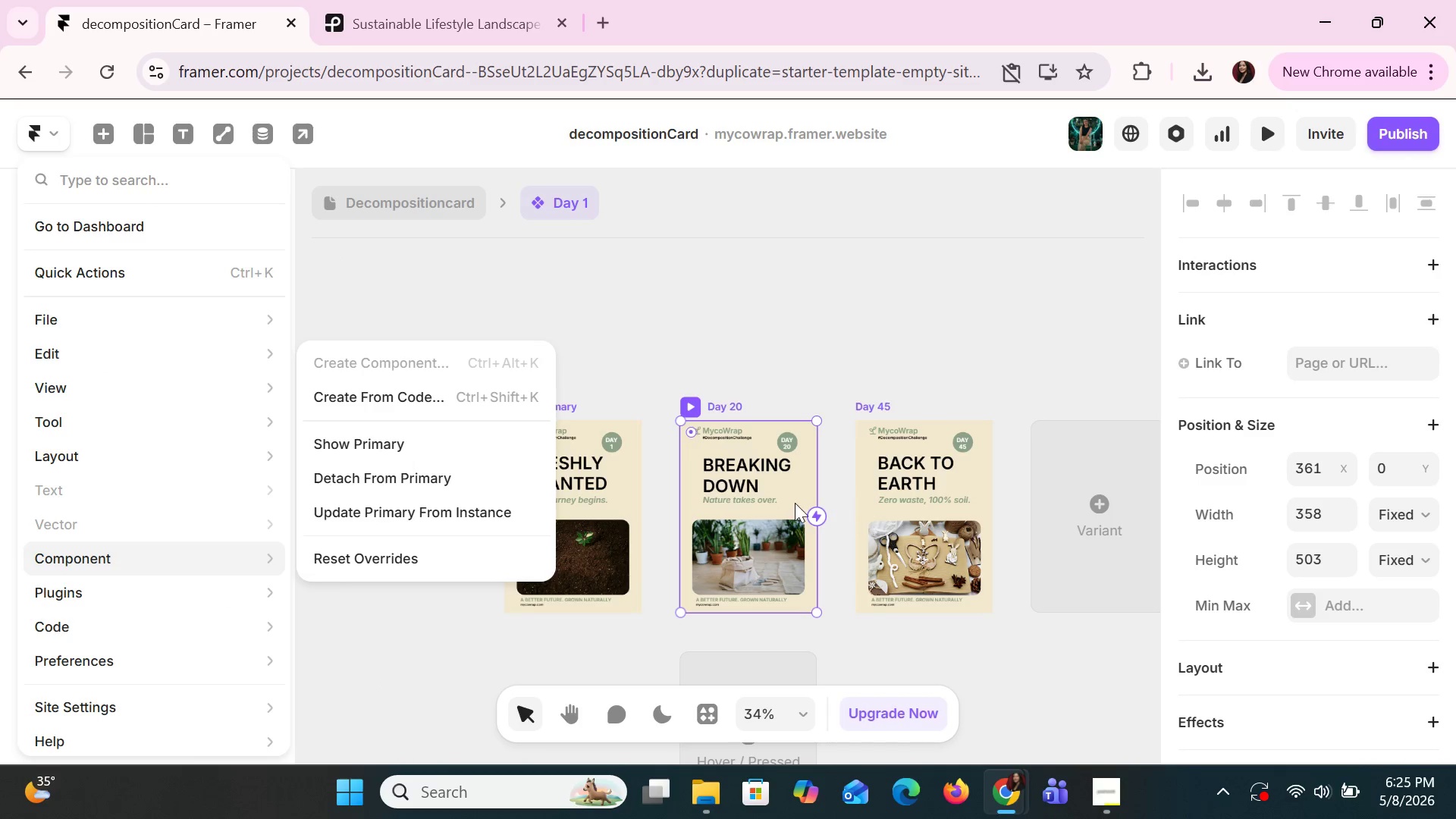 
double_click([756, 475])
 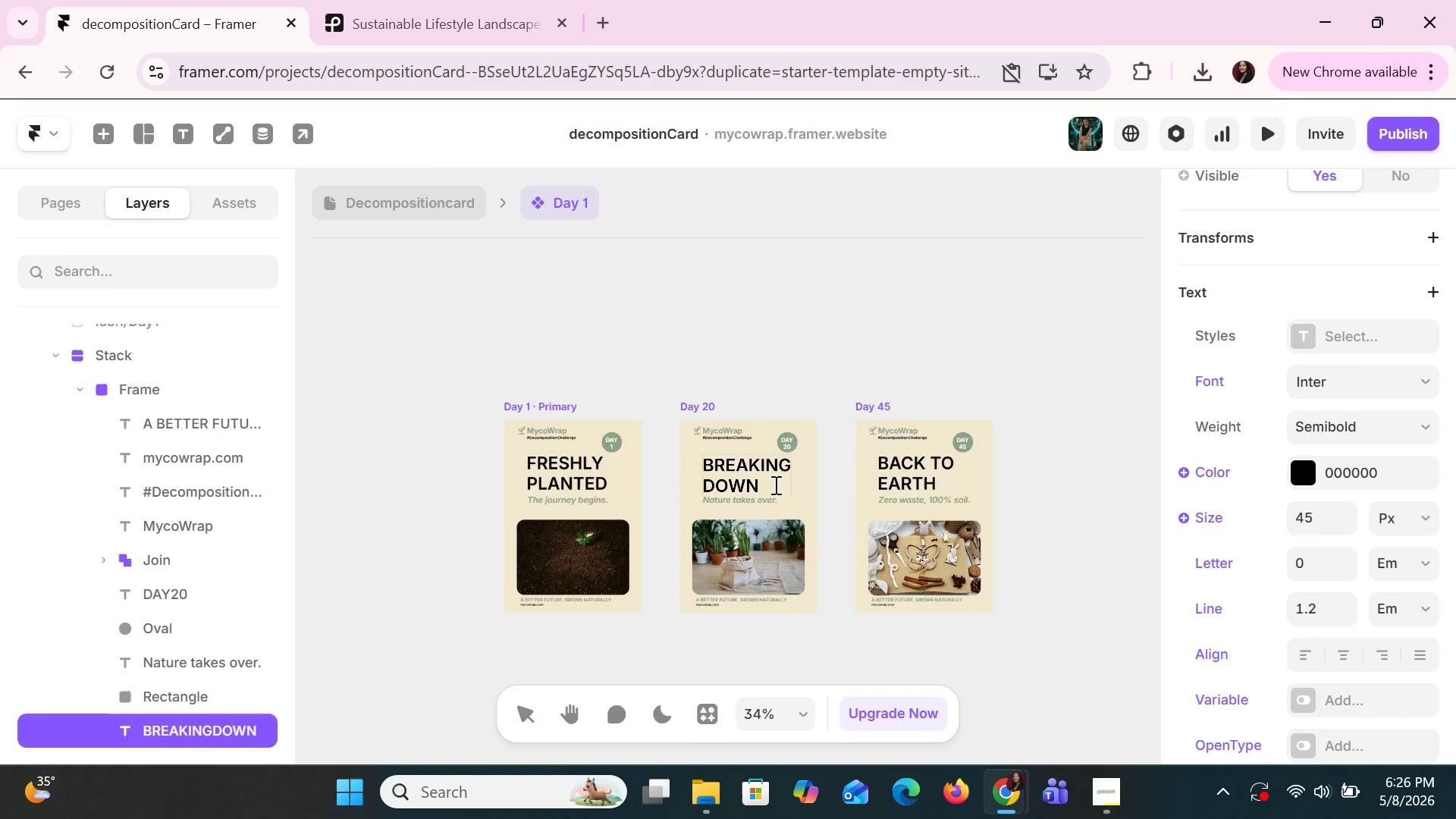 
left_click([779, 488])
 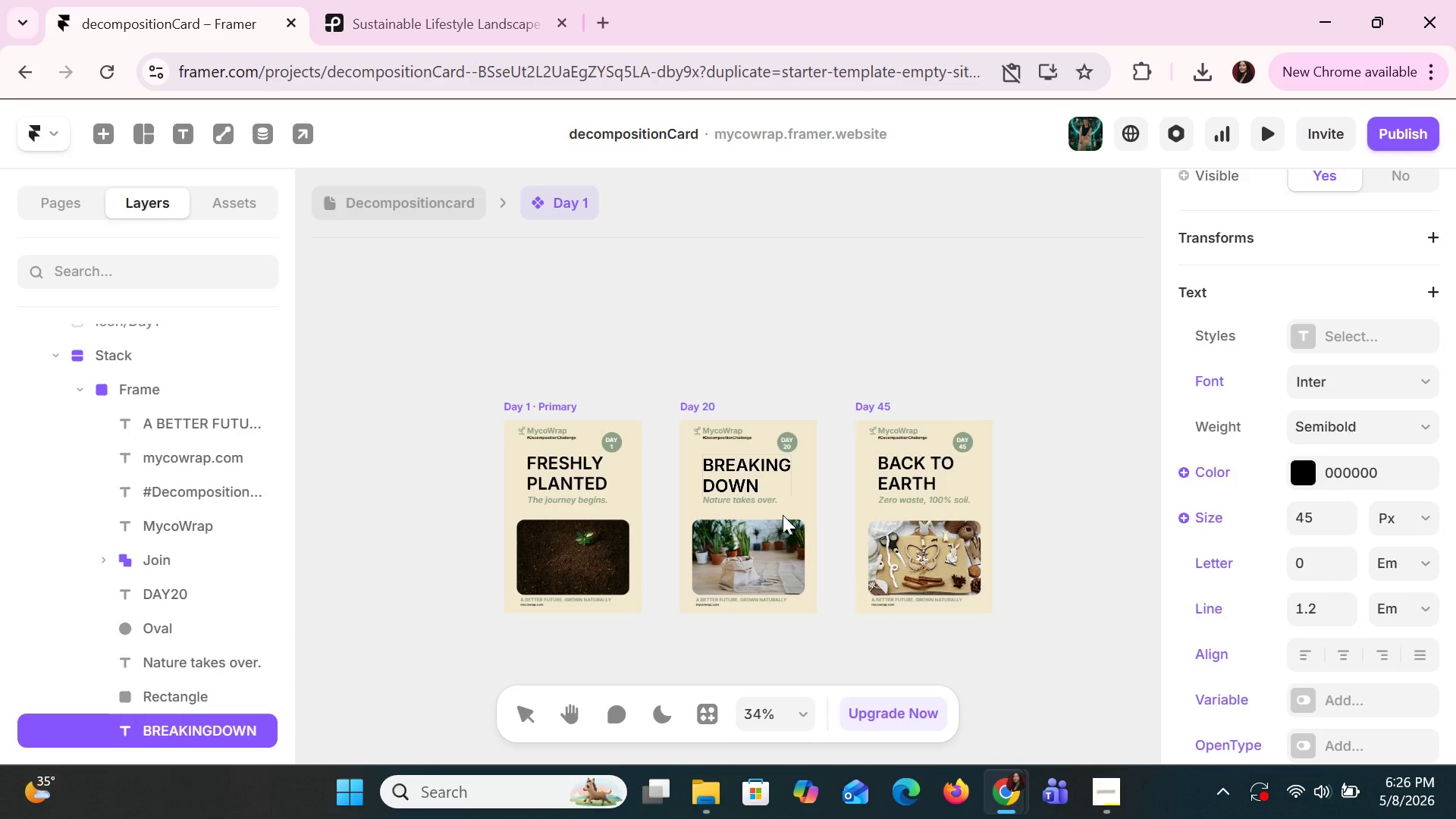 
double_click([783, 515])
 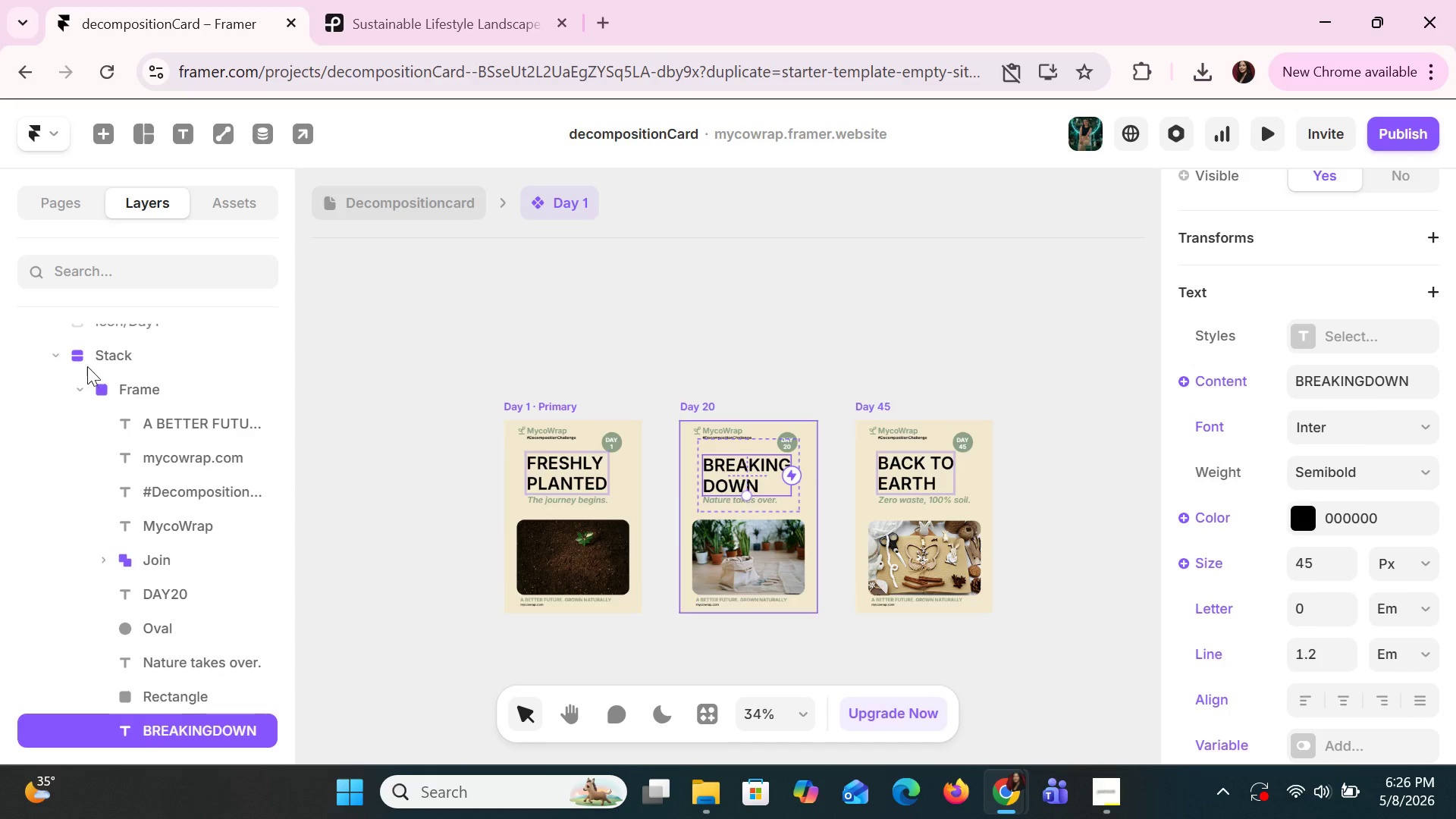 
left_click([107, 358])
 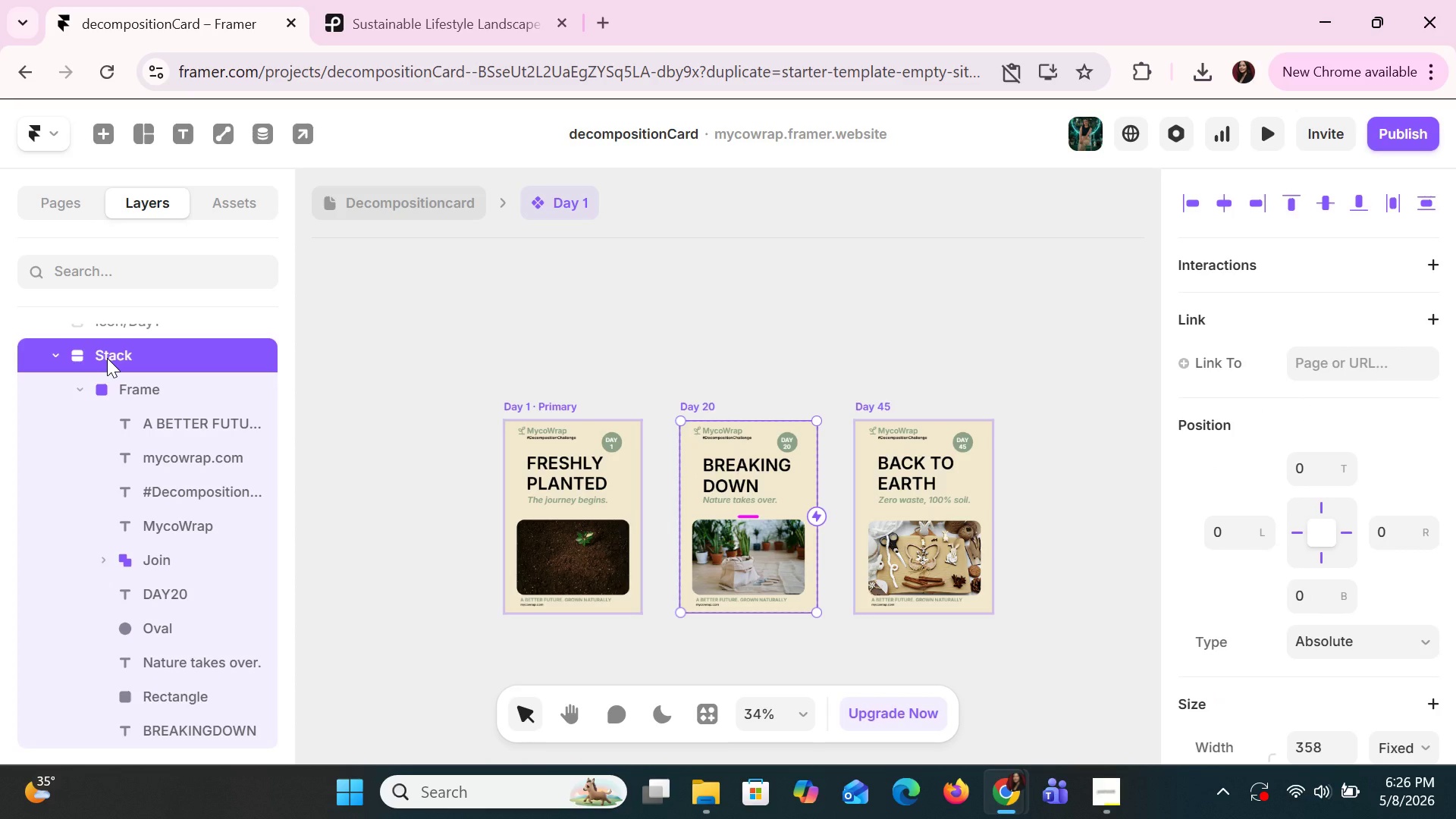 
right_click([107, 358])
 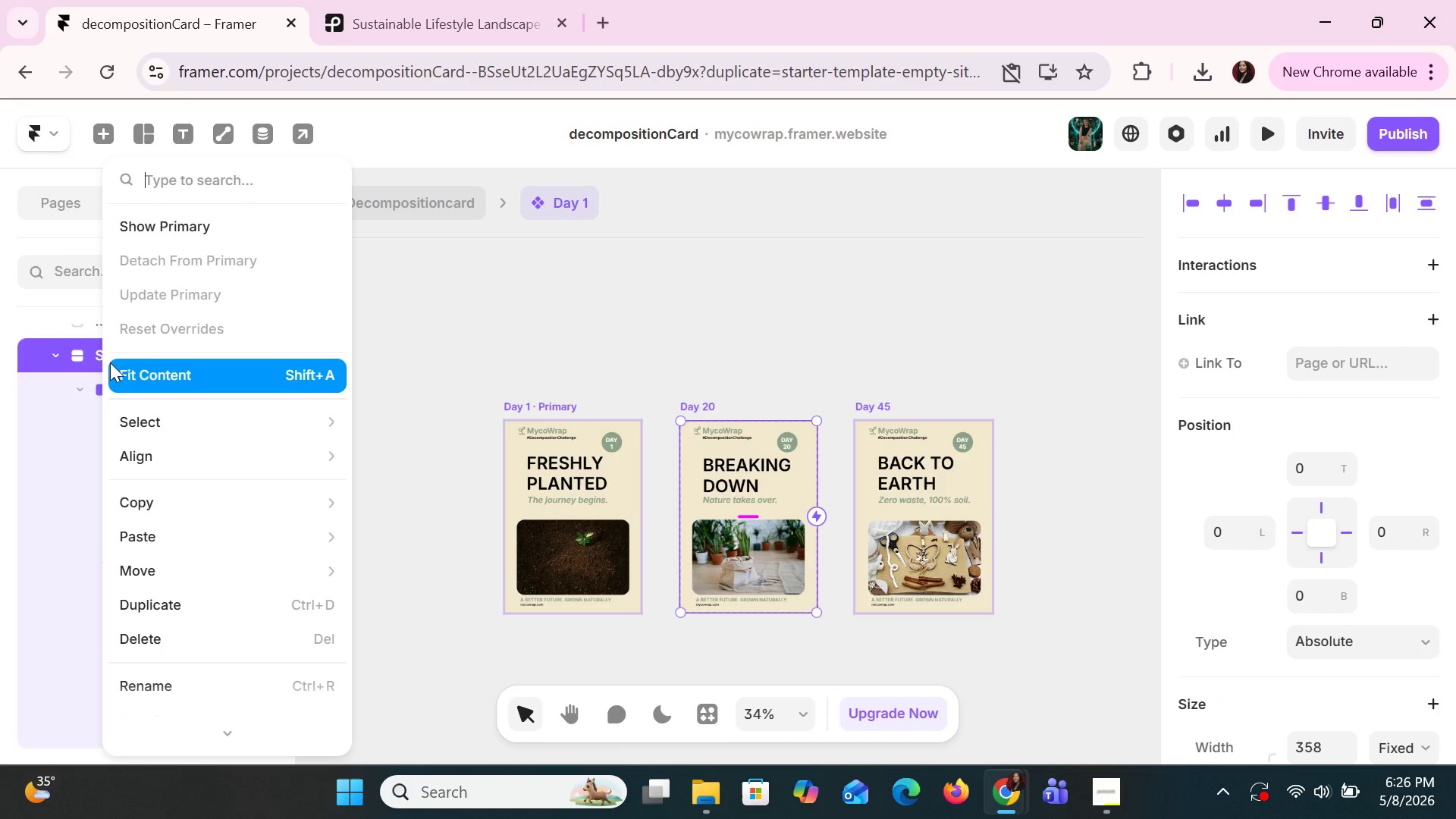 
left_click([89, 363])
 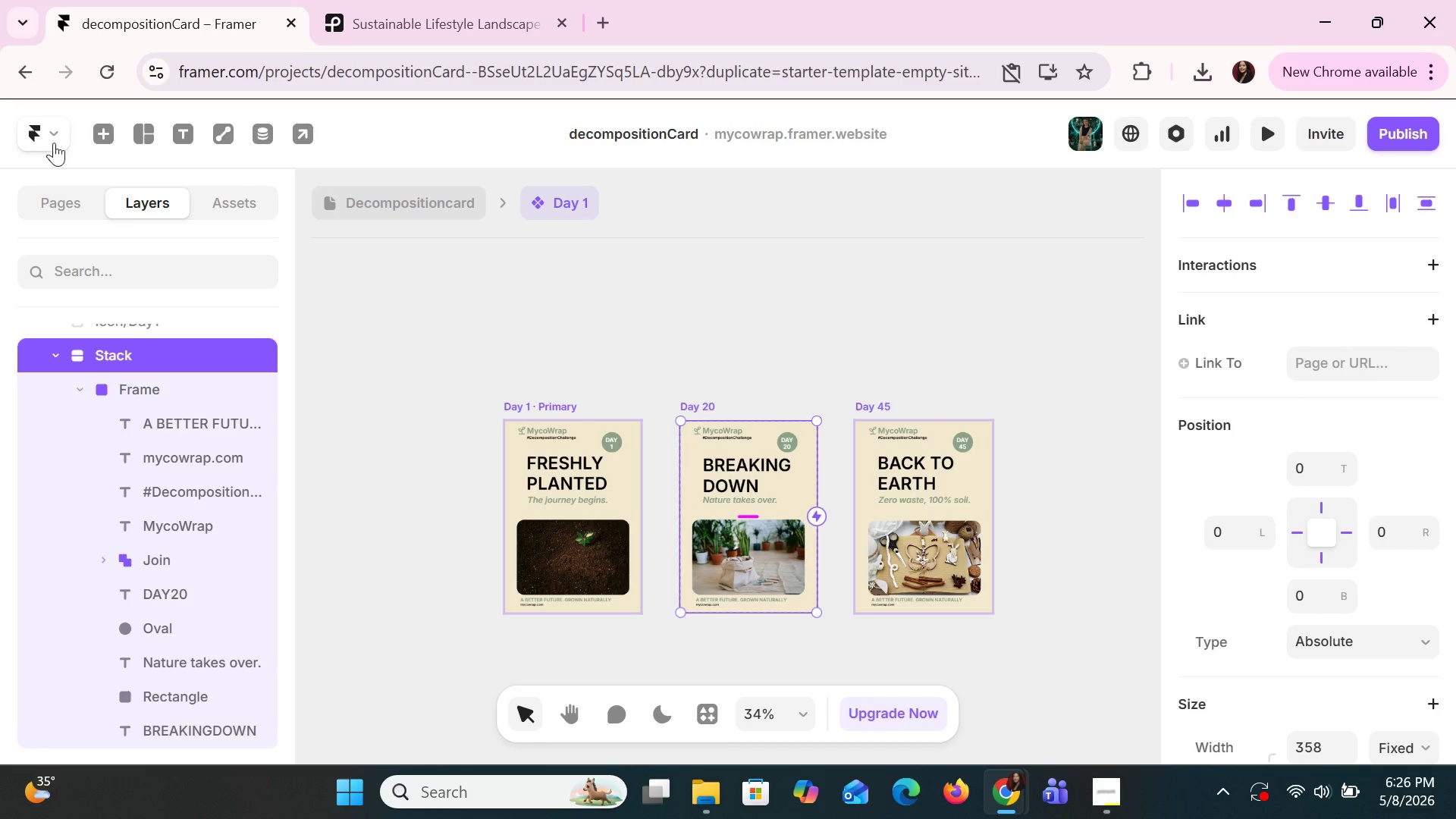 
left_click([55, 138])
 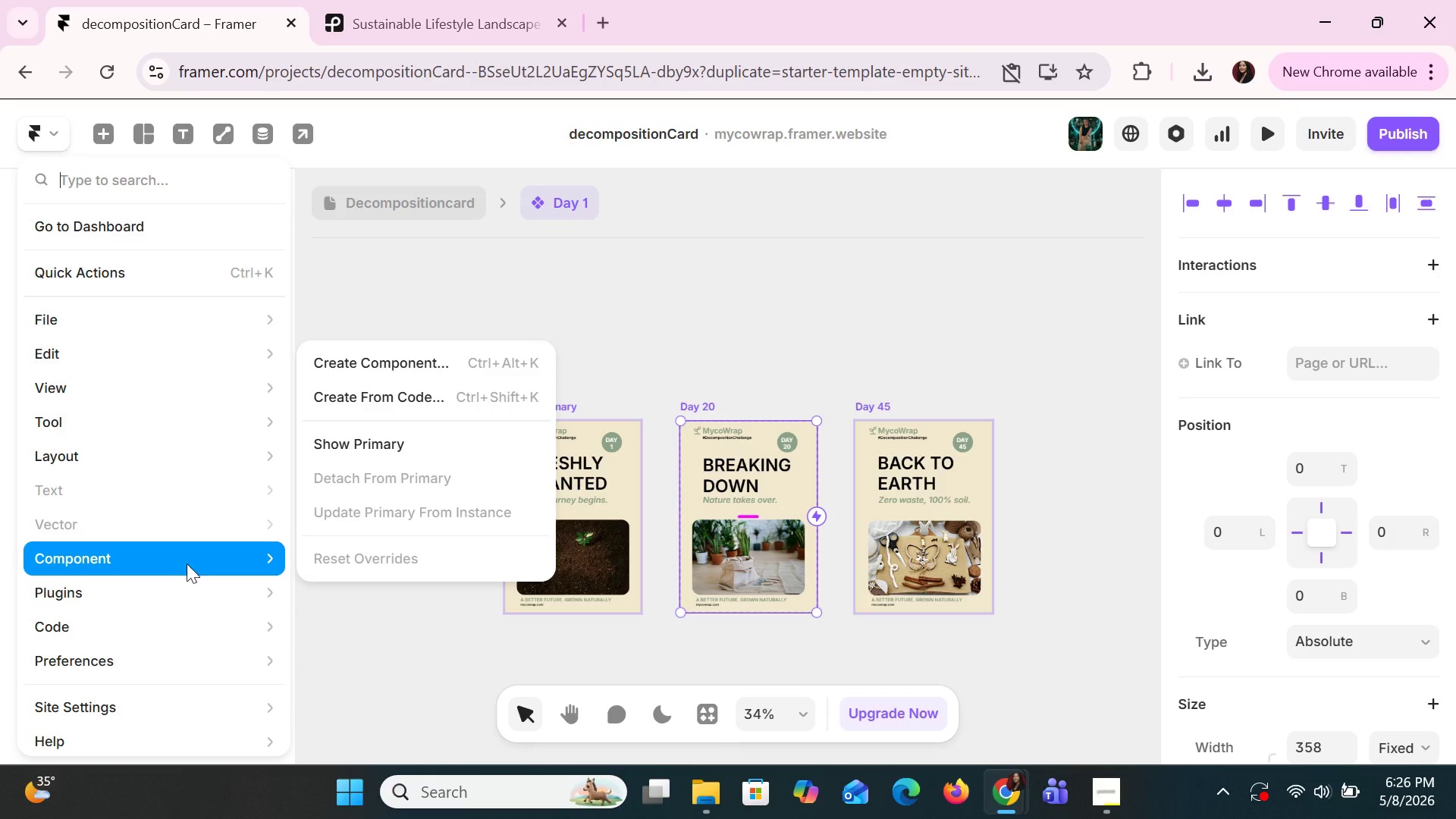 
left_click([400, 351])
 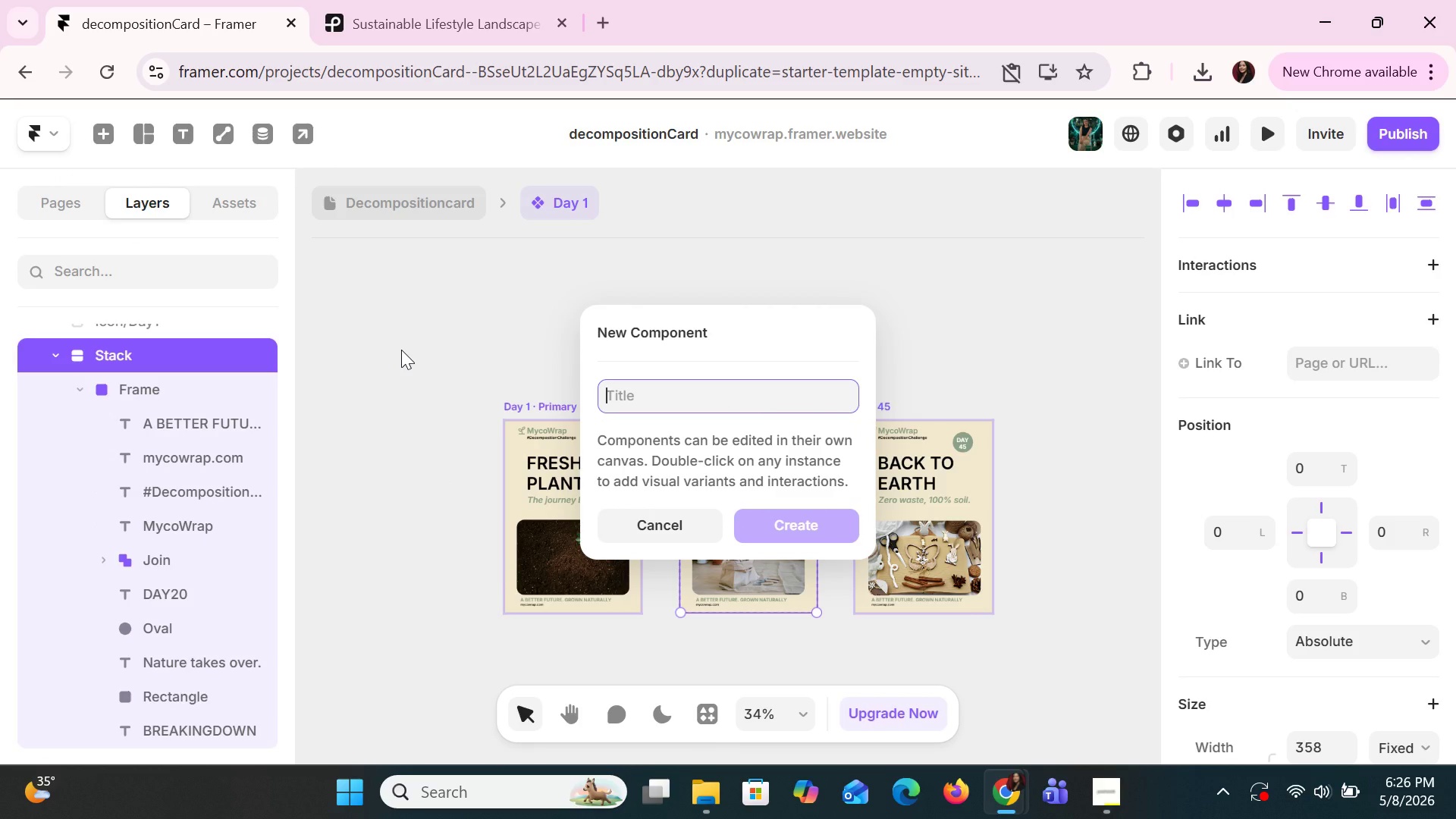 
type(Day20)
 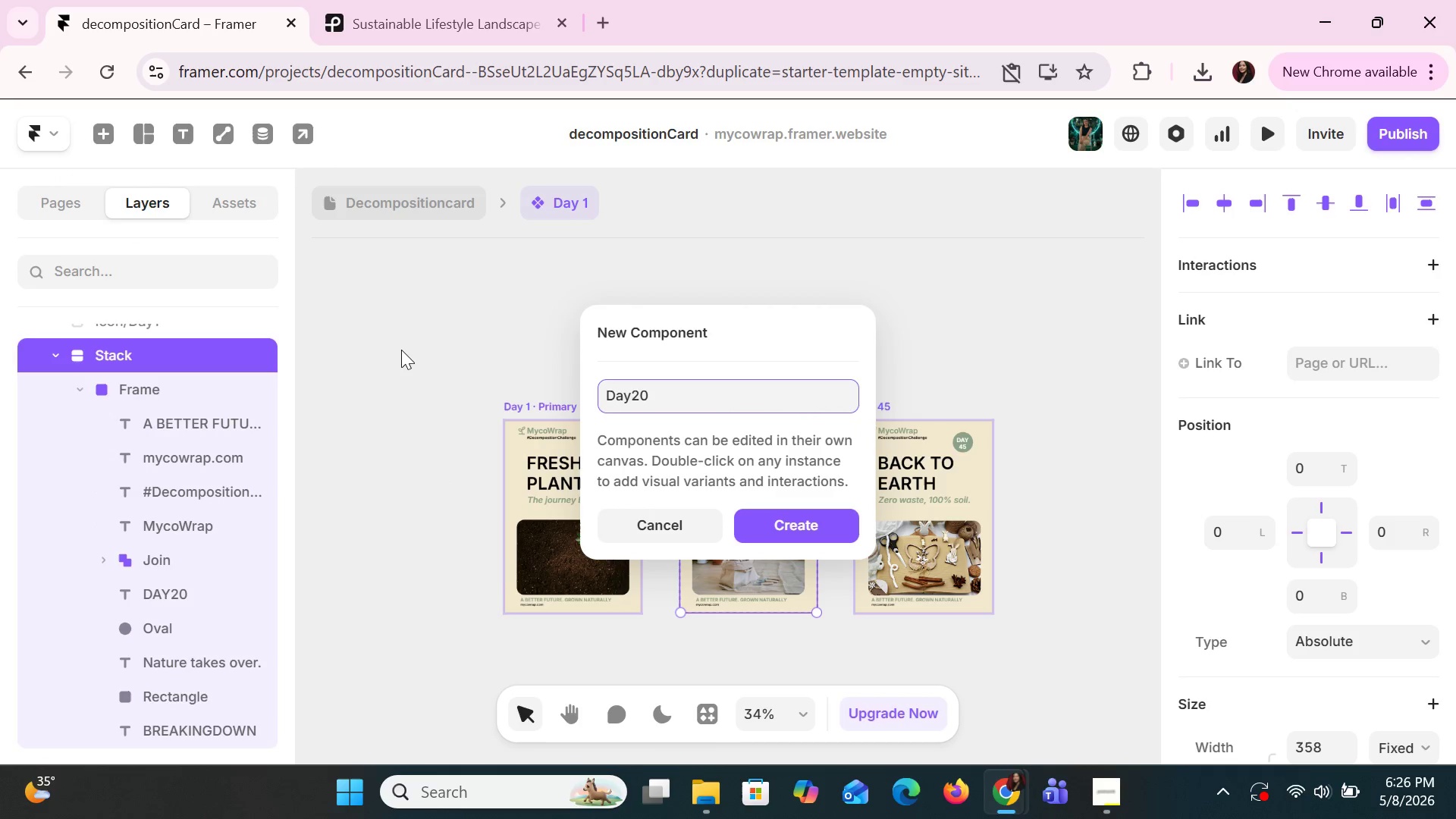 
key(Enter)
 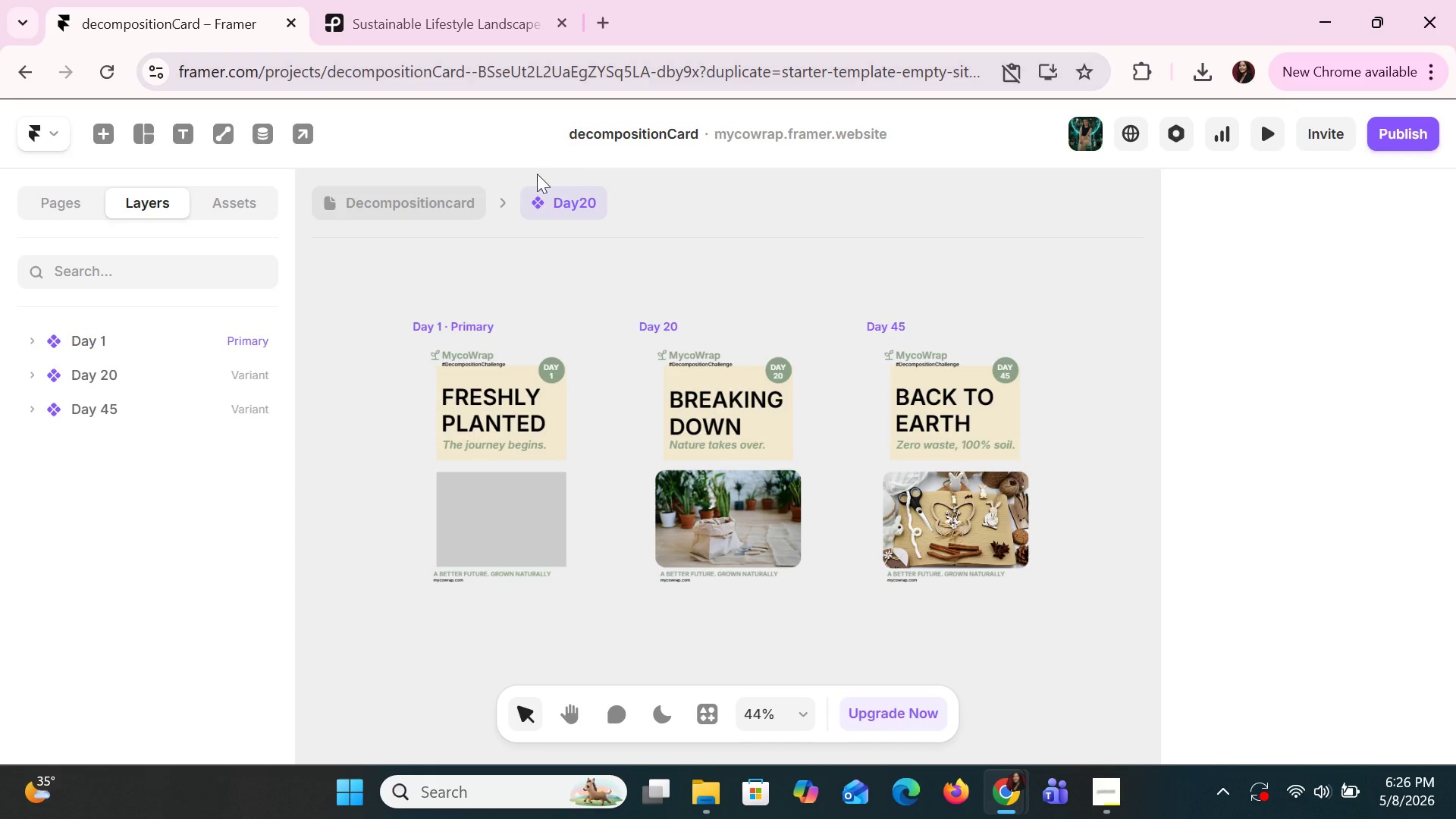 
wait(7.45)
 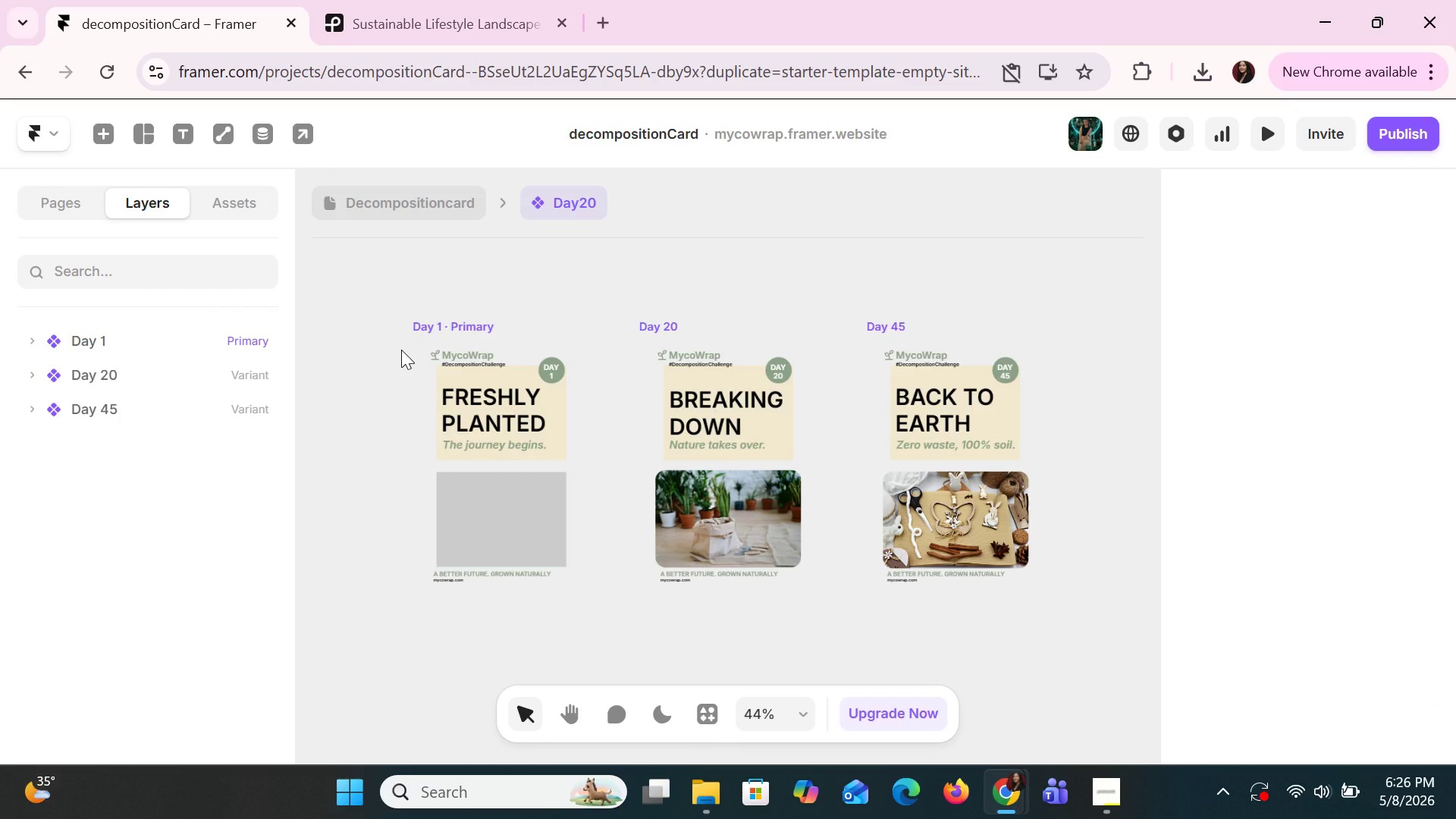 
double_click([500, 198])
 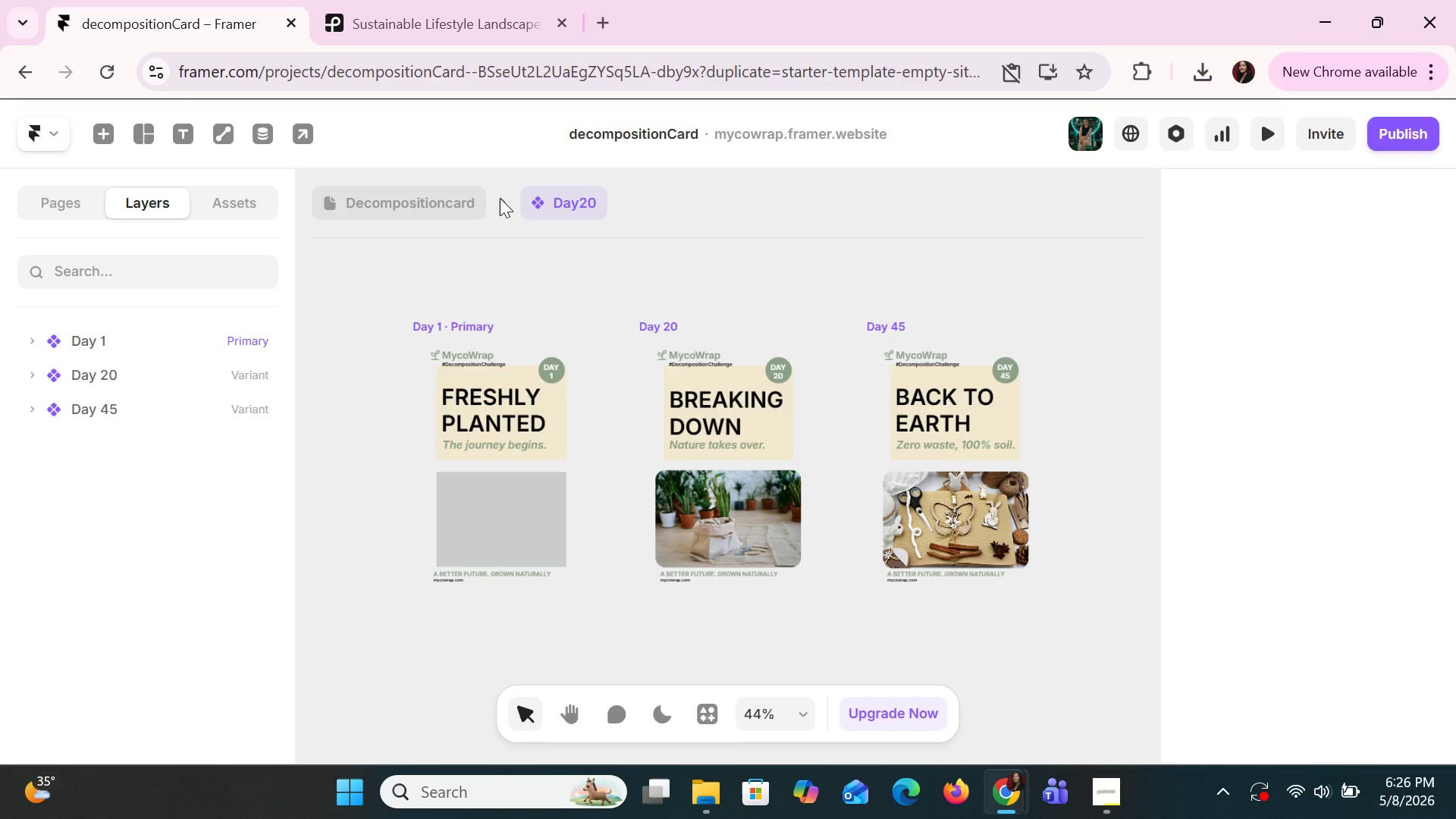 
triple_click([500, 198])
 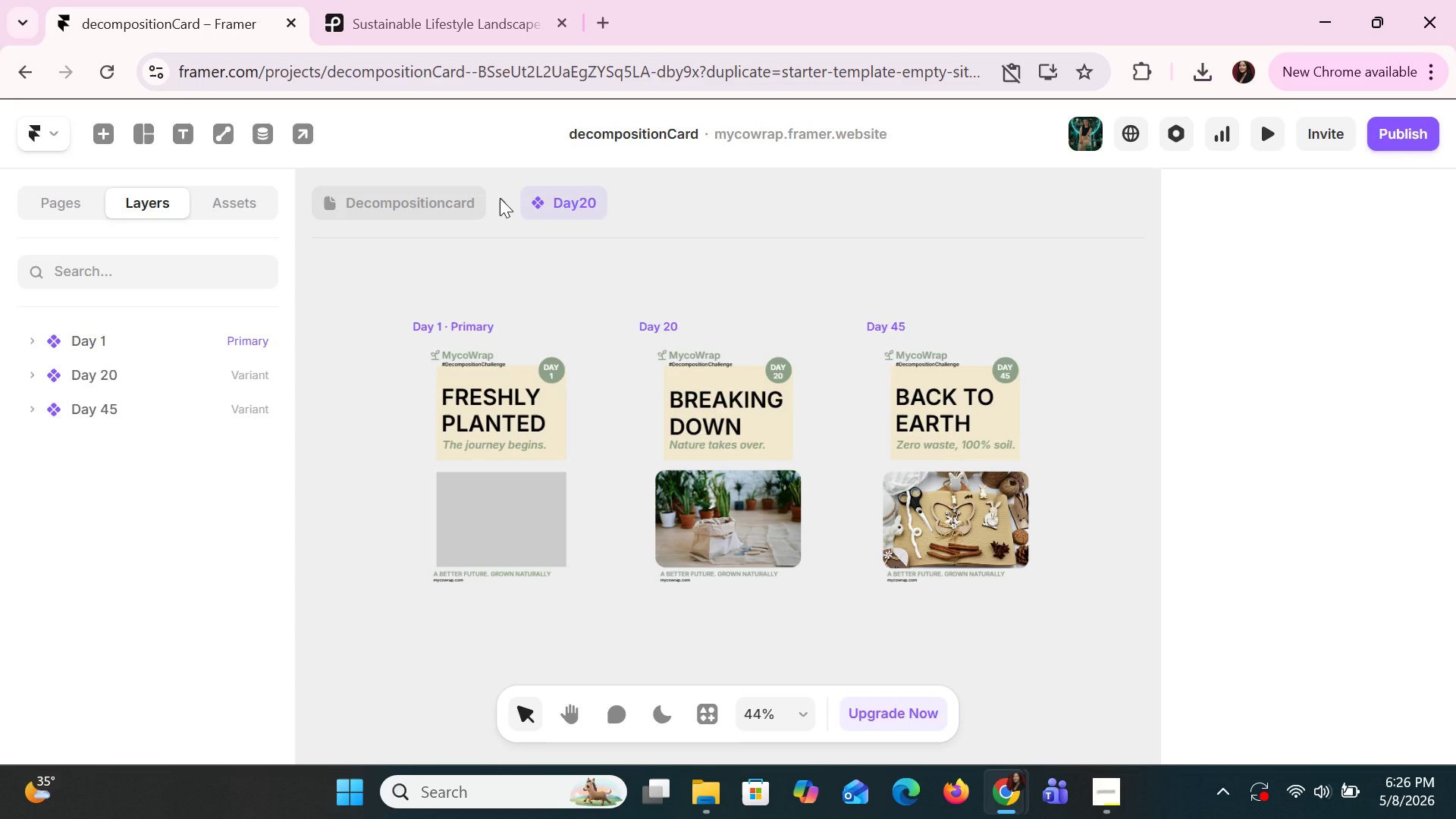 
triple_click([500, 198])
 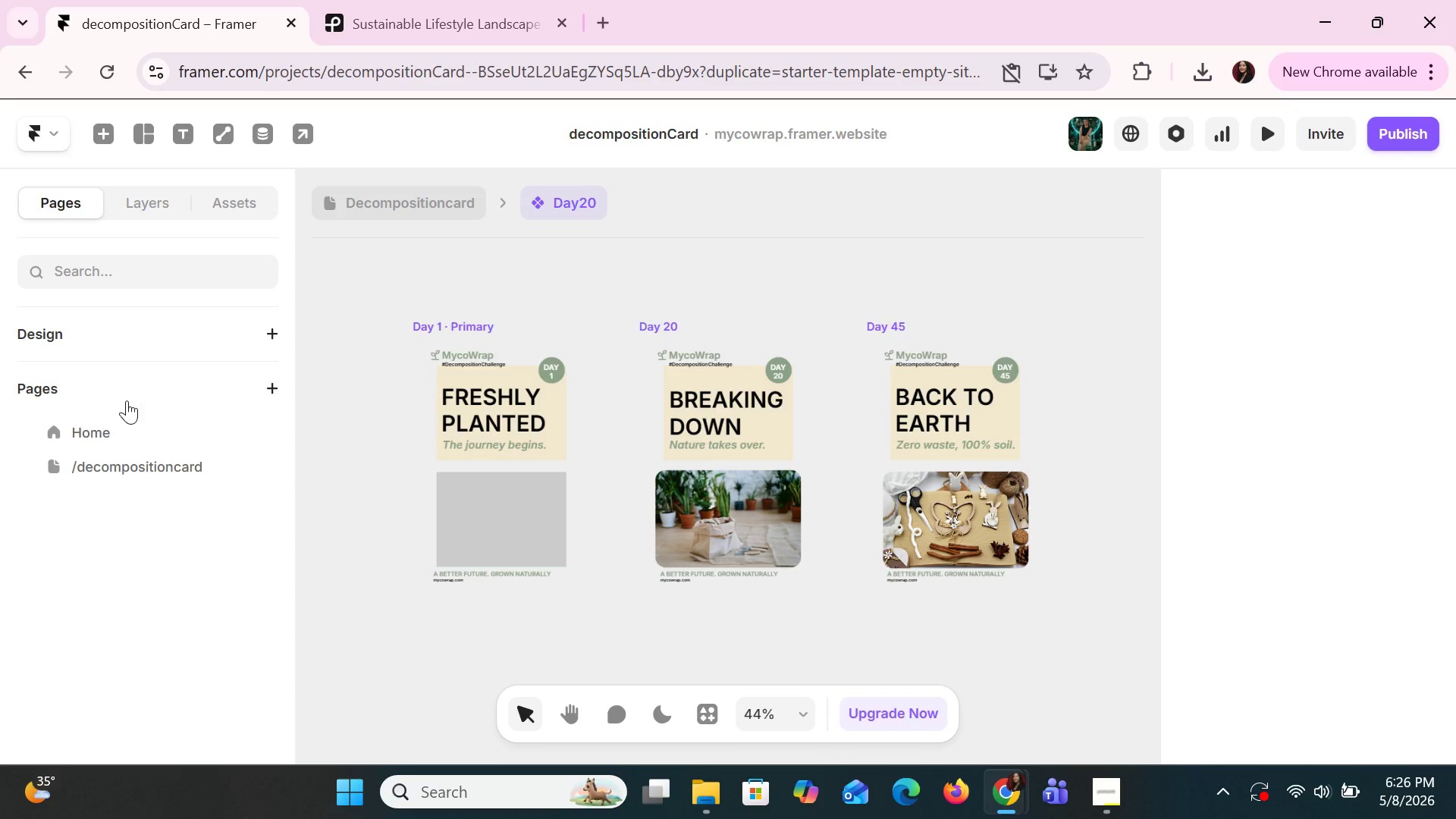 
double_click([143, 473])
 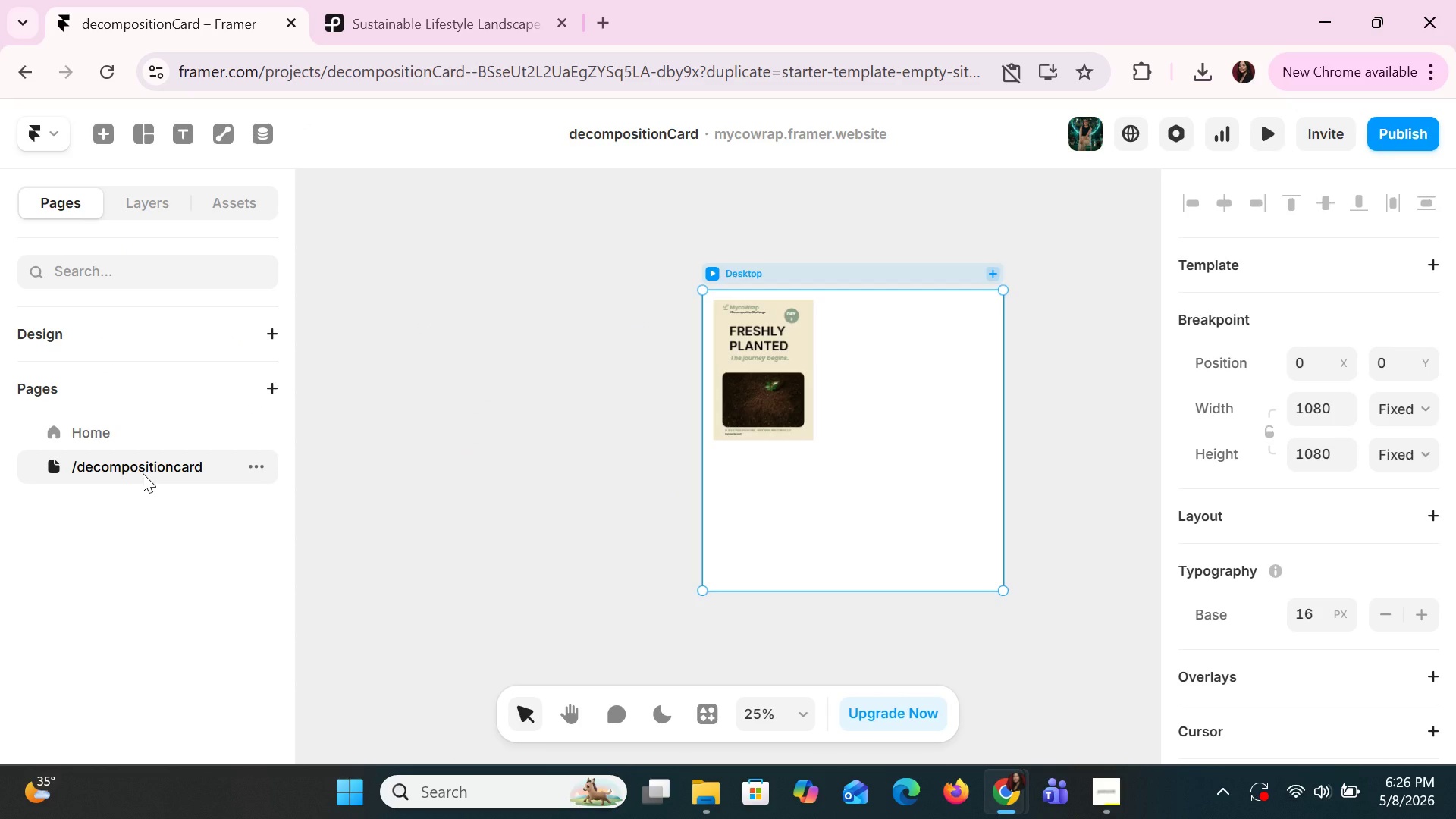 
double_click([143, 473])
 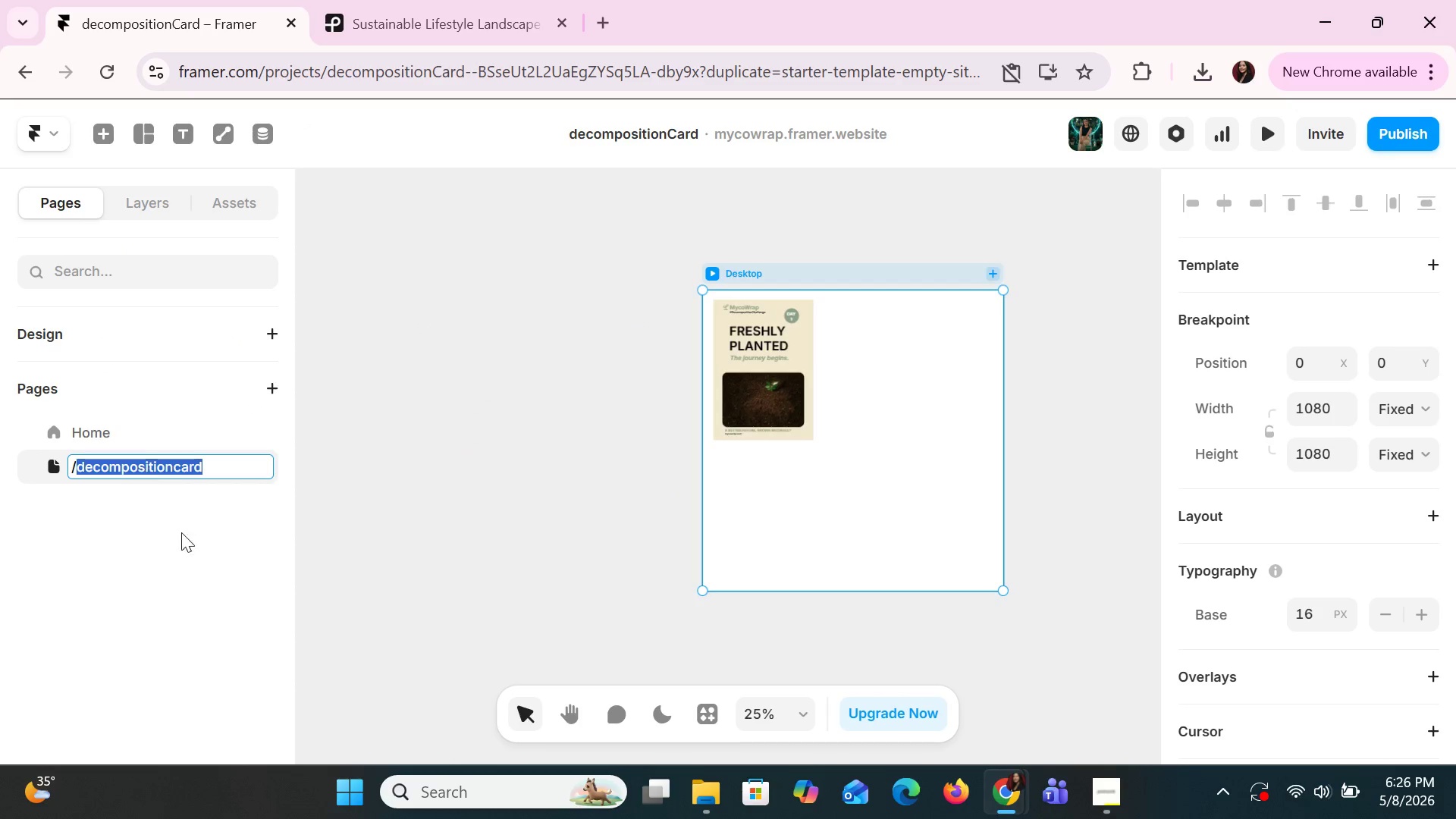 
left_click([143, 473])
 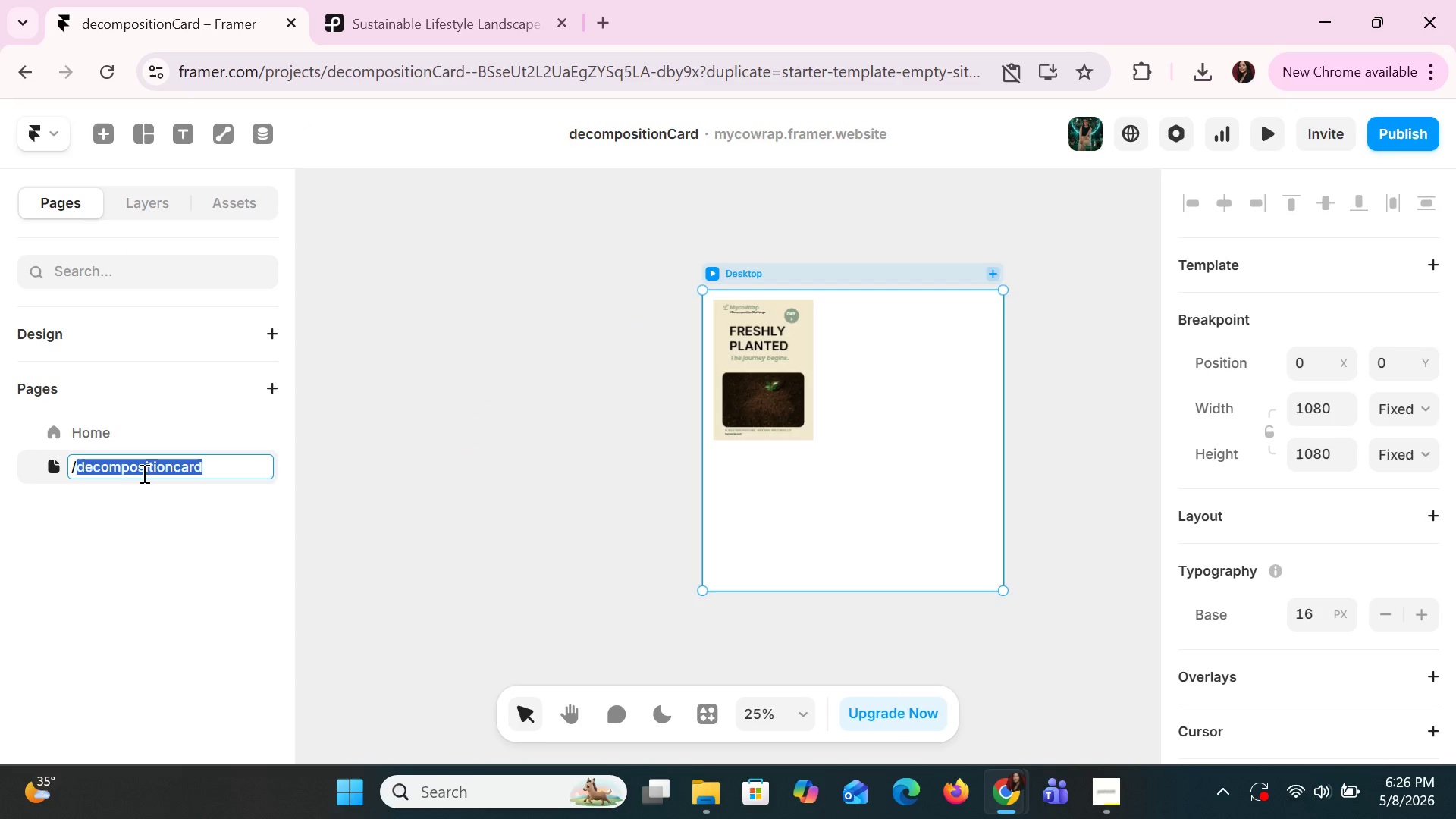 
left_click([199, 565])
 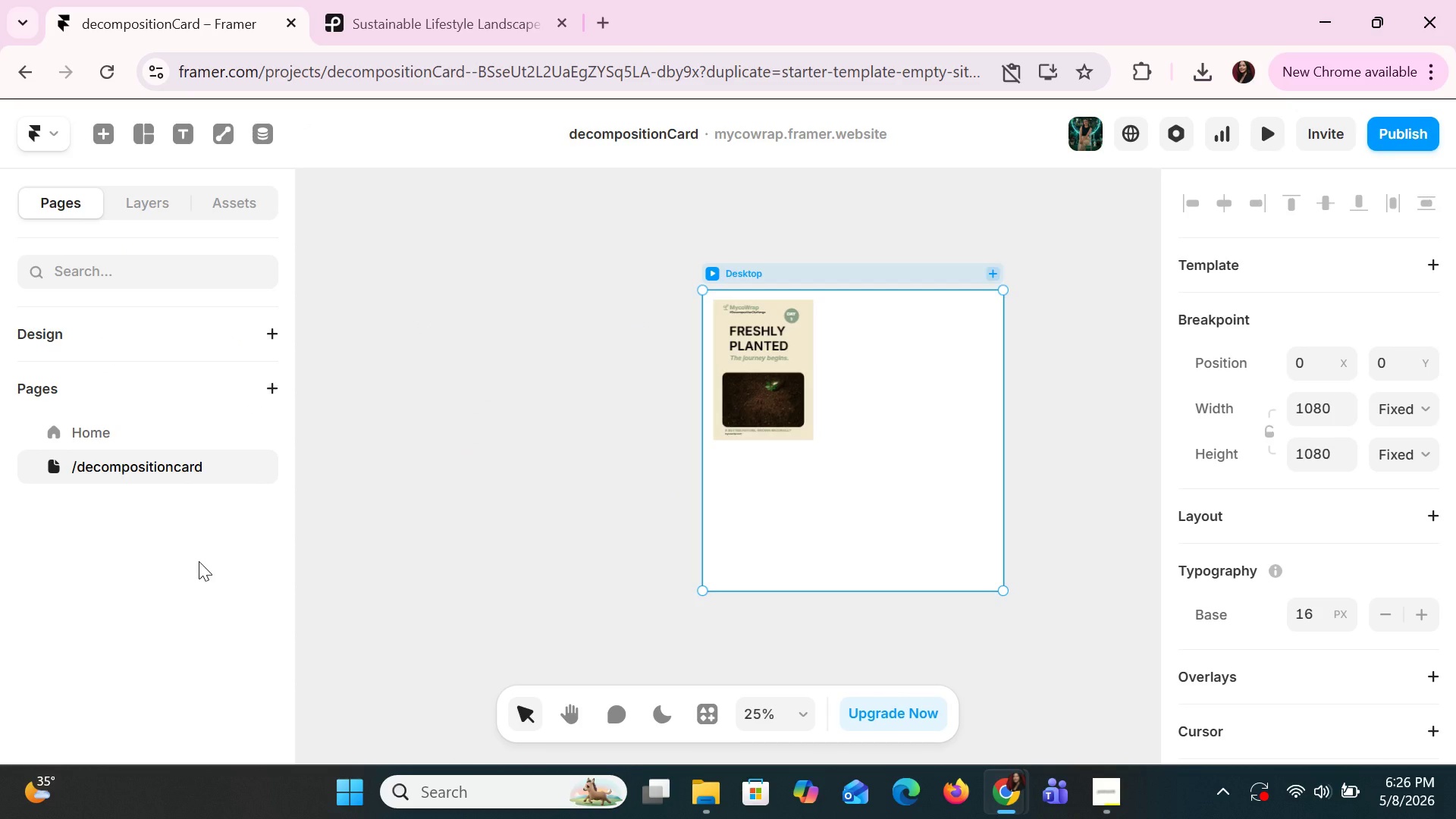 
key(Control+Z)
 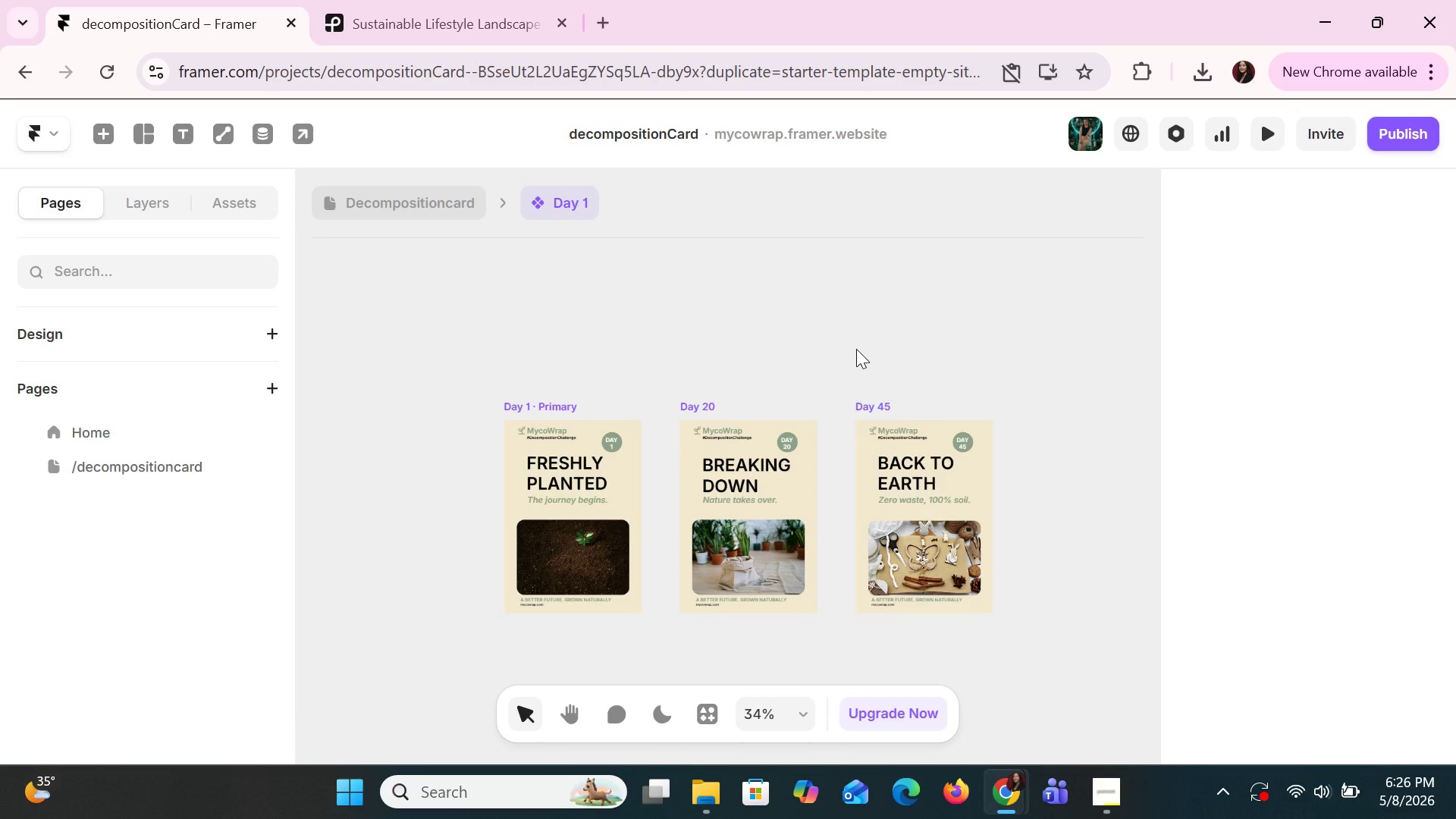 
left_click([707, 408])
 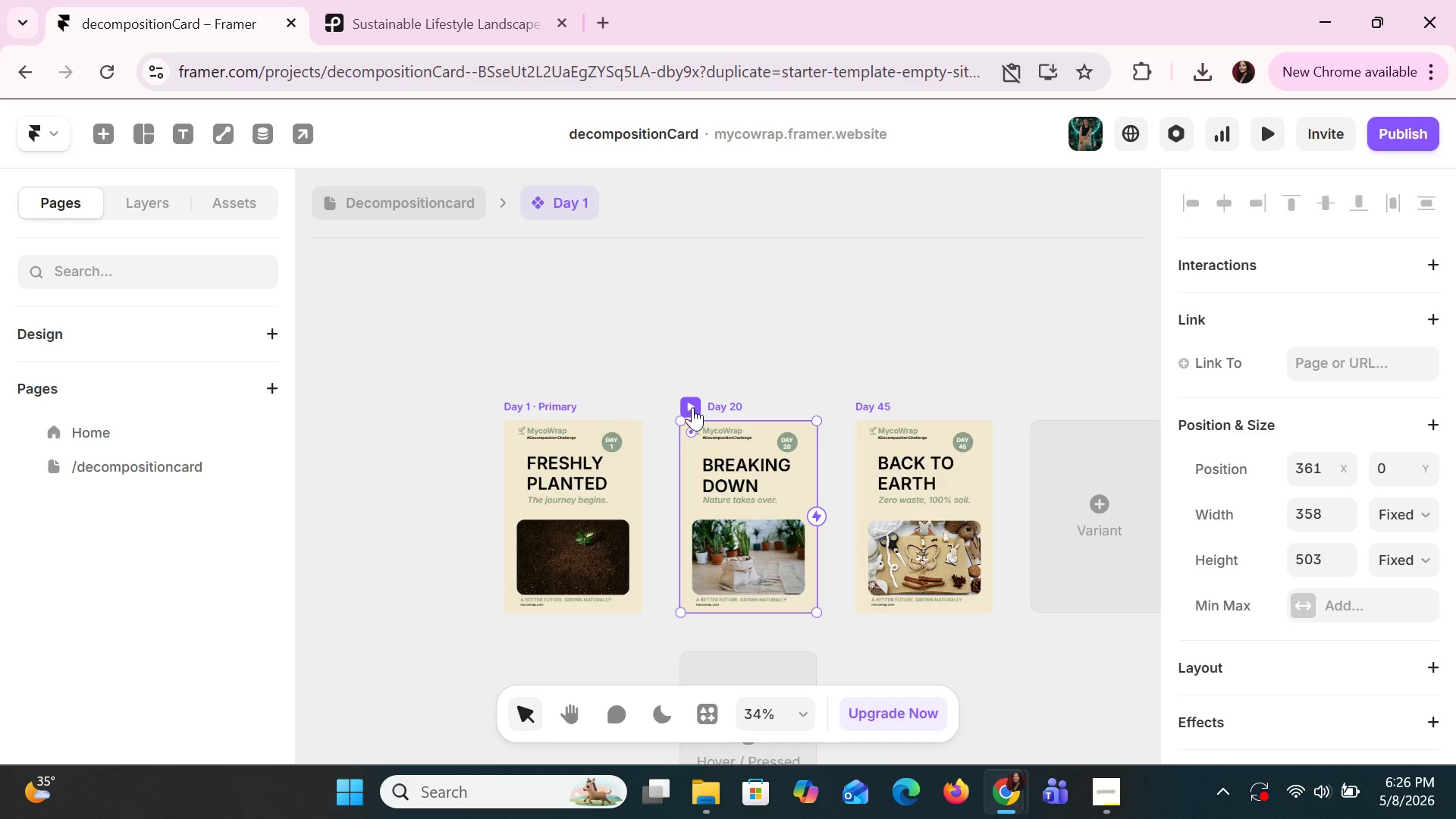 
hold_key(key=ShiftLeft, duration=1.5)
left_click([576, 406])
 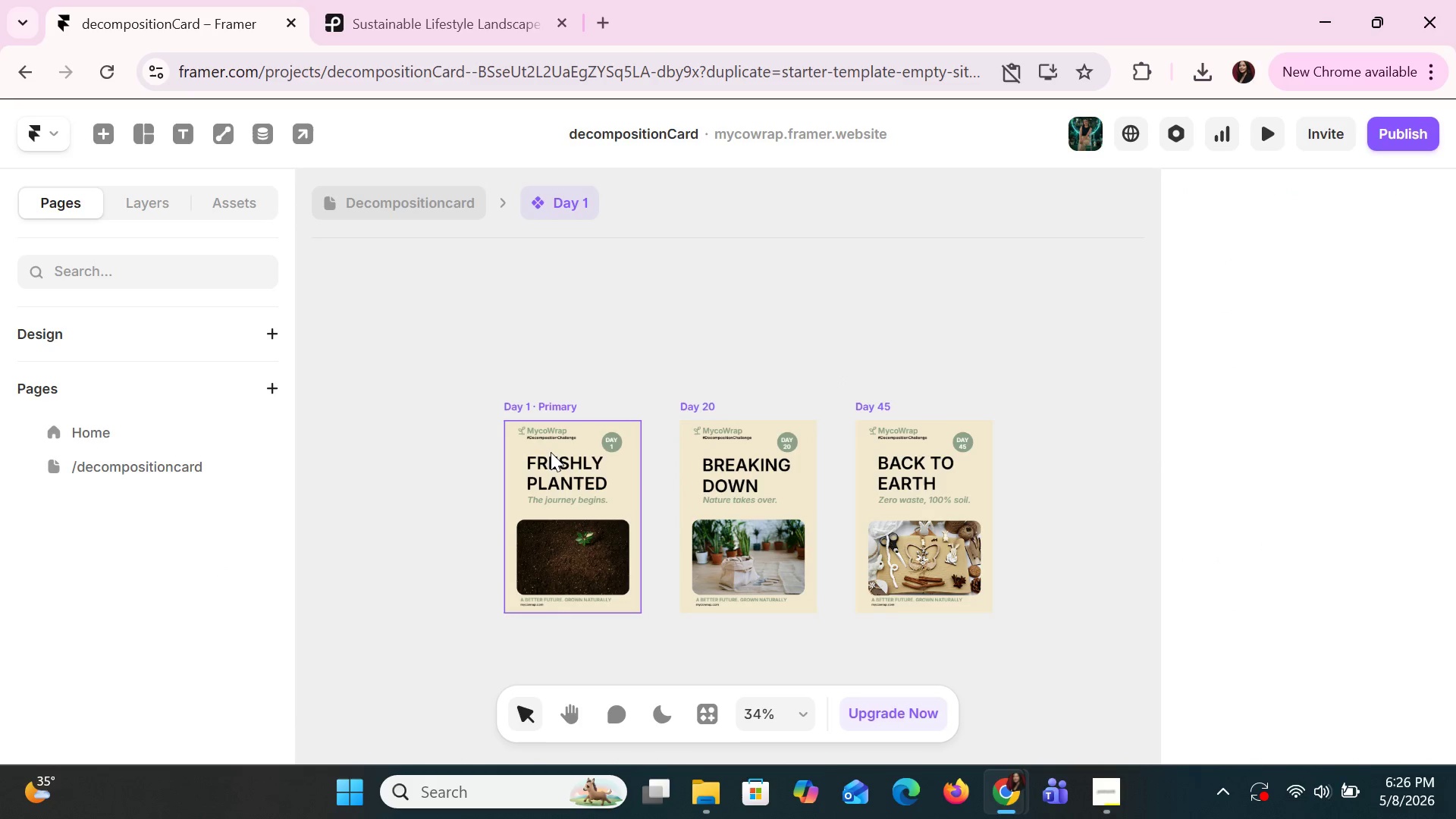 
left_click([531, 413])
 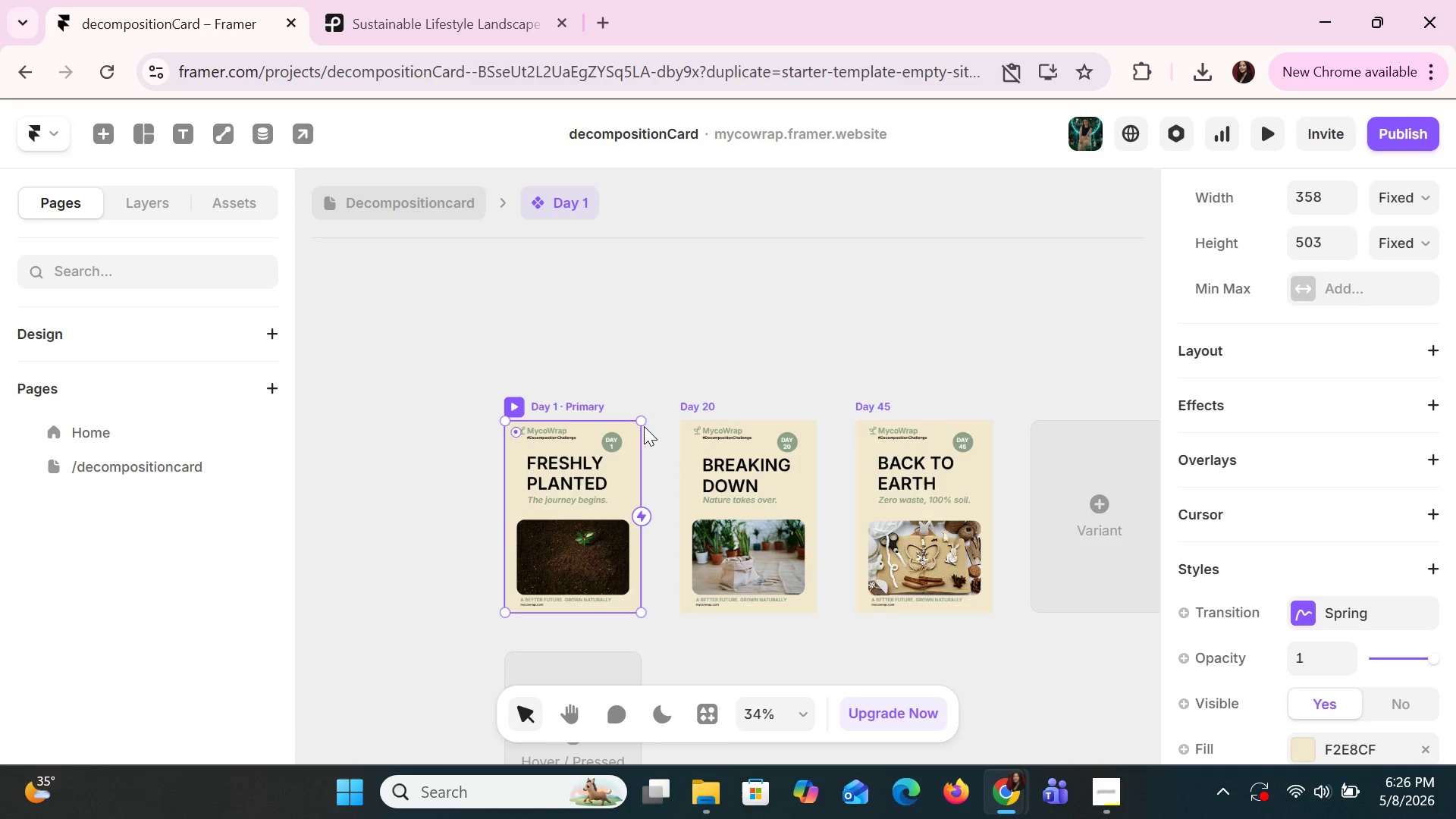 
hold_key(key=ShiftLeft, duration=1.5)
left_click([698, 403])
 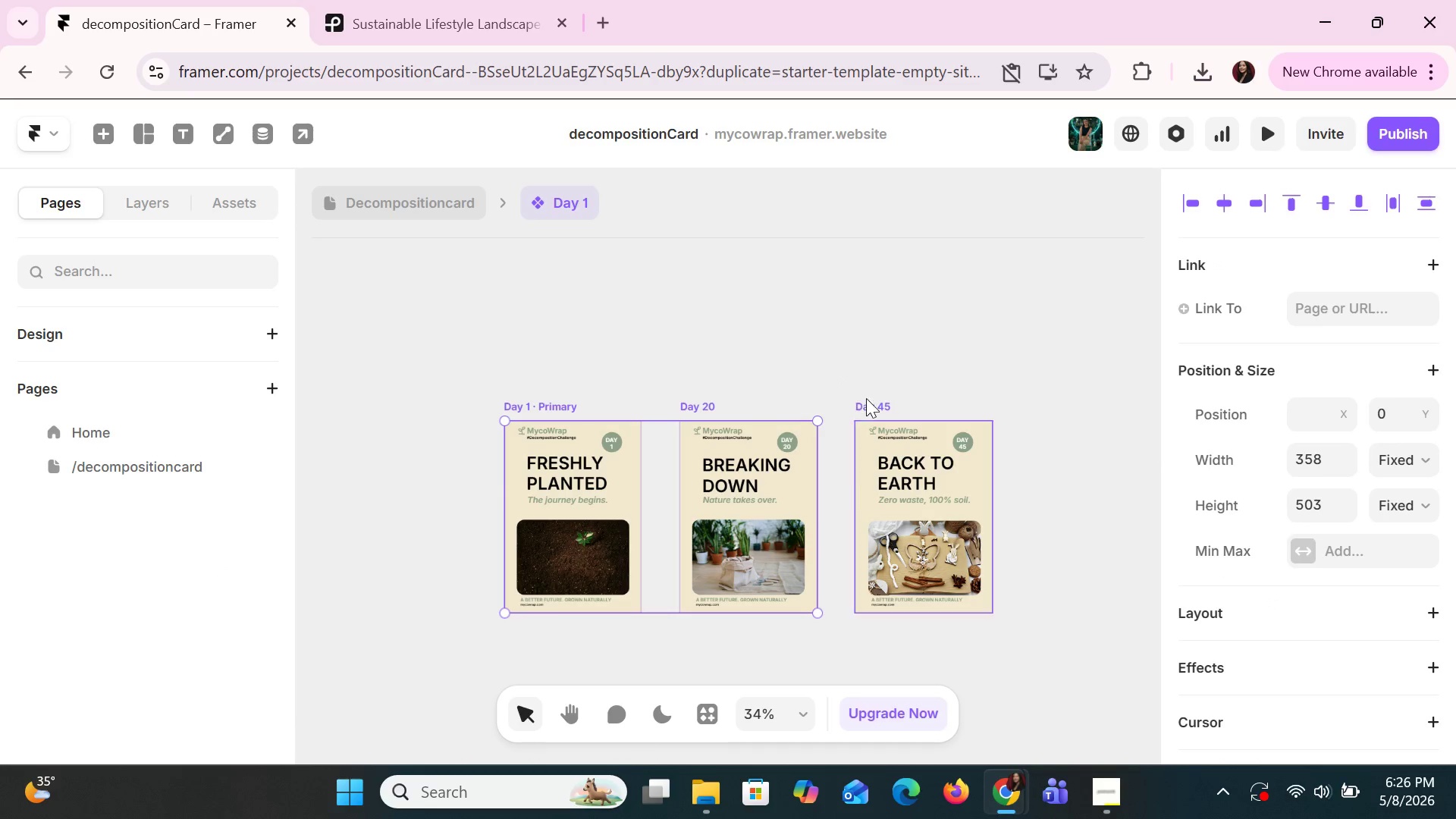 
left_click([880, 402])
 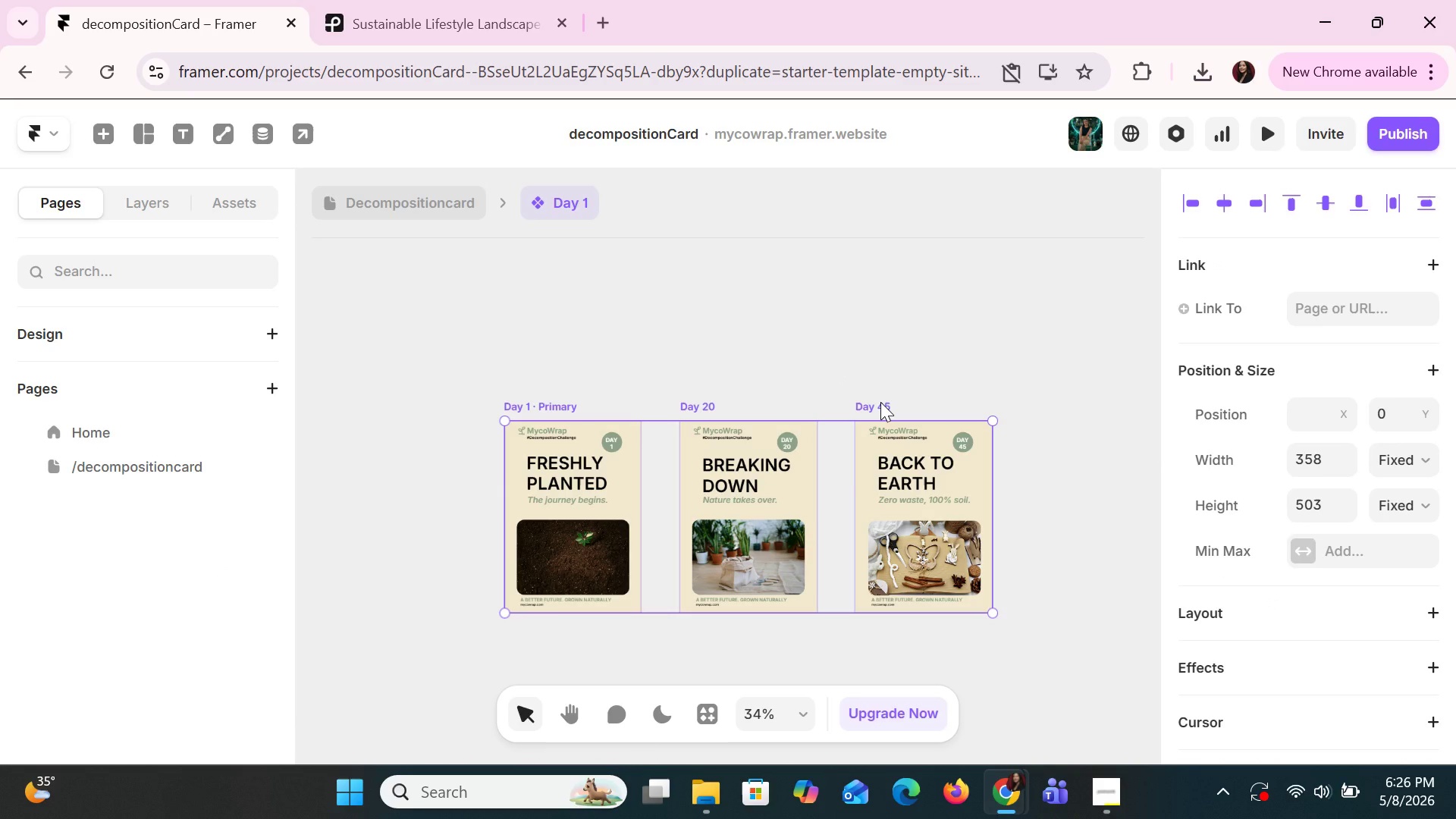 
key(Shift+ShiftLeft)
 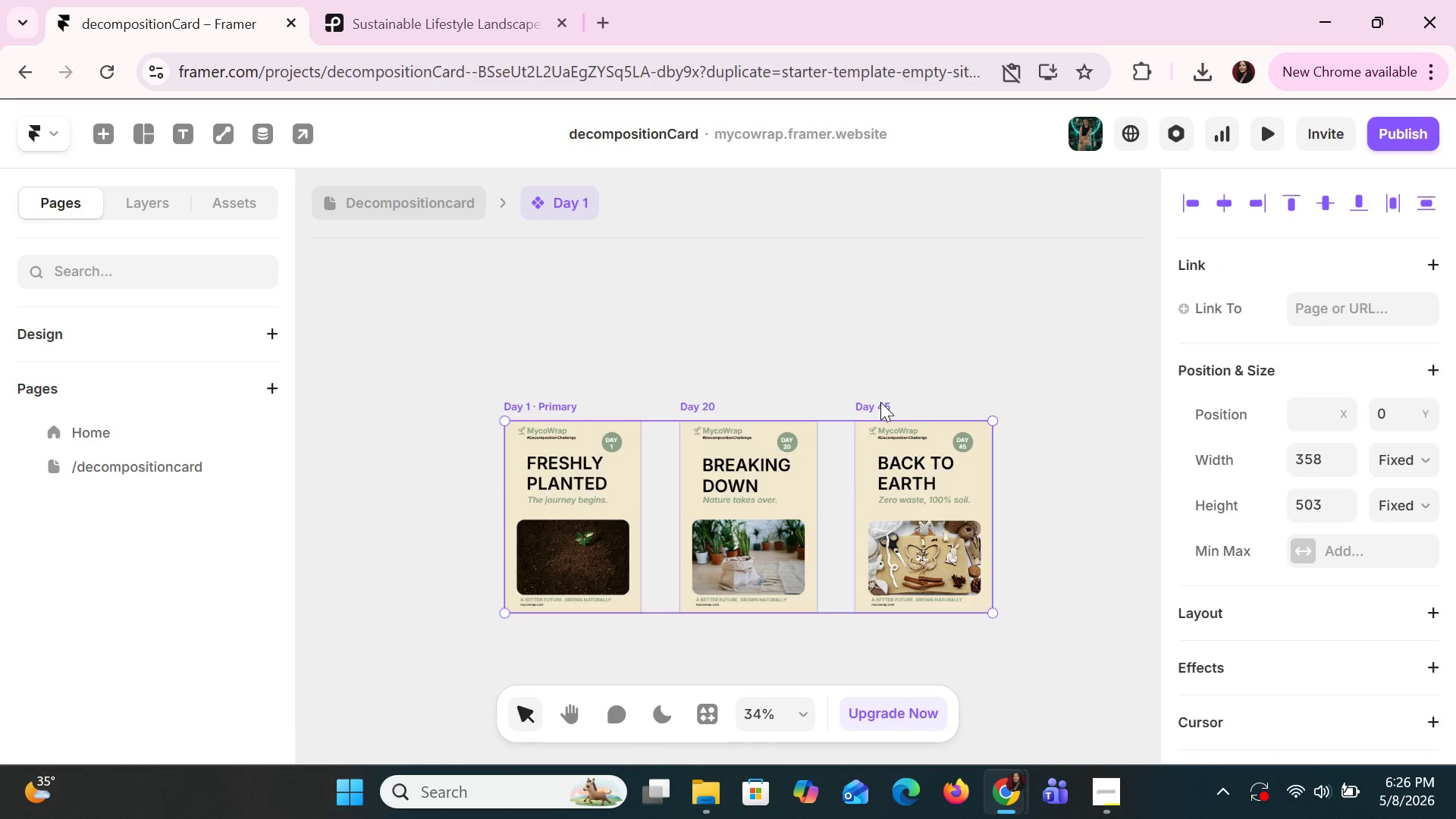 
key(Shift+ShiftLeft)
 